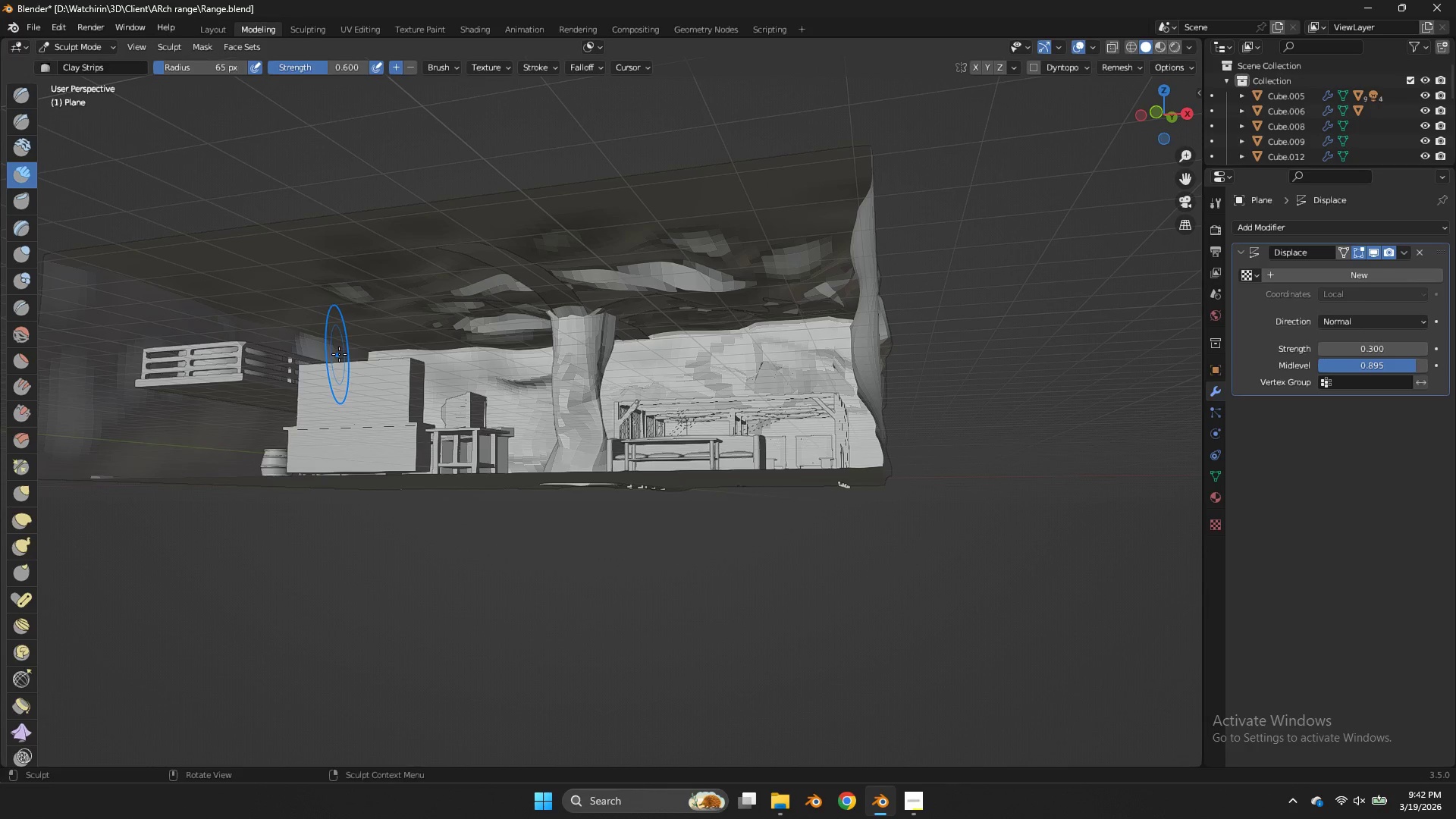 
left_click_drag(start_coordinate=[336, 368], to_coordinate=[273, 372])
 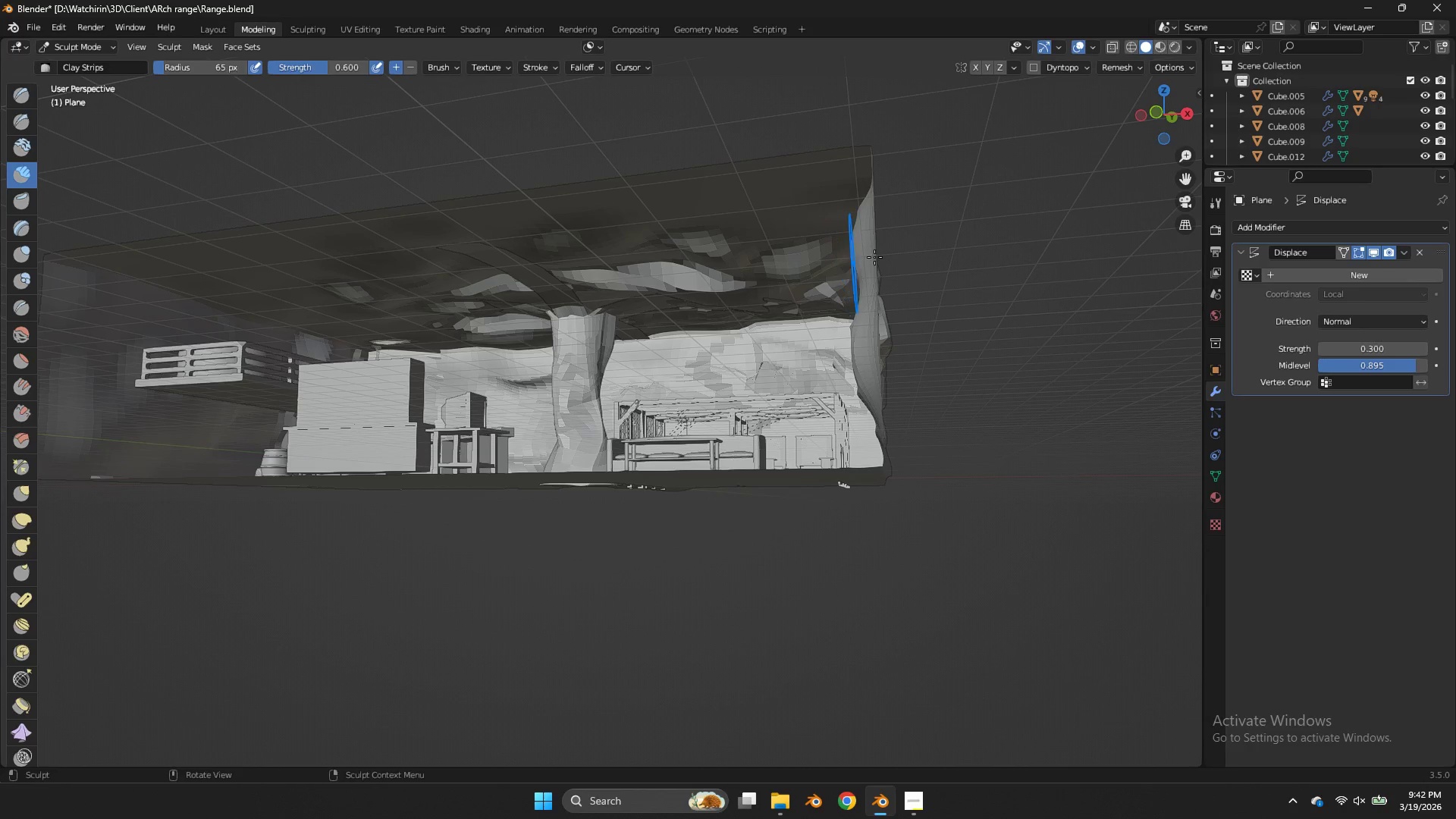 
key(Control+ControlLeft)
 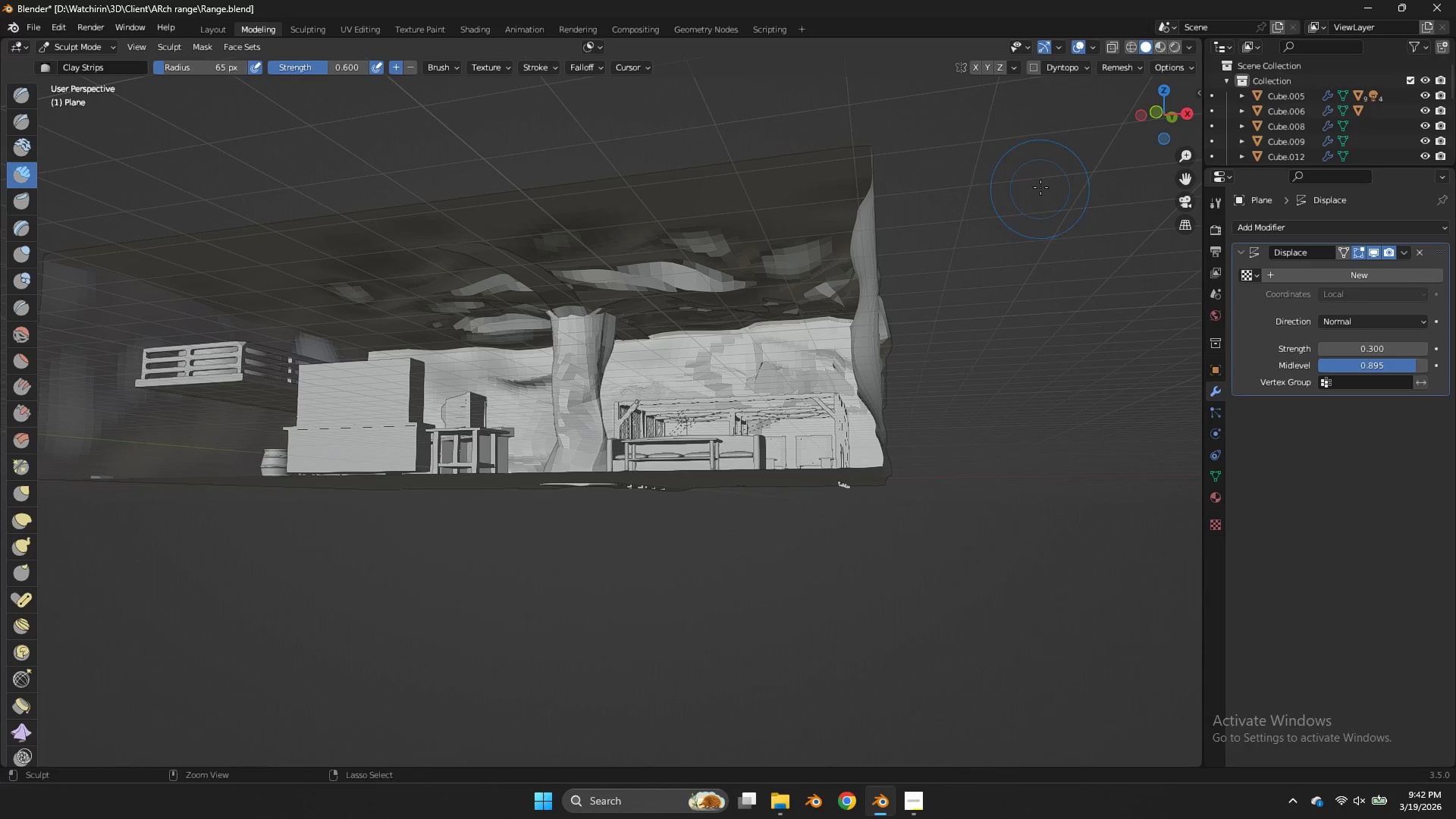 
key(Control+Z)
 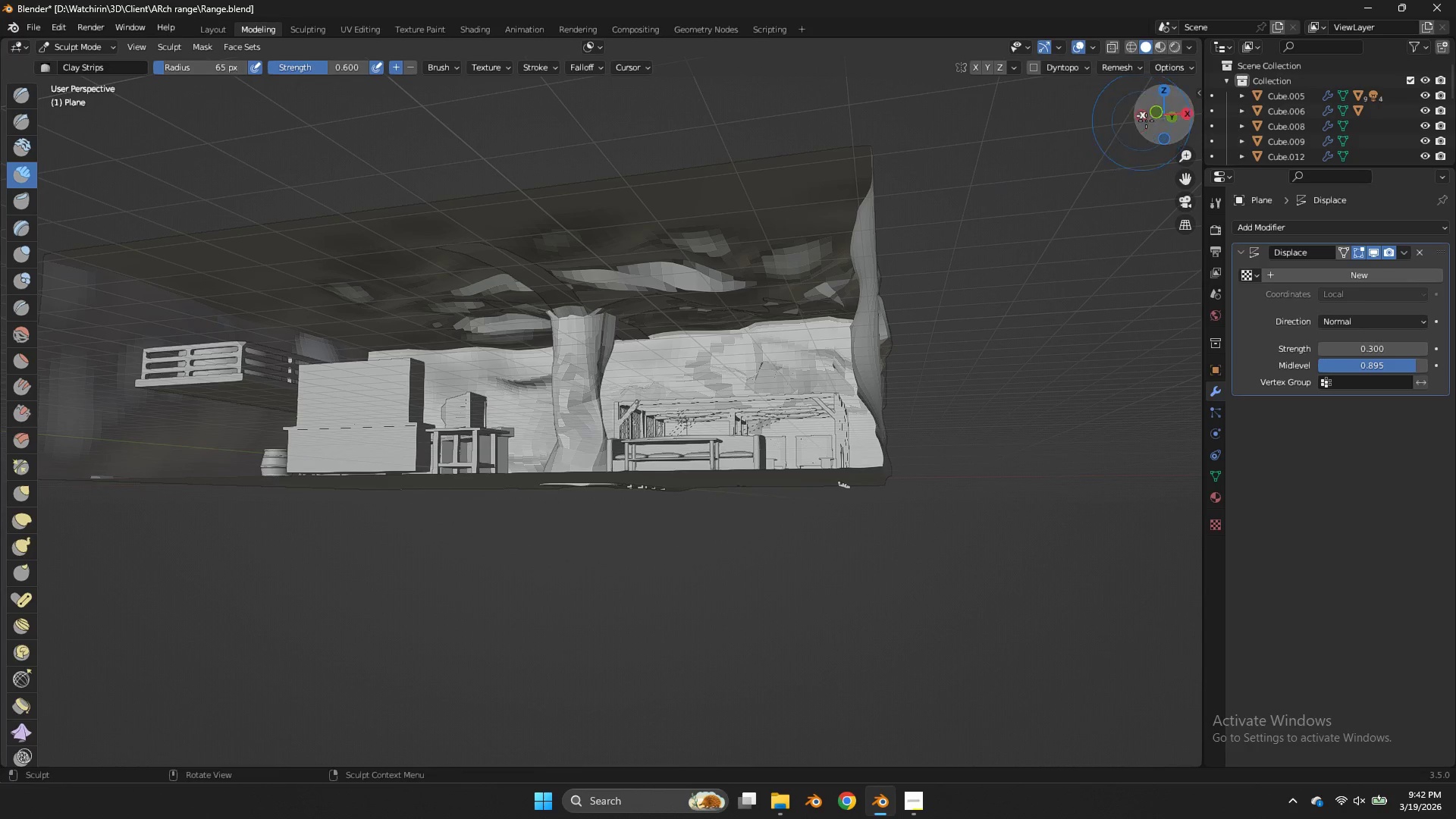 
left_click_drag(start_coordinate=[1161, 121], to_coordinate=[1105, 152])
 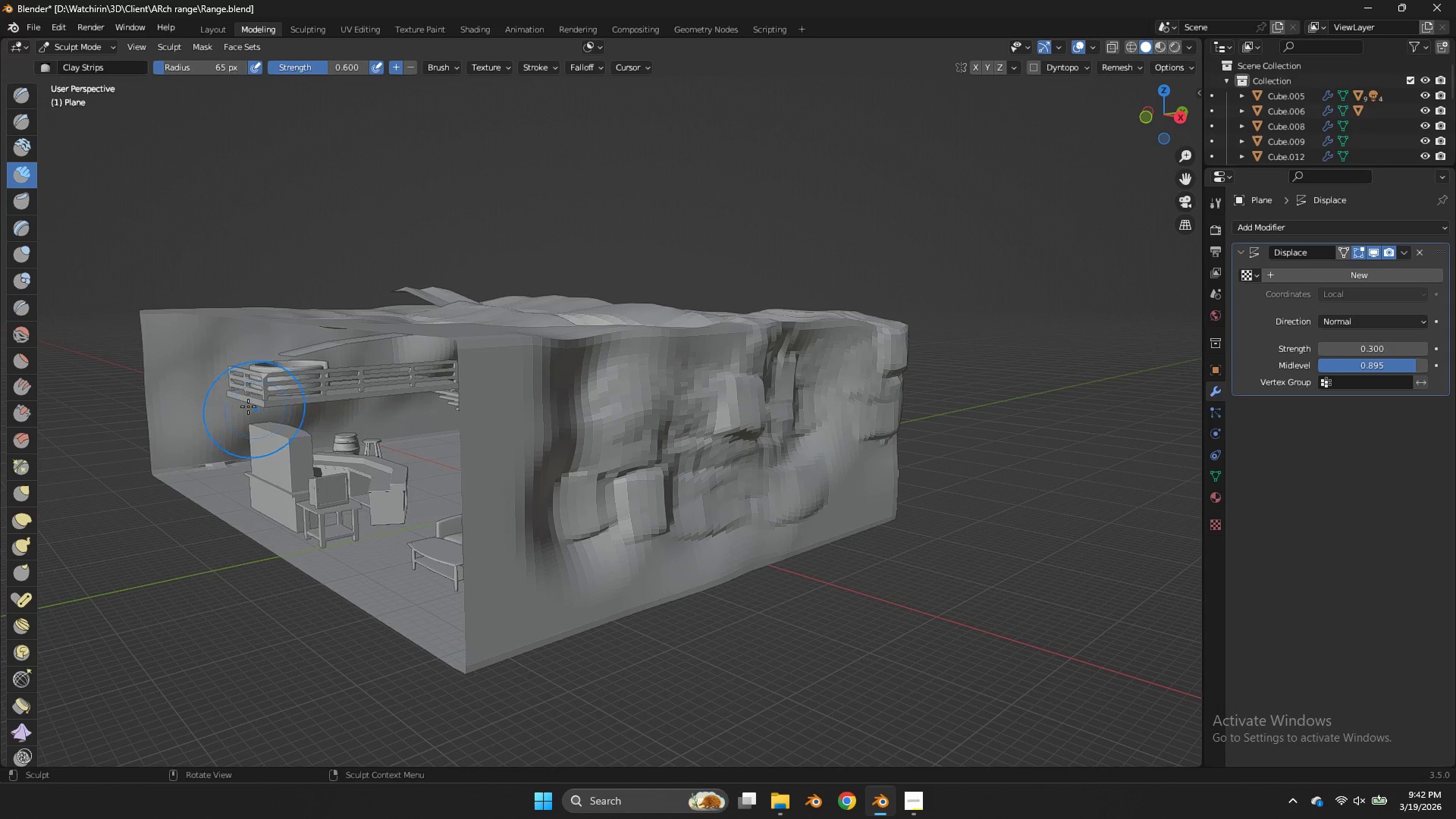 
left_click_drag(start_coordinate=[228, 404], to_coordinate=[398, 368])
 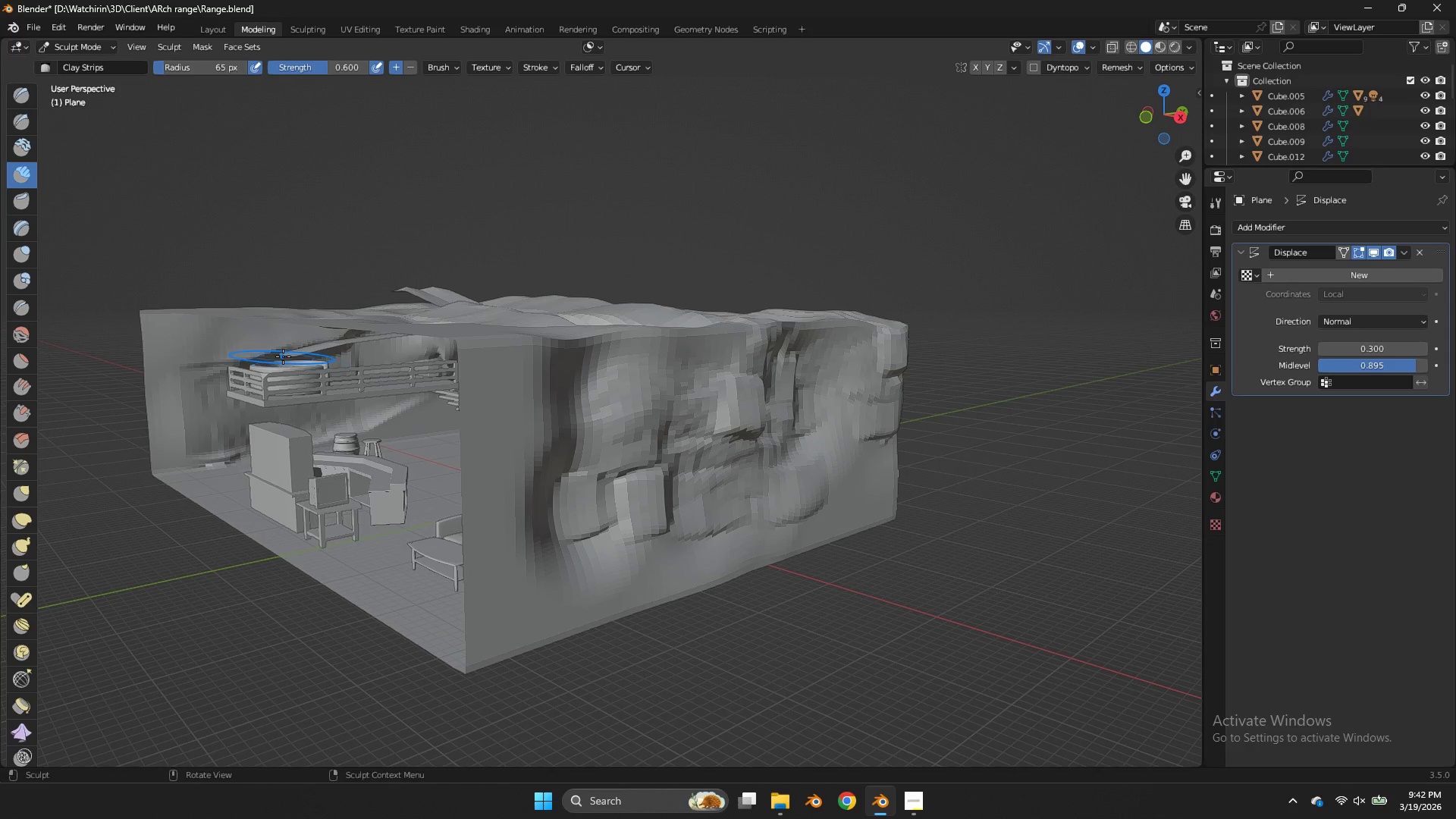 
key(Control+Z)
 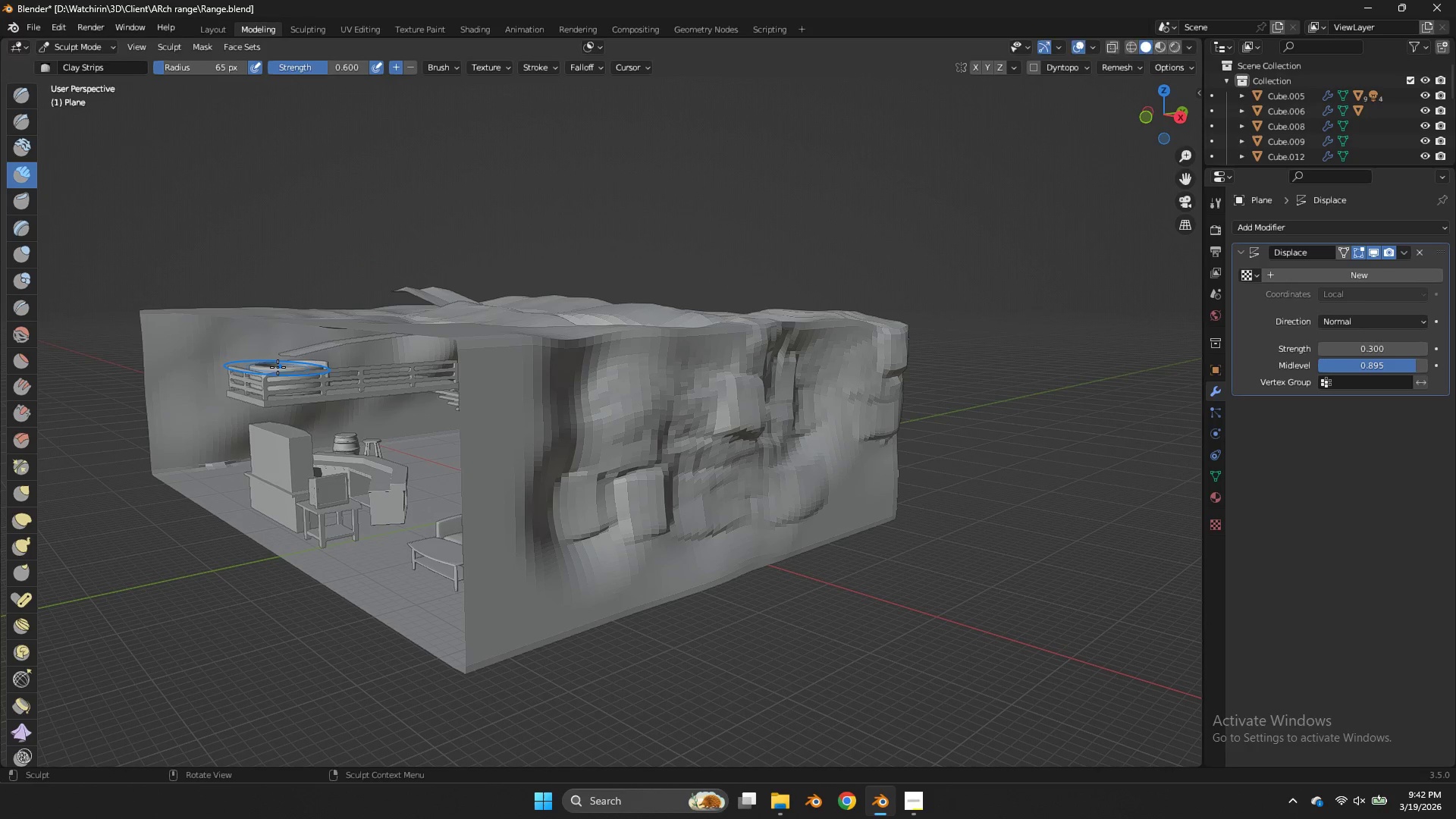 
key(F)
 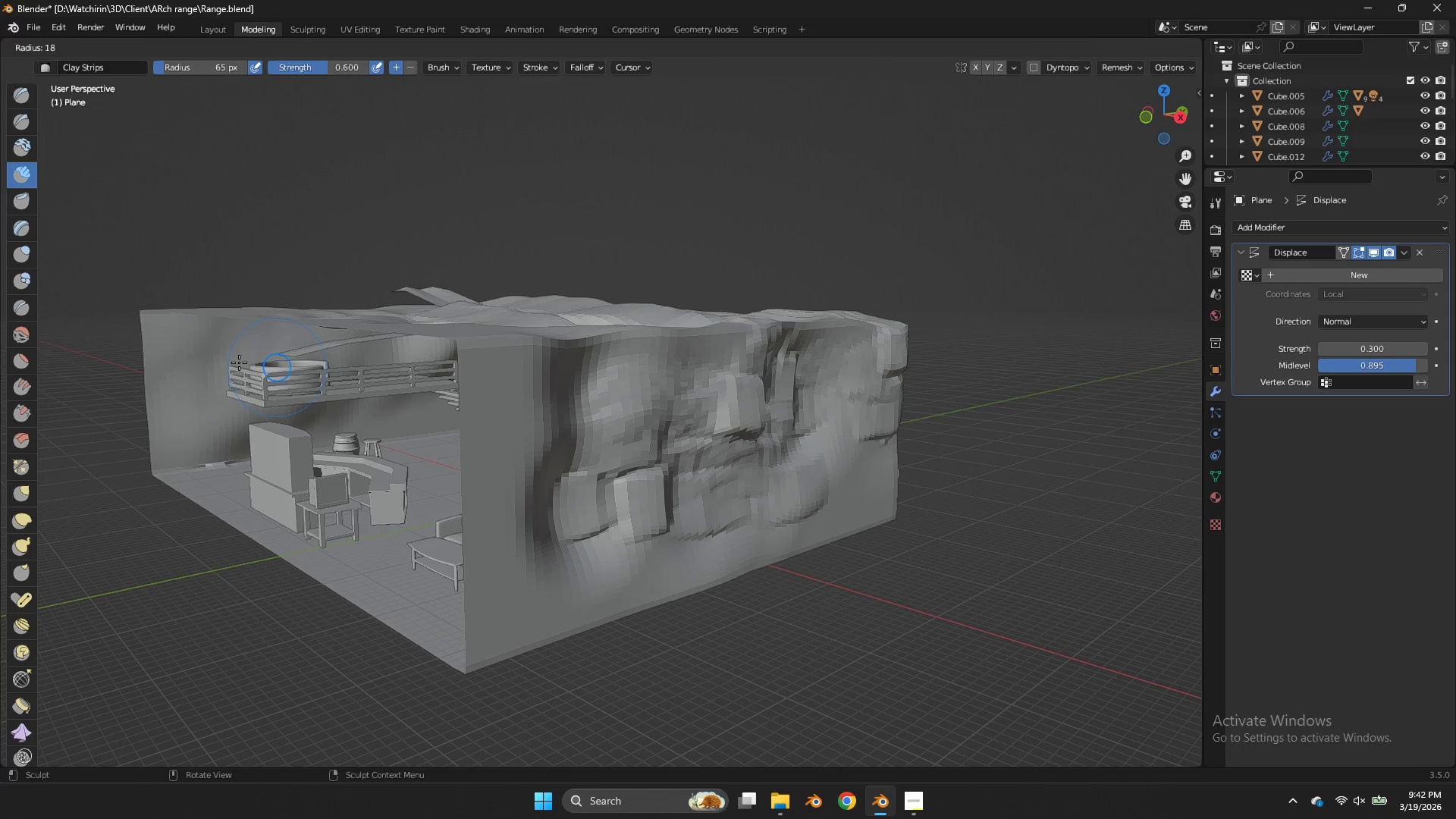 
left_click([239, 362])
 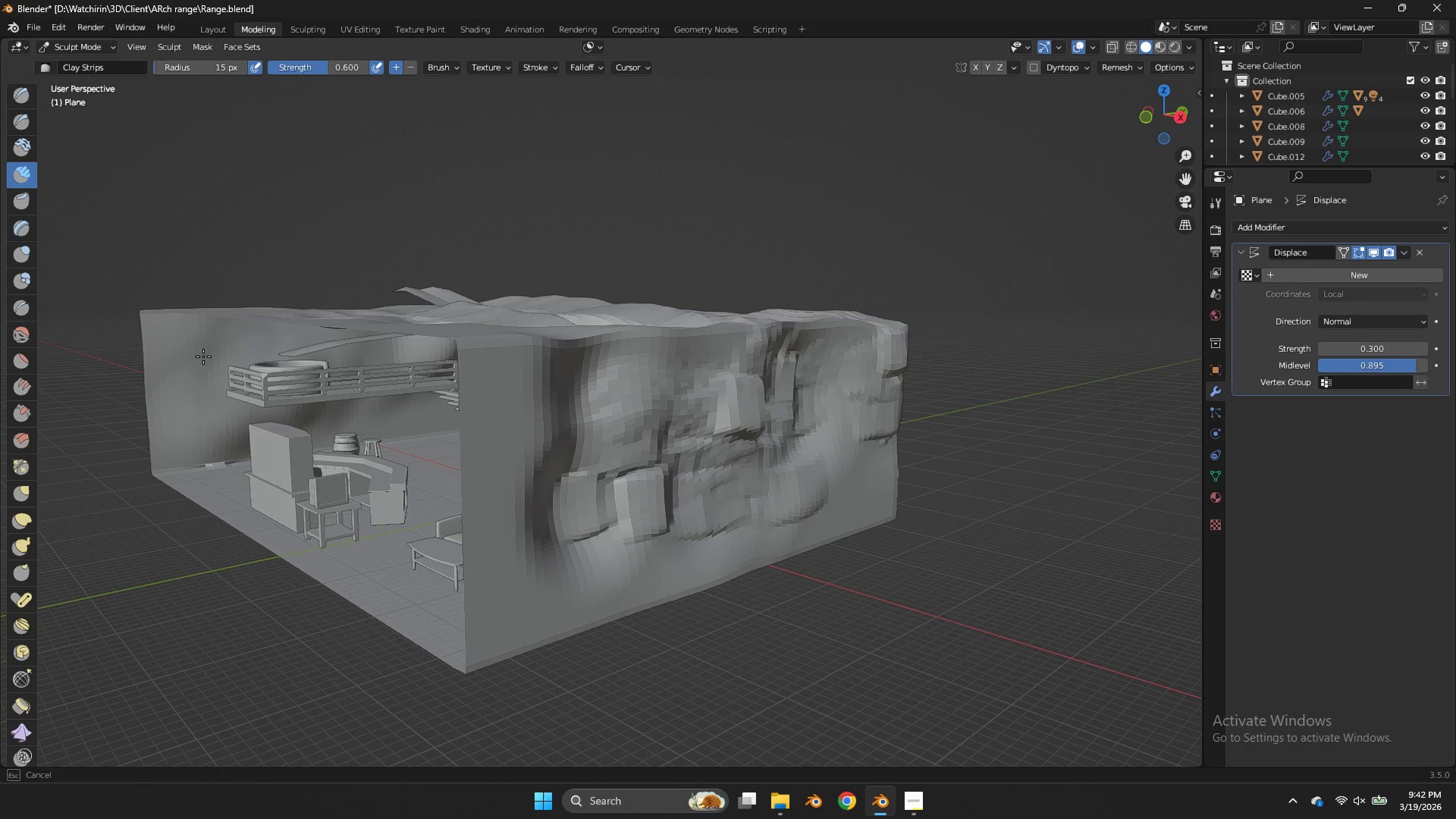 
left_click_drag(start_coordinate=[203, 356], to_coordinate=[298, 348])
 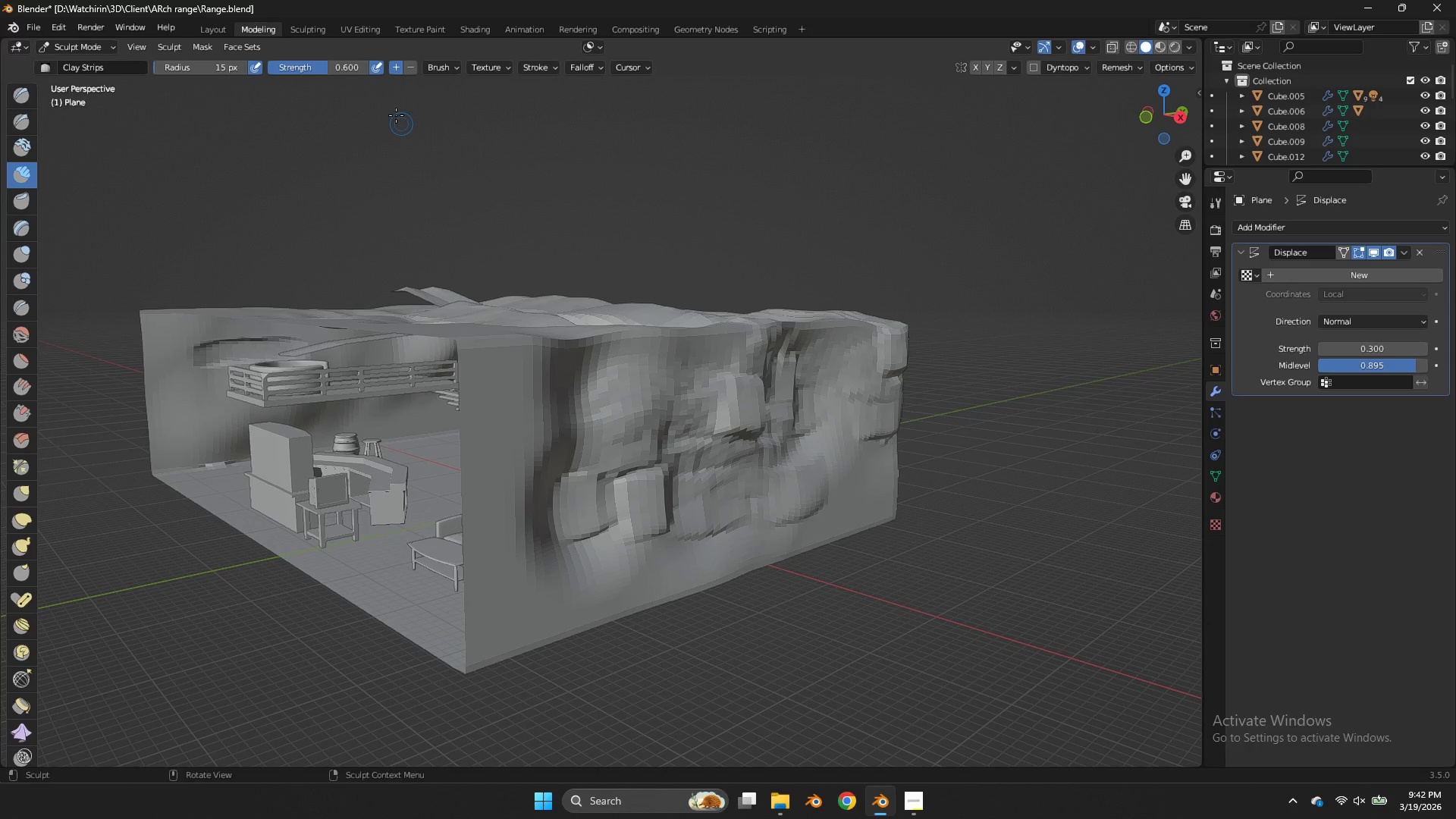 
key(Control+ControlLeft)
 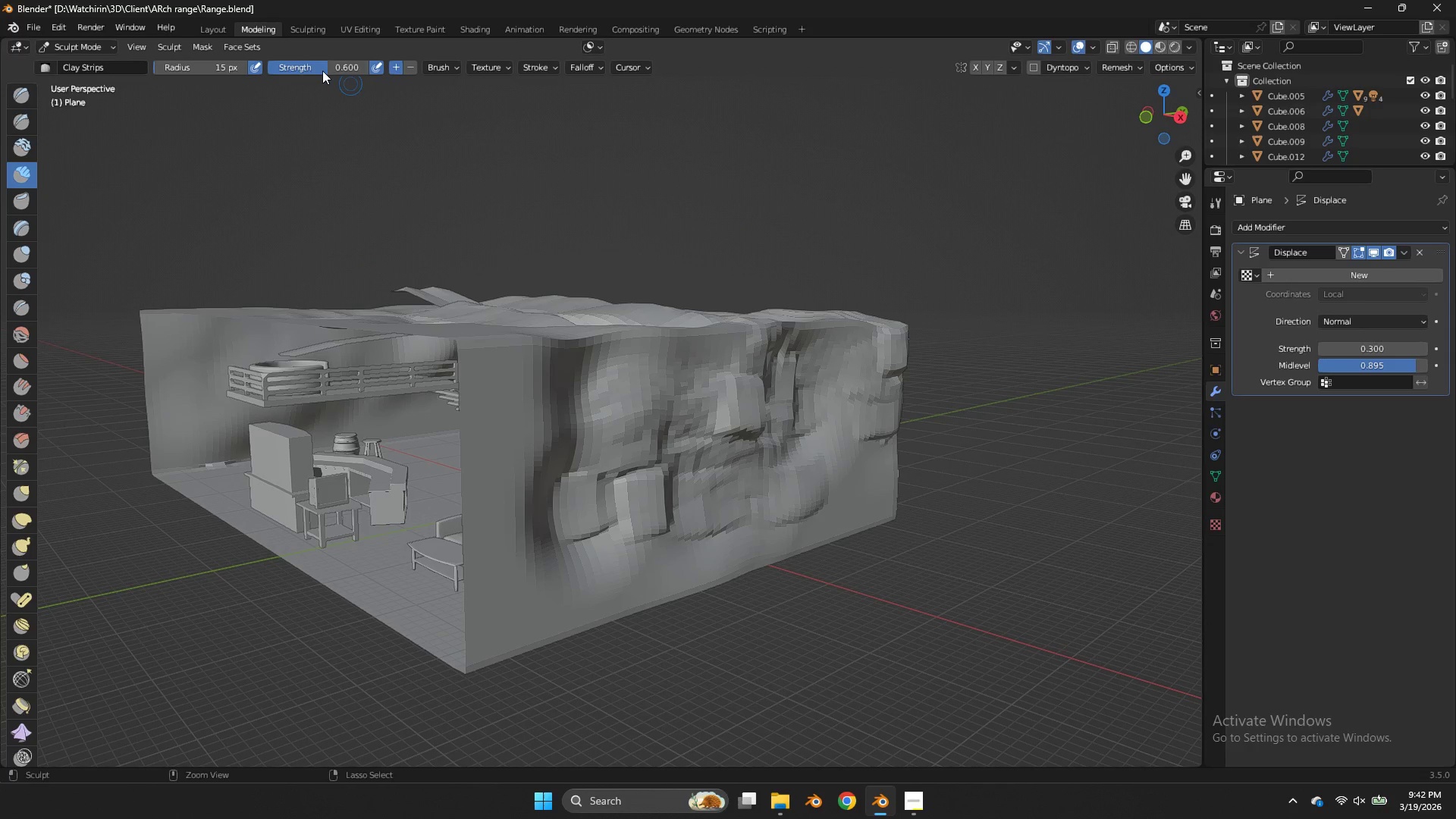 
key(Control+Z)
 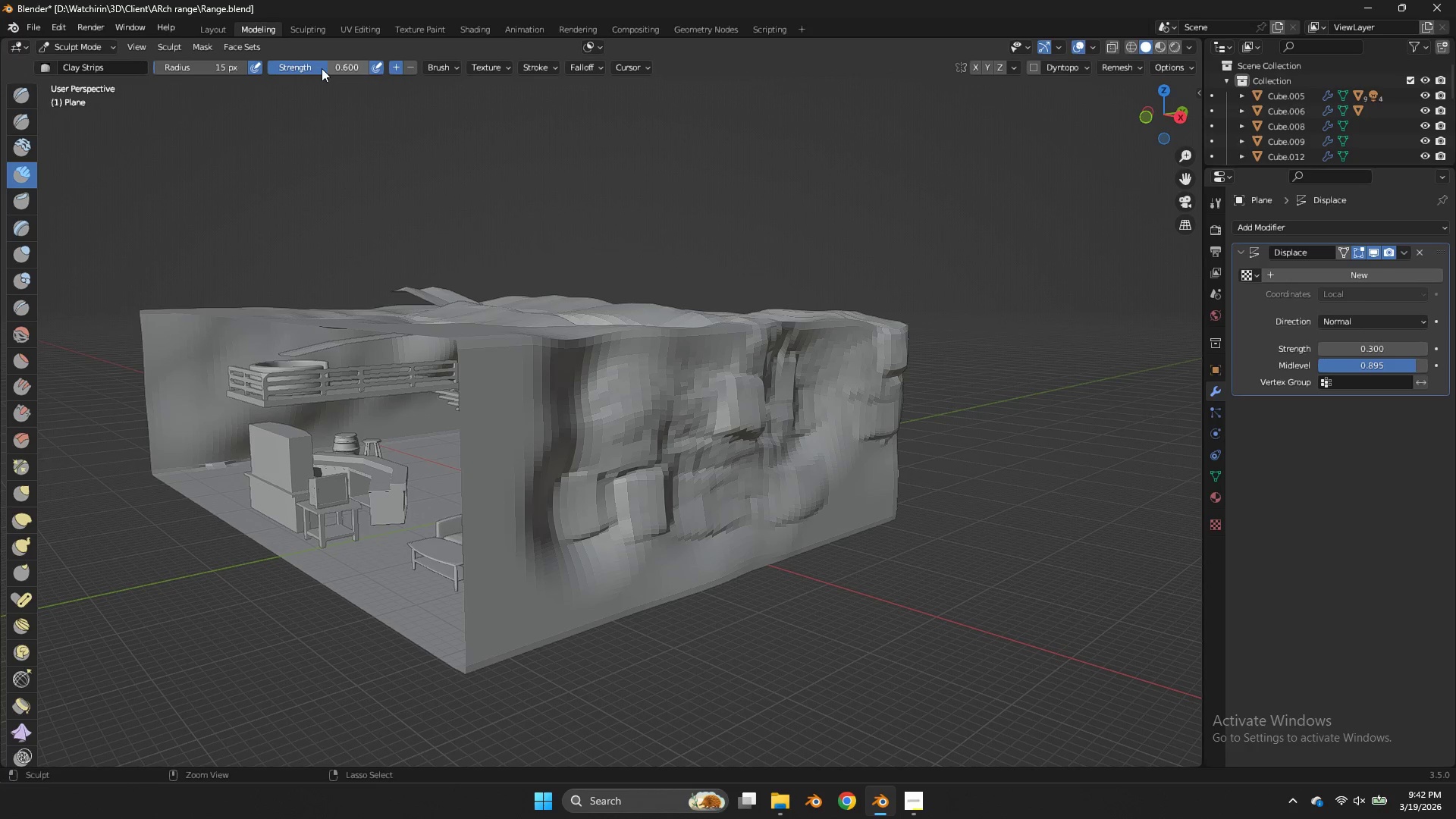 
left_click_drag(start_coordinate=[322, 68], to_coordinate=[663, 457])
 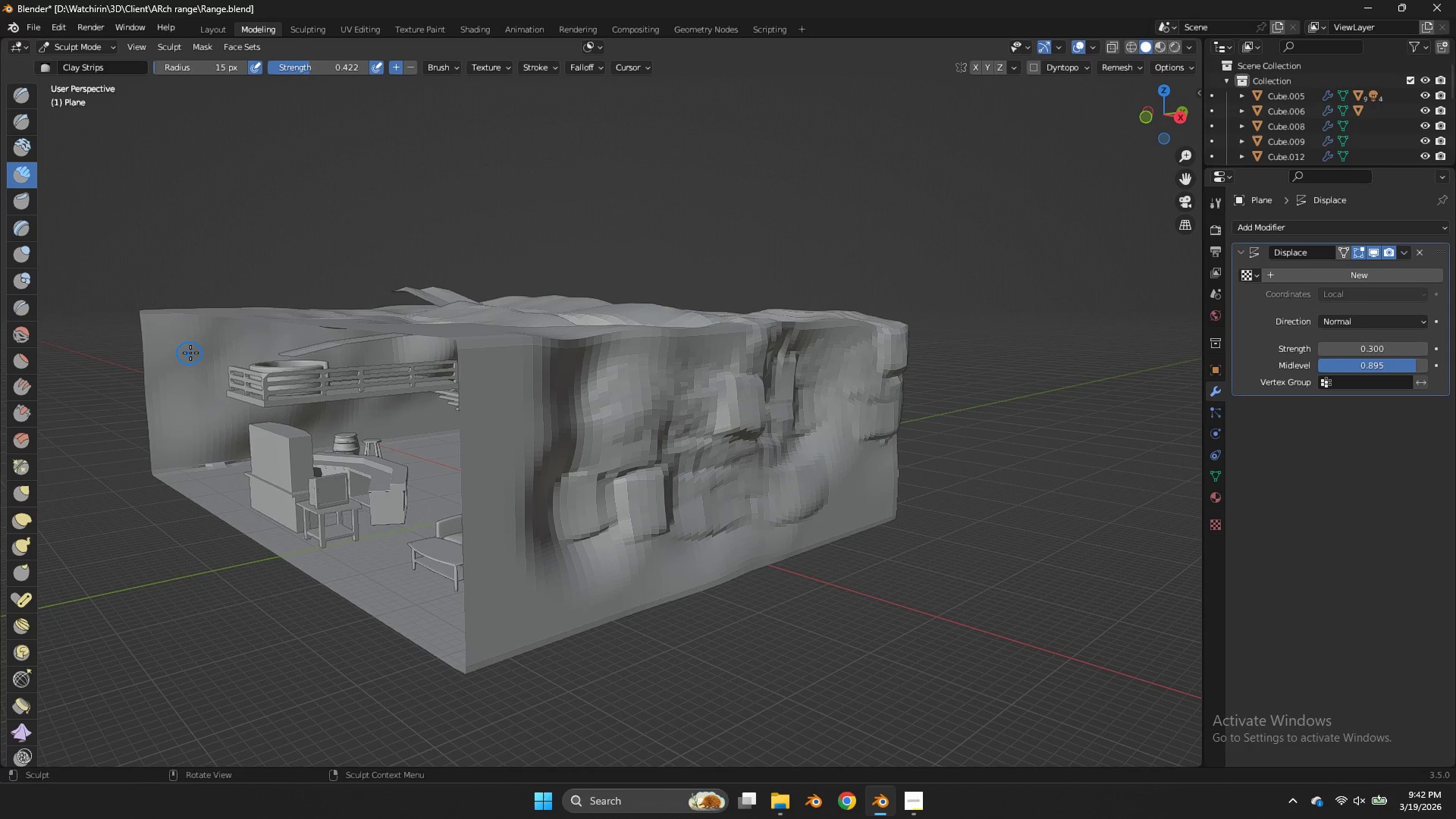 
key(F)
 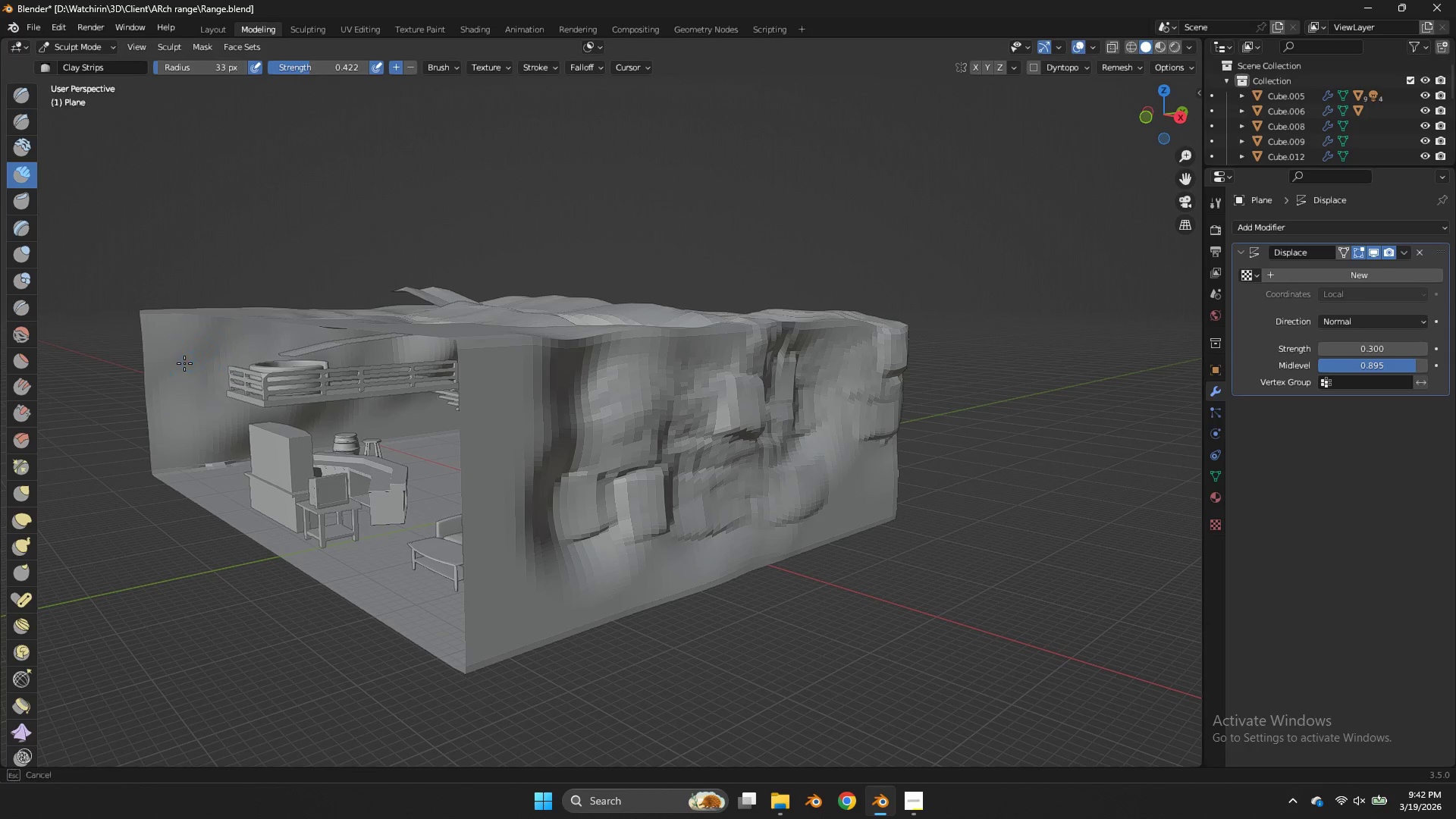 
left_click_drag(start_coordinate=[184, 363], to_coordinate=[344, 365])
 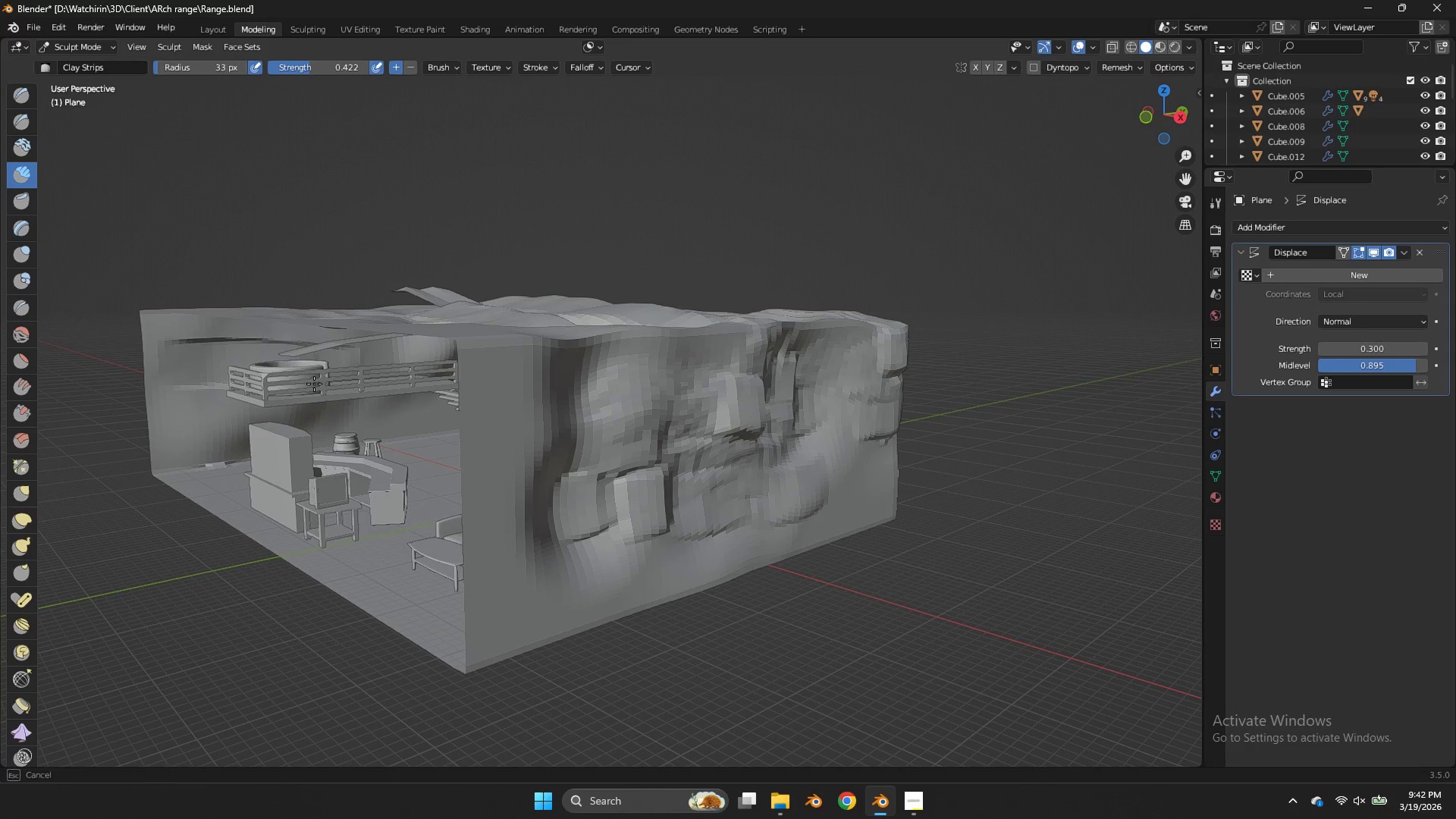 
left_click_drag(start_coordinate=[314, 384], to_coordinate=[361, 383])
 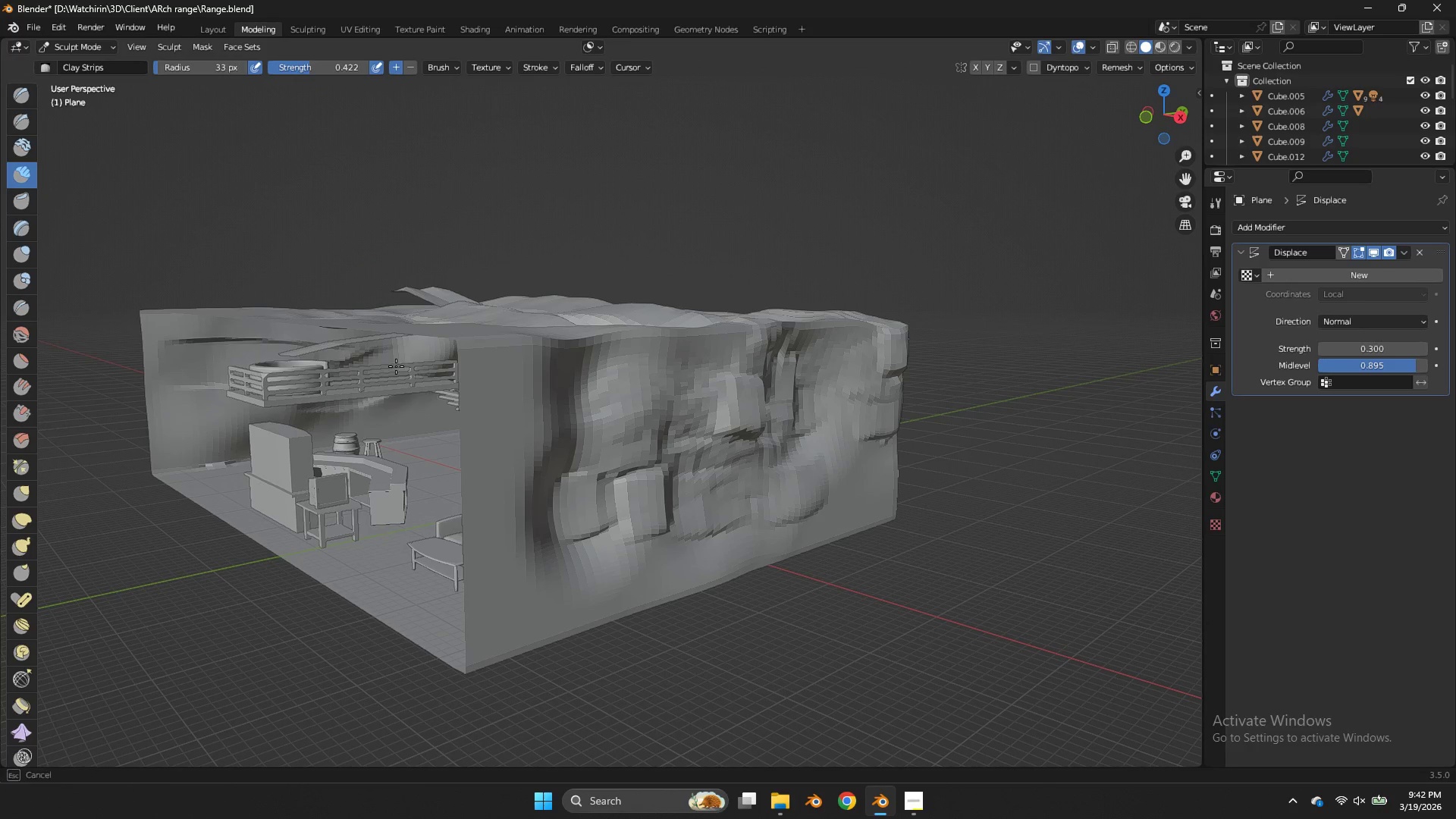 
left_click_drag(start_coordinate=[353, 381], to_coordinate=[416, 366])
 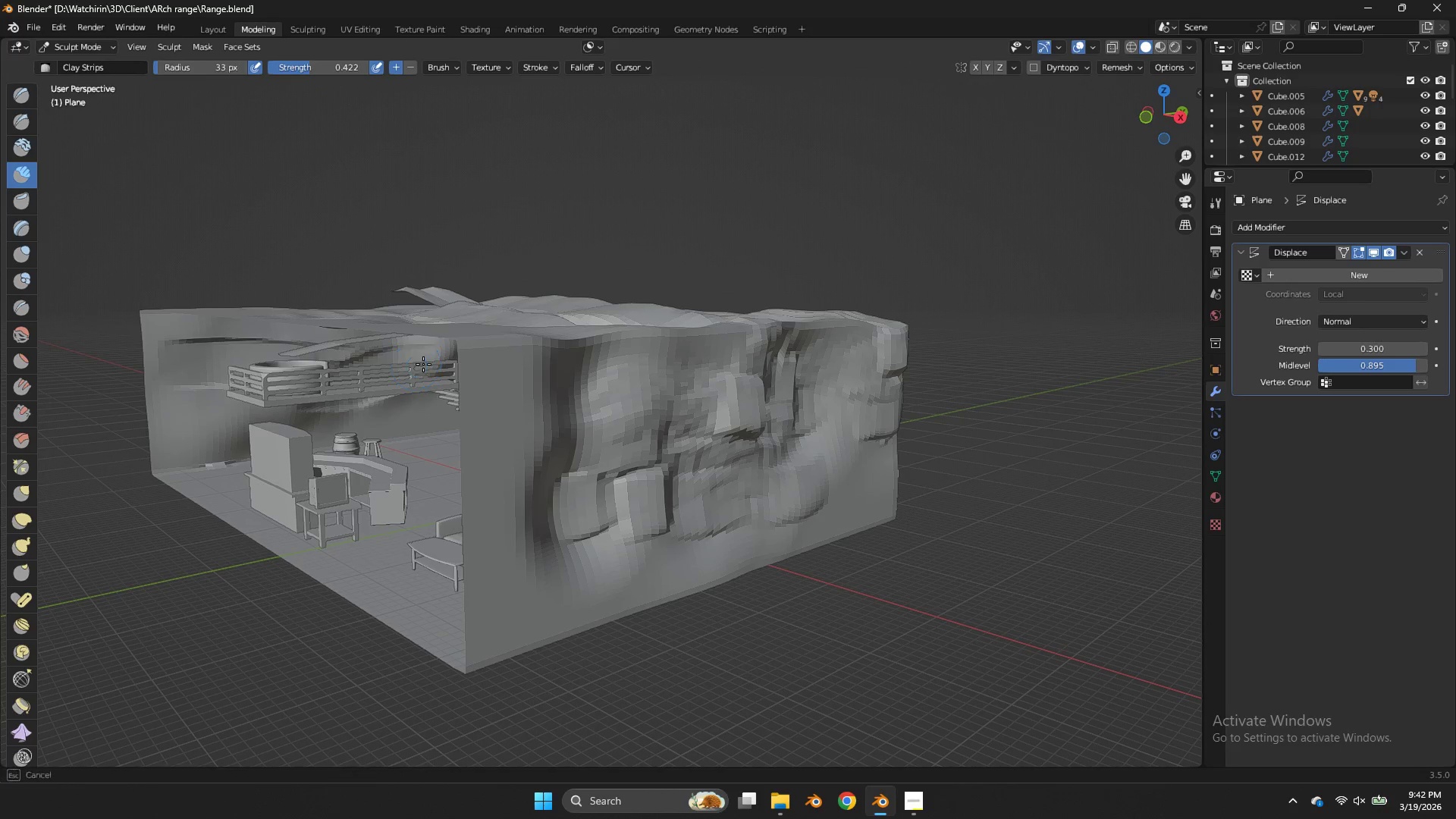 
left_click_drag(start_coordinate=[418, 366], to_coordinate=[478, 359])
 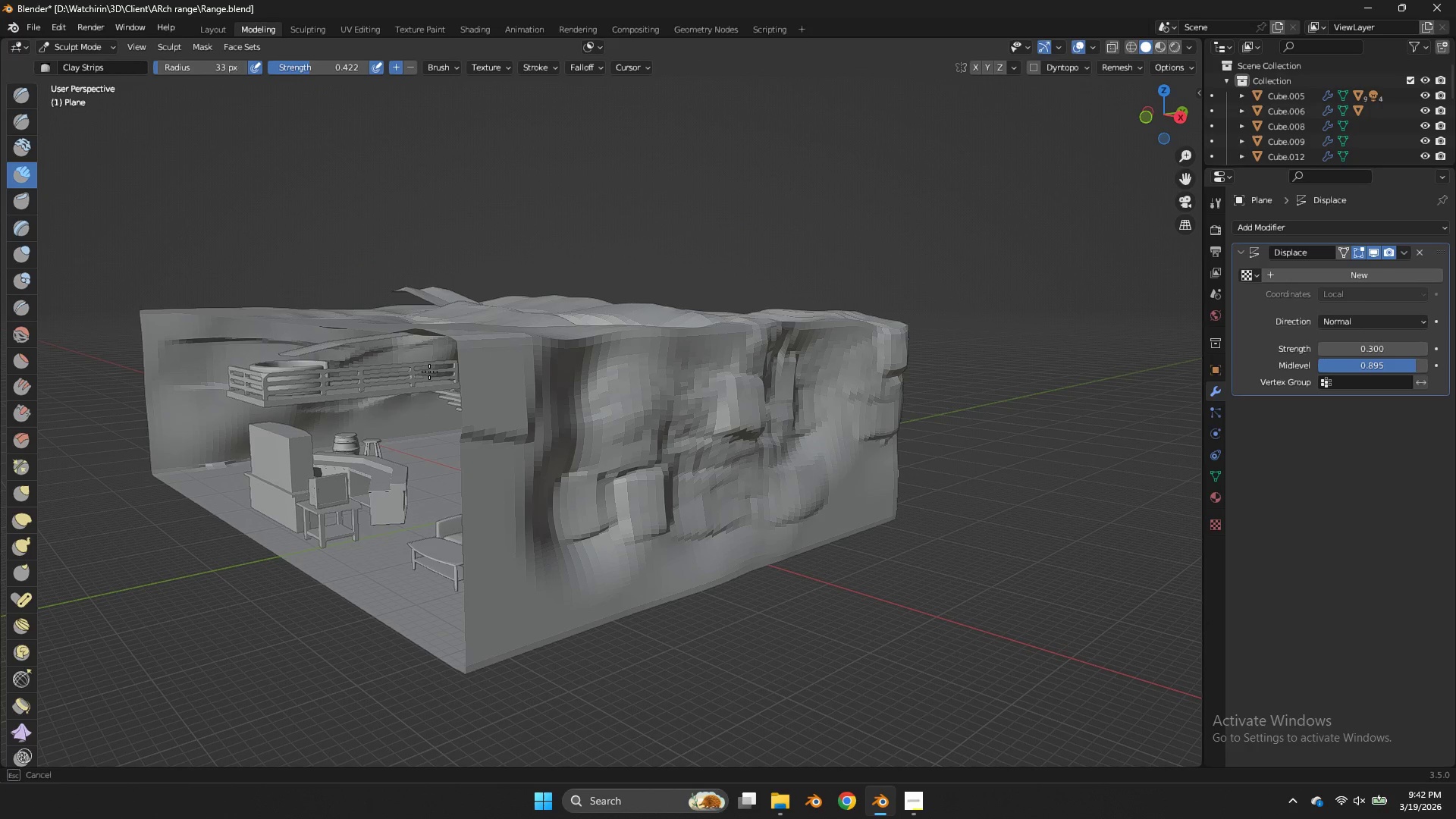 
left_click_drag(start_coordinate=[440, 367], to_coordinate=[410, 372])
 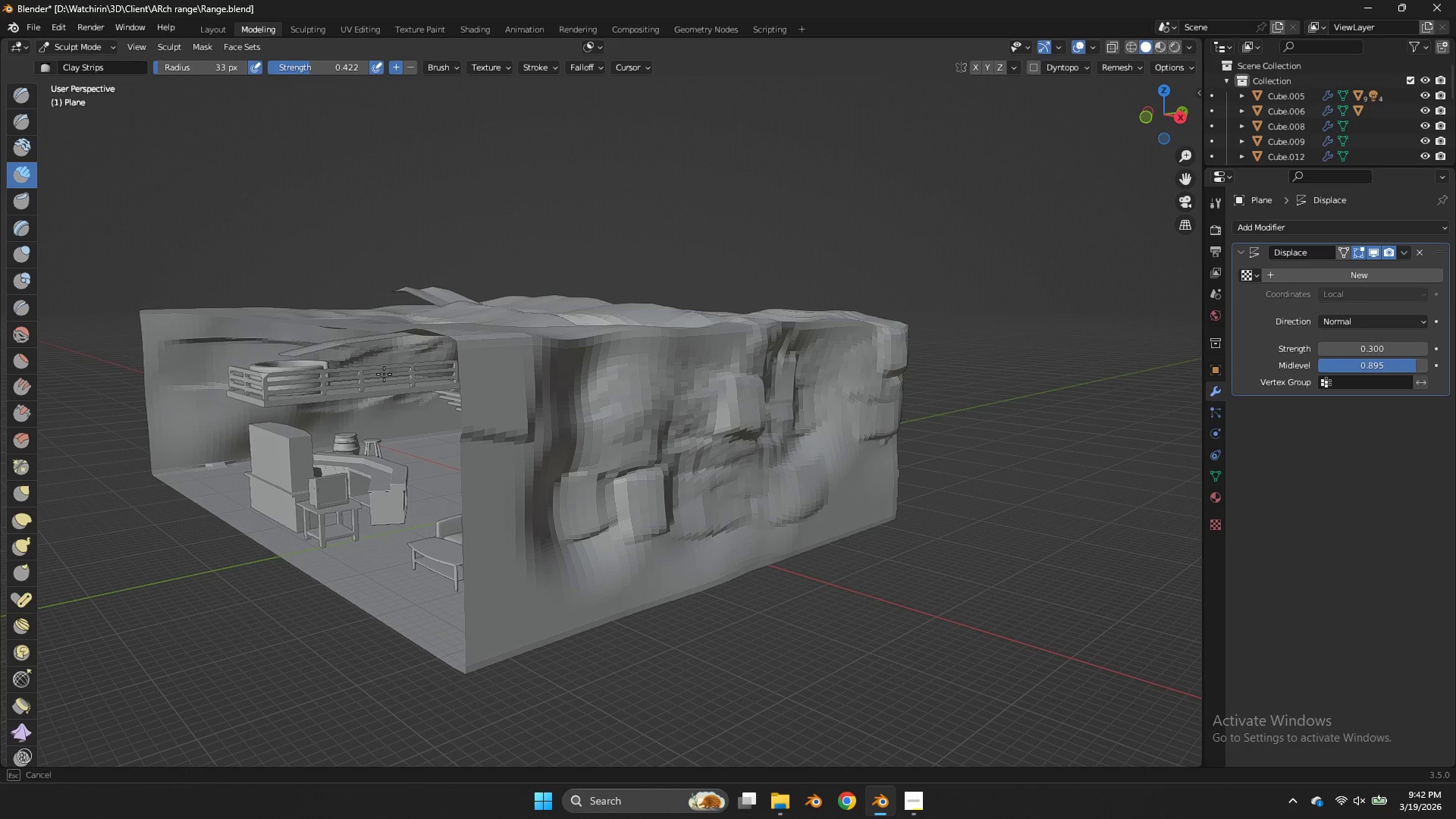 
left_click_drag(start_coordinate=[388, 372], to_coordinate=[350, 376])
 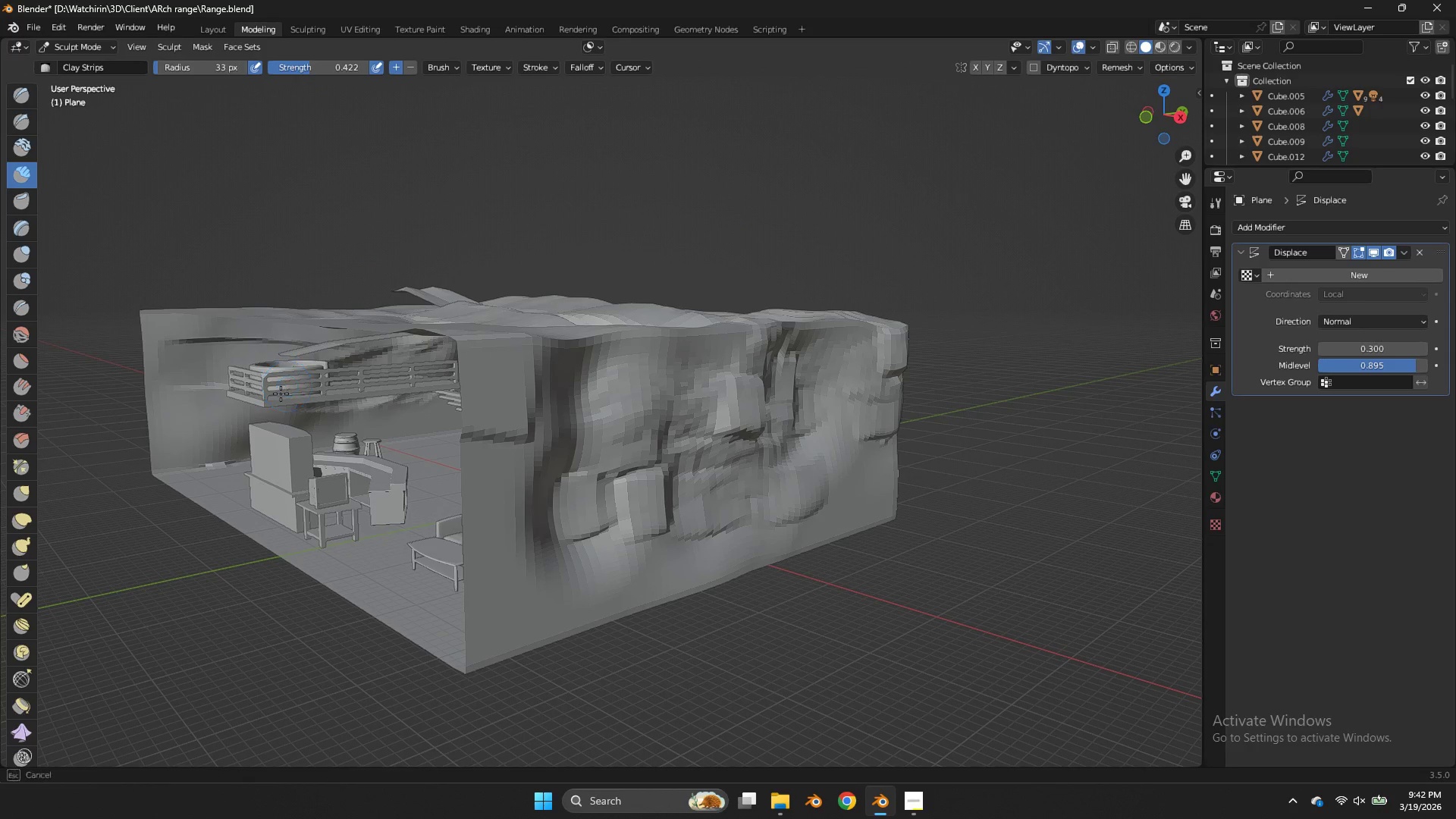 
left_click_drag(start_coordinate=[284, 389], to_coordinate=[275, 397])
 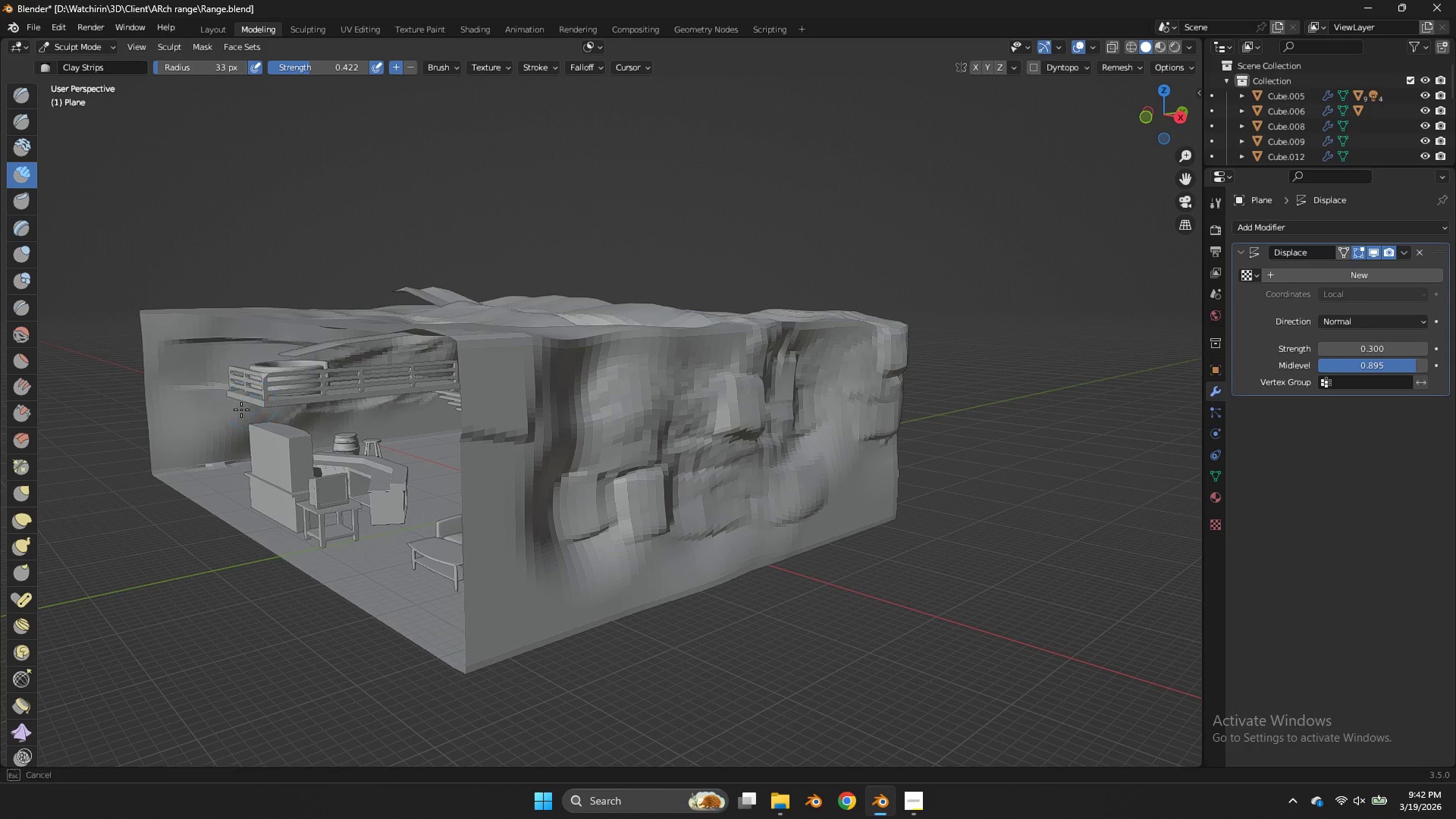 
left_click_drag(start_coordinate=[246, 406], to_coordinate=[239, 410])
 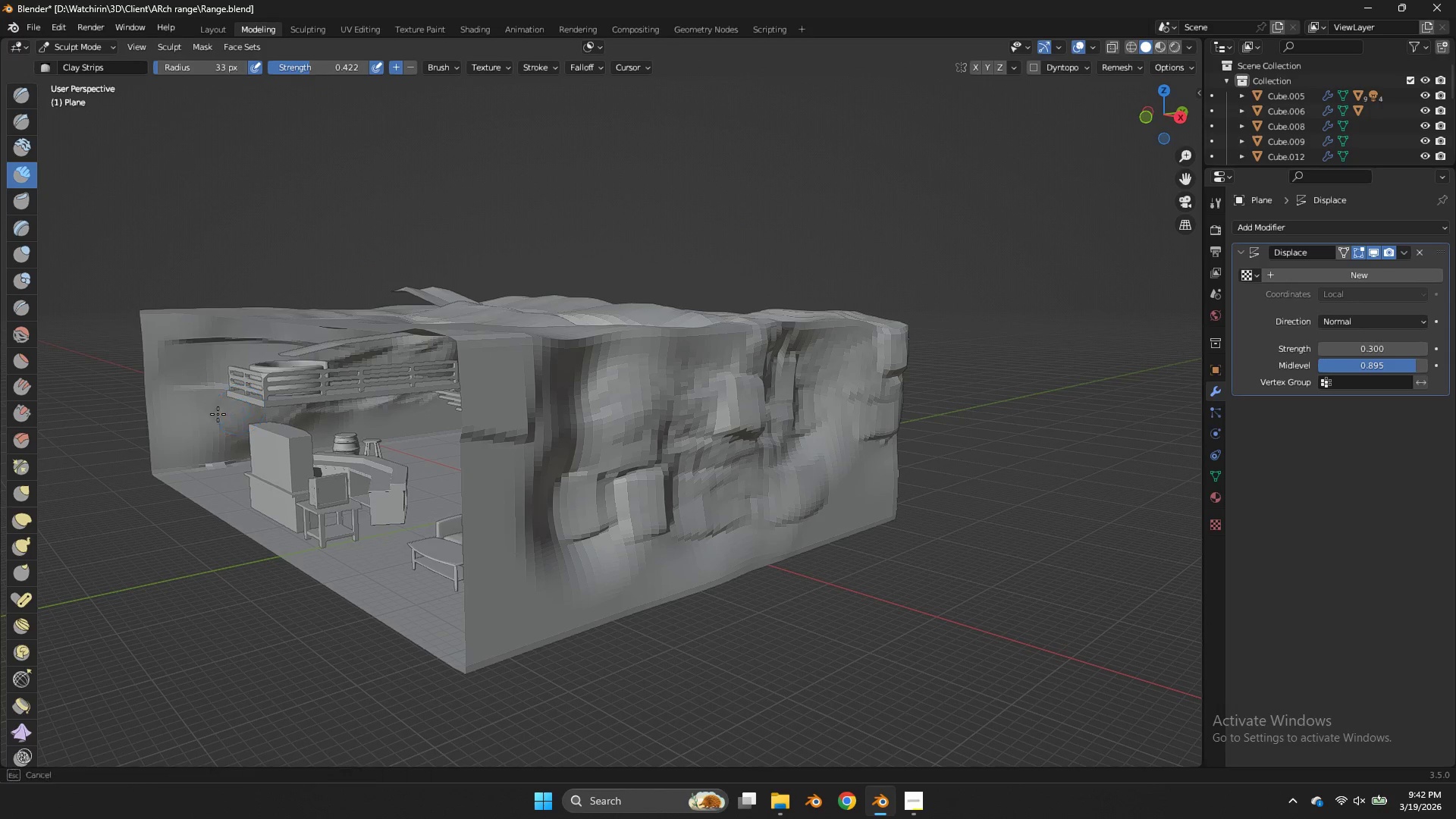 
left_click_drag(start_coordinate=[222, 413], to_coordinate=[211, 416])
 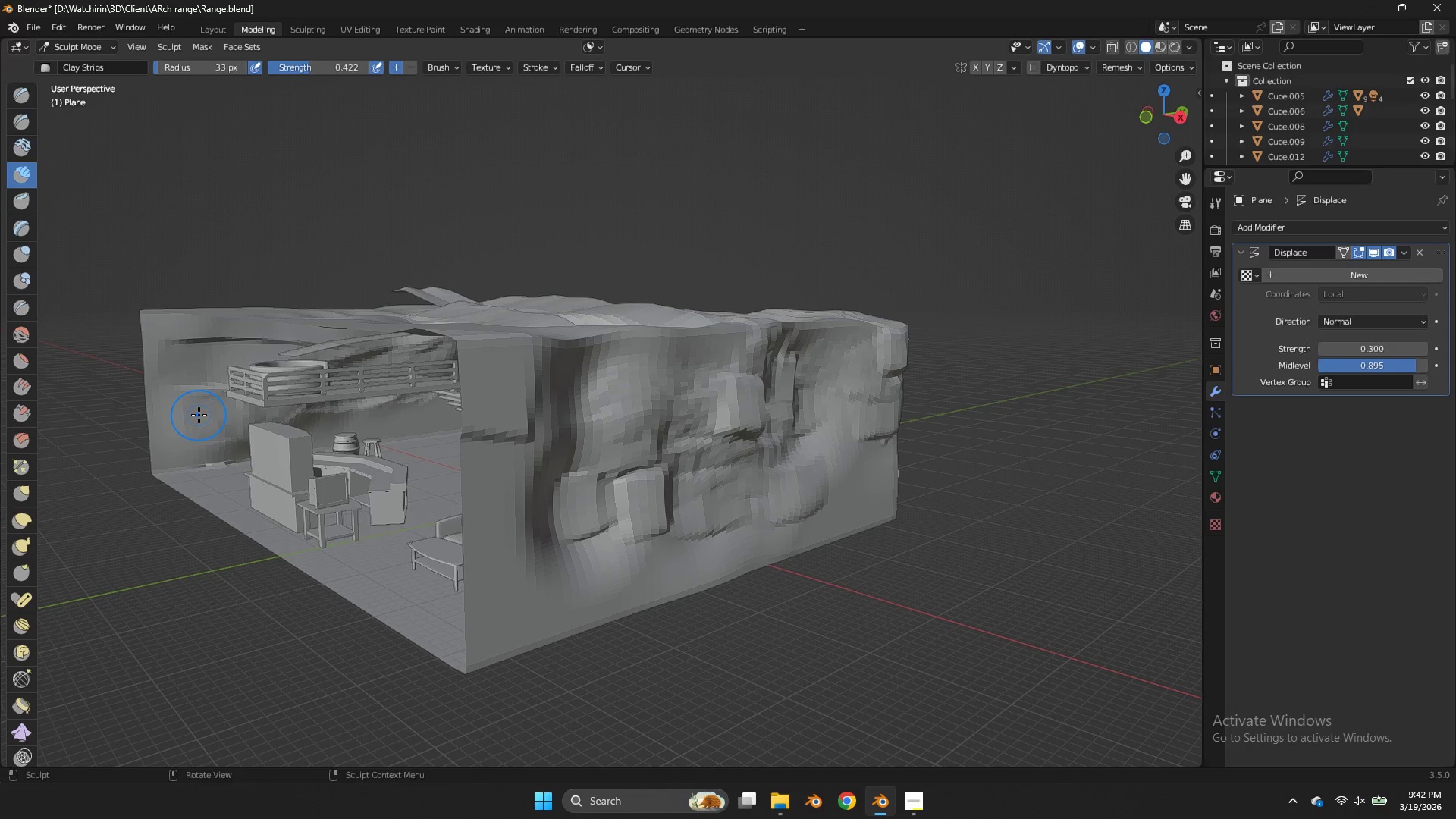 
left_click_drag(start_coordinate=[199, 415], to_coordinate=[232, 419])
 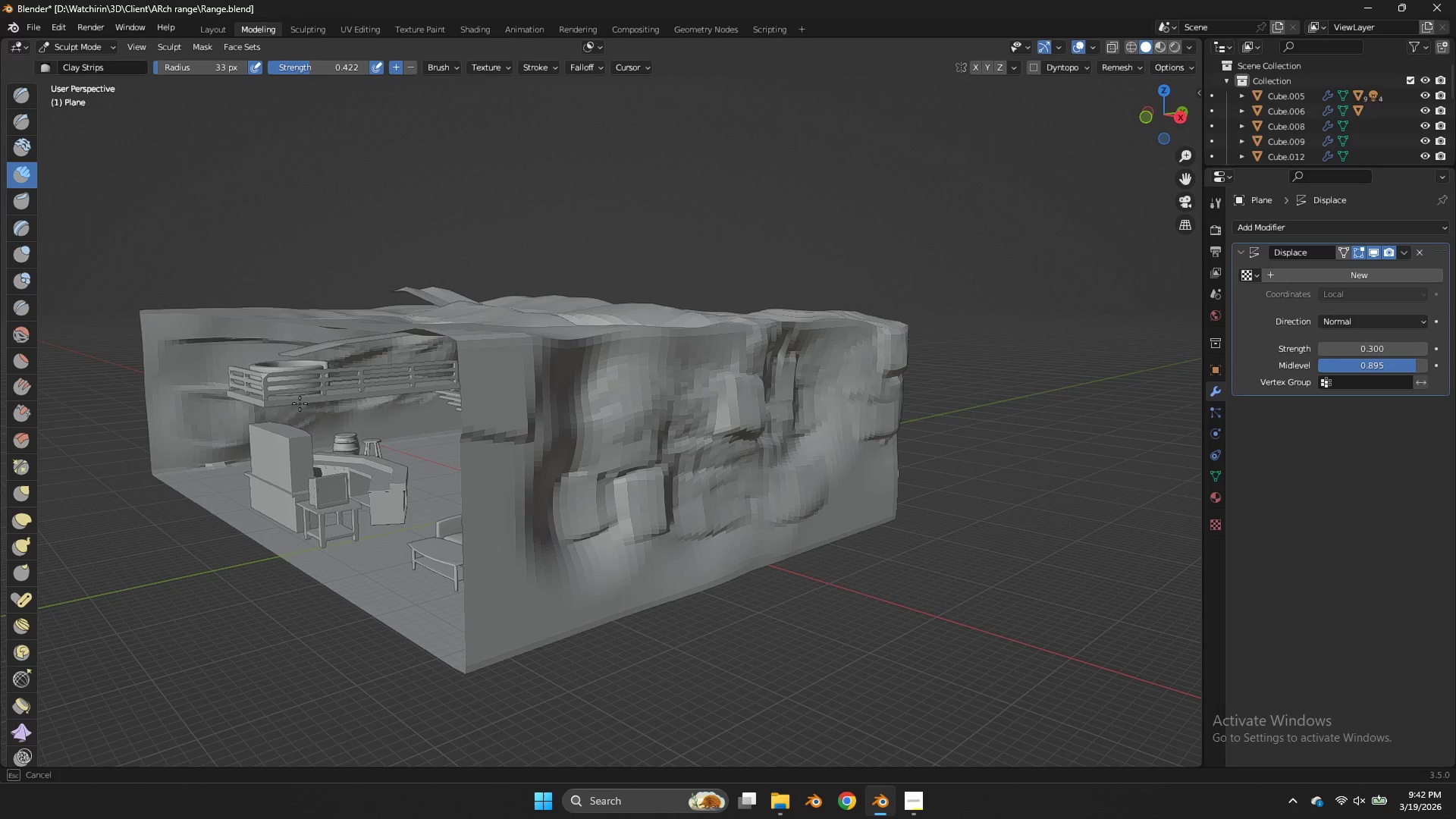 
left_click_drag(start_coordinate=[275, 412], to_coordinate=[300, 403])
 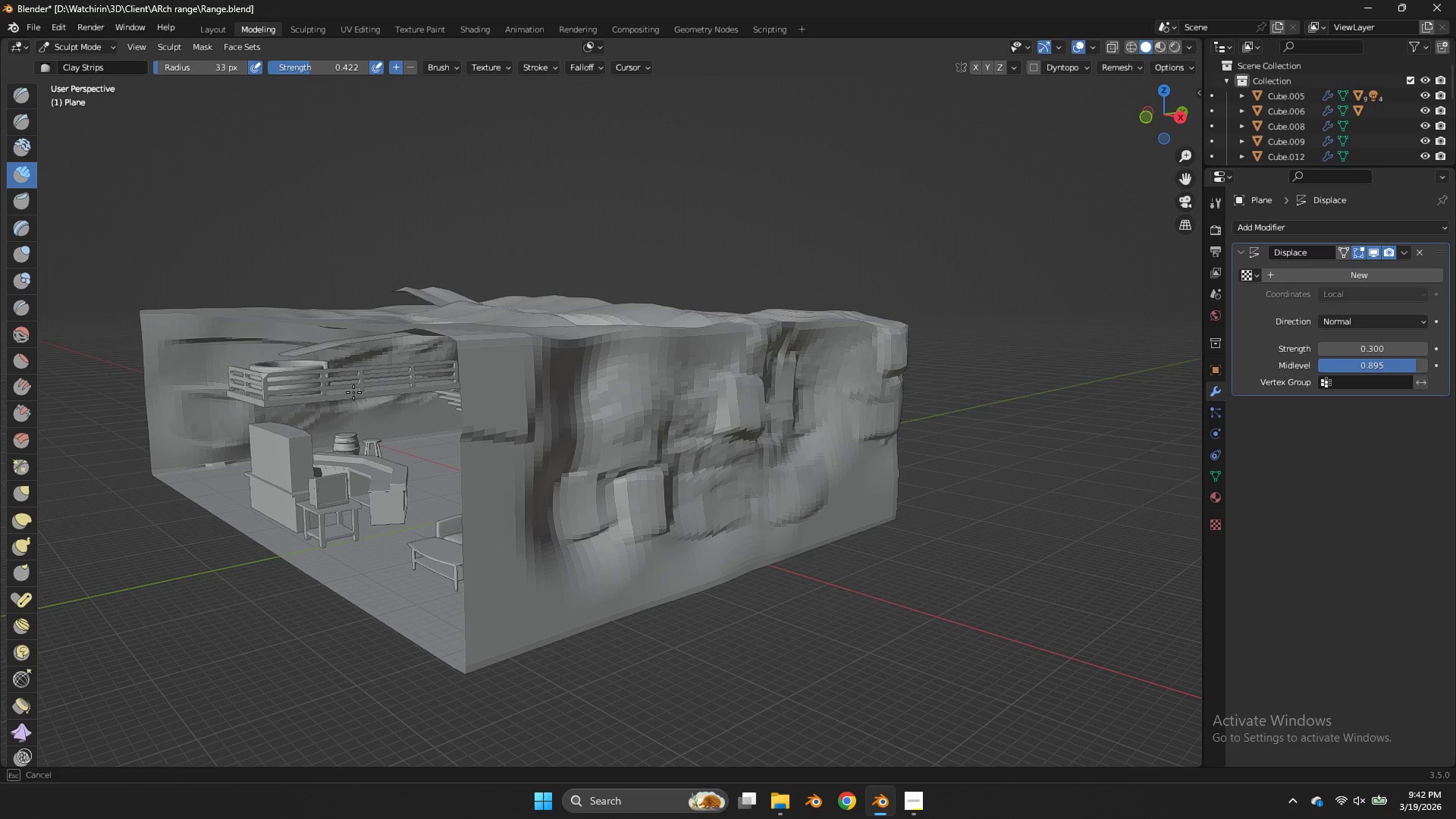 
left_click_drag(start_coordinate=[331, 395], to_coordinate=[349, 393])
 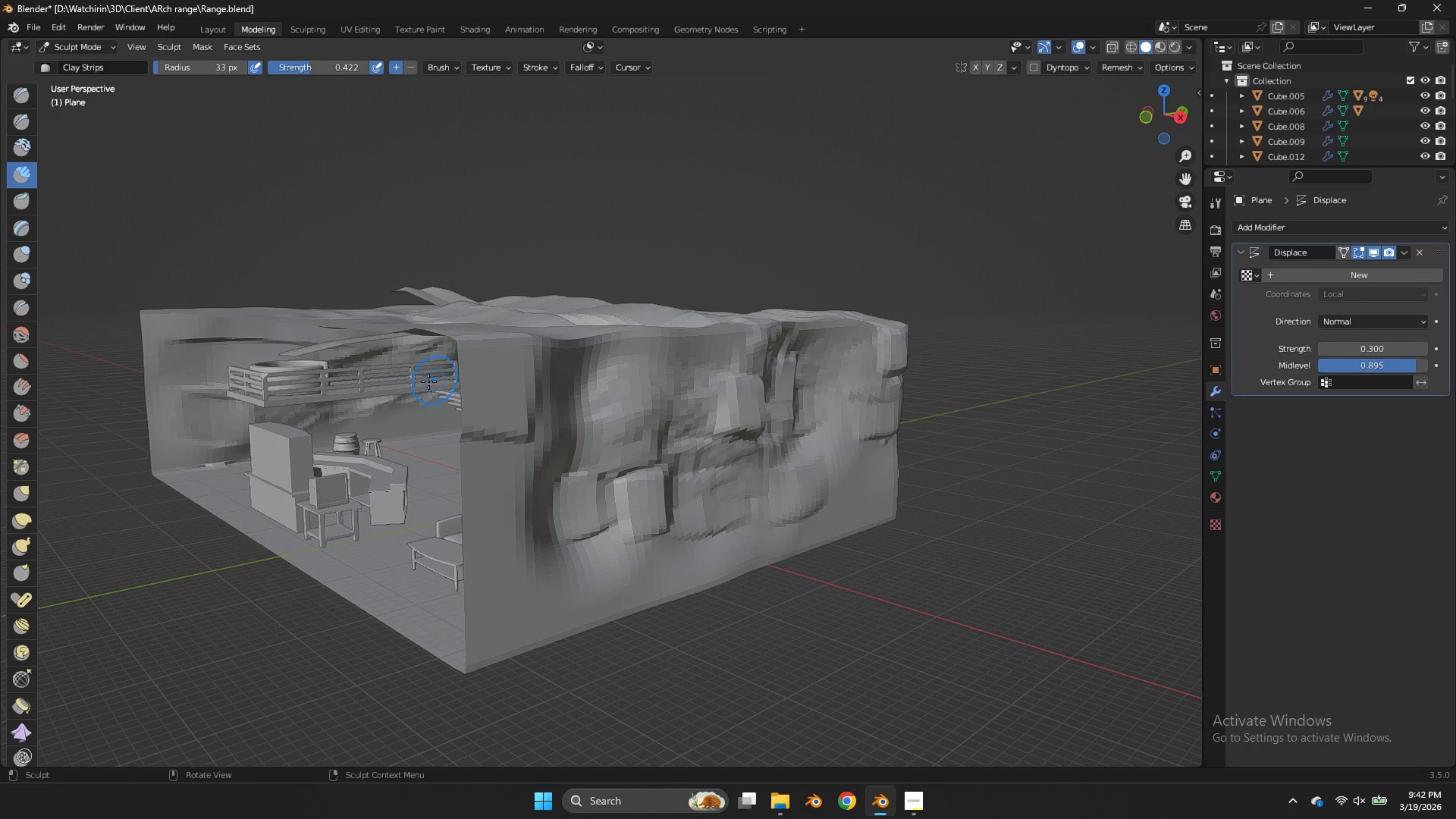 
left_click_drag(start_coordinate=[428, 381], to_coordinate=[435, 378])
 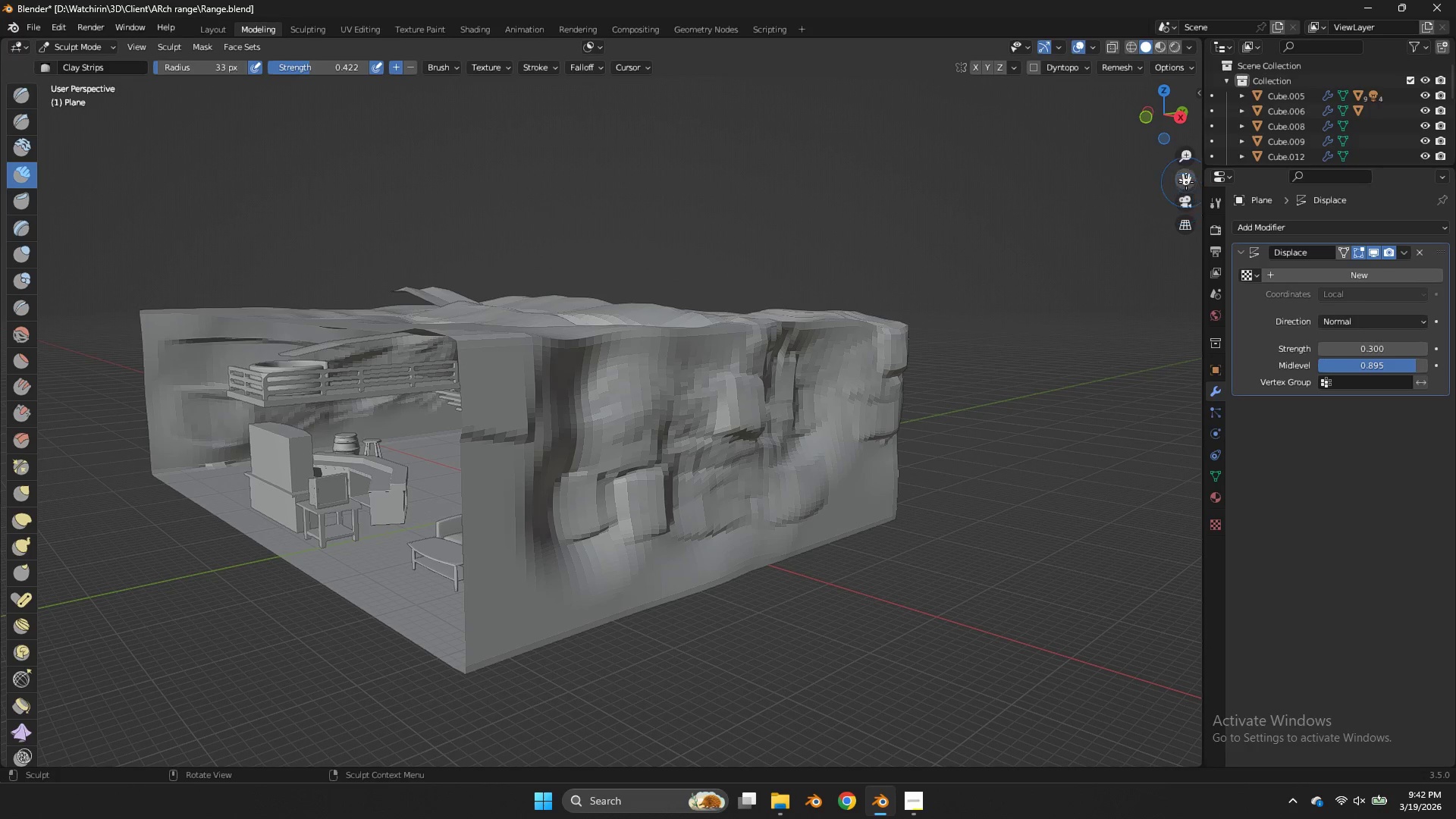 
left_click_drag(start_coordinate=[1191, 177], to_coordinate=[159, 131])
 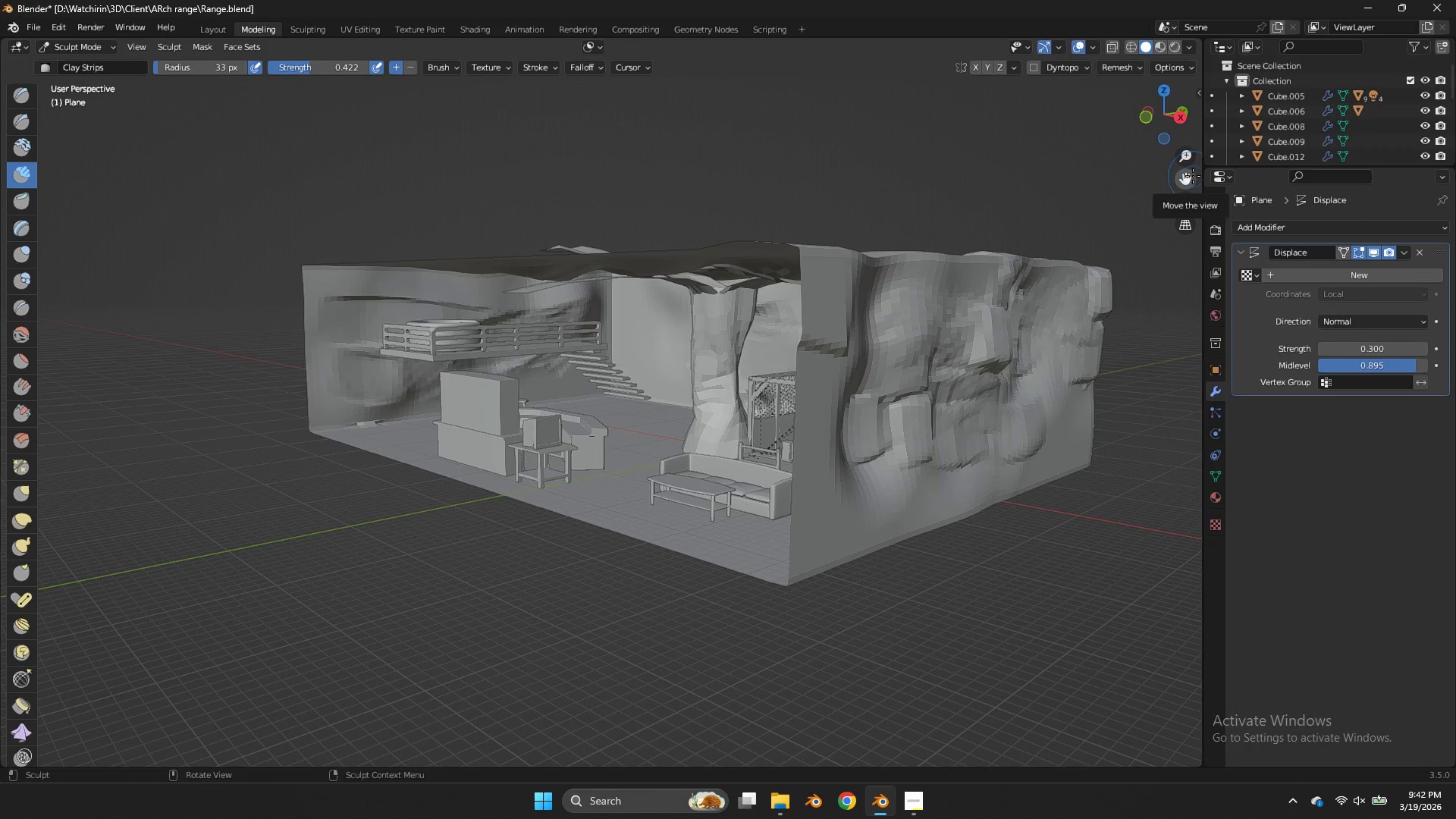 
wait(5.5)
 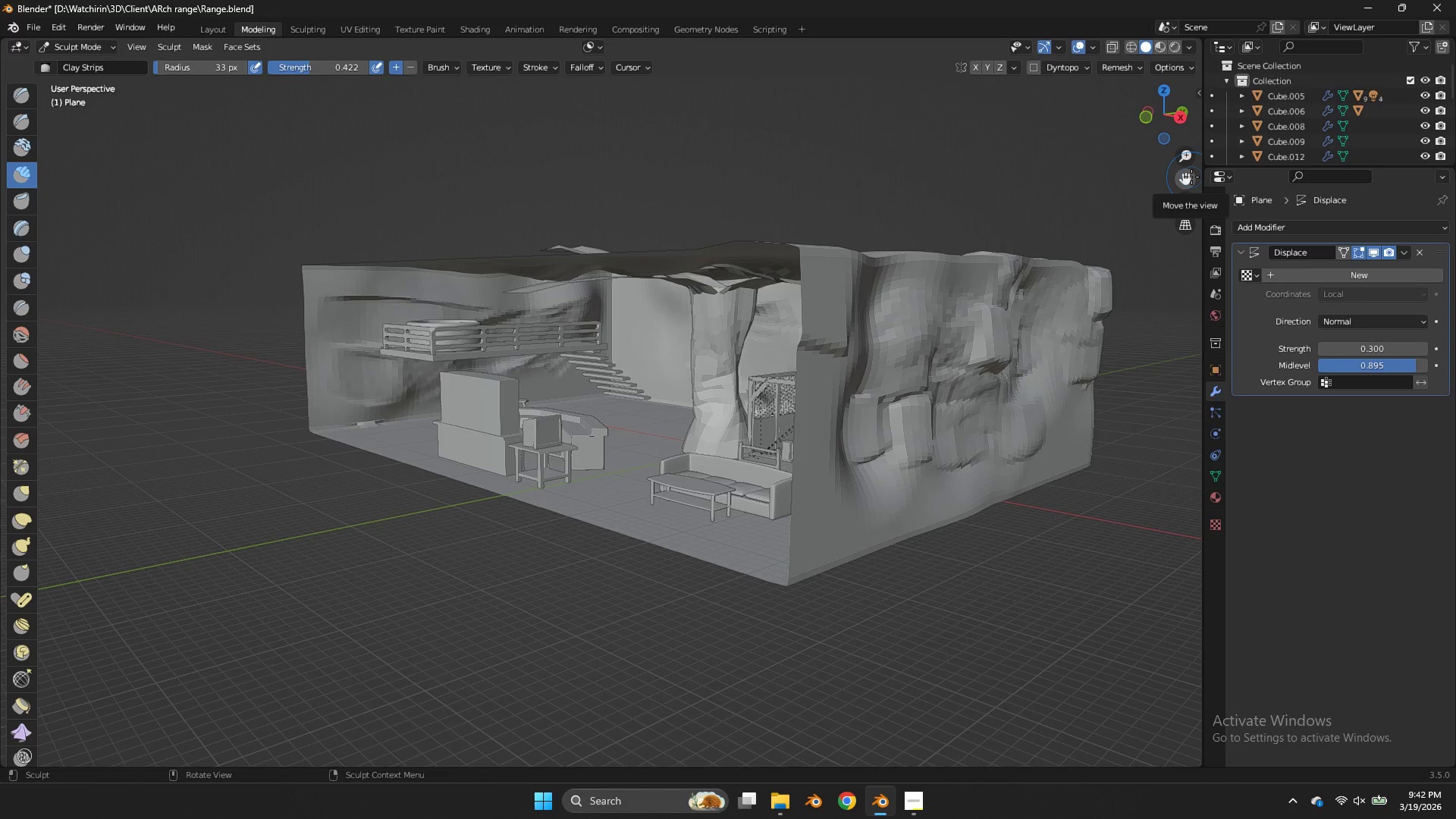 
left_click_drag(start_coordinate=[917, 471], to_coordinate=[944, 474])
 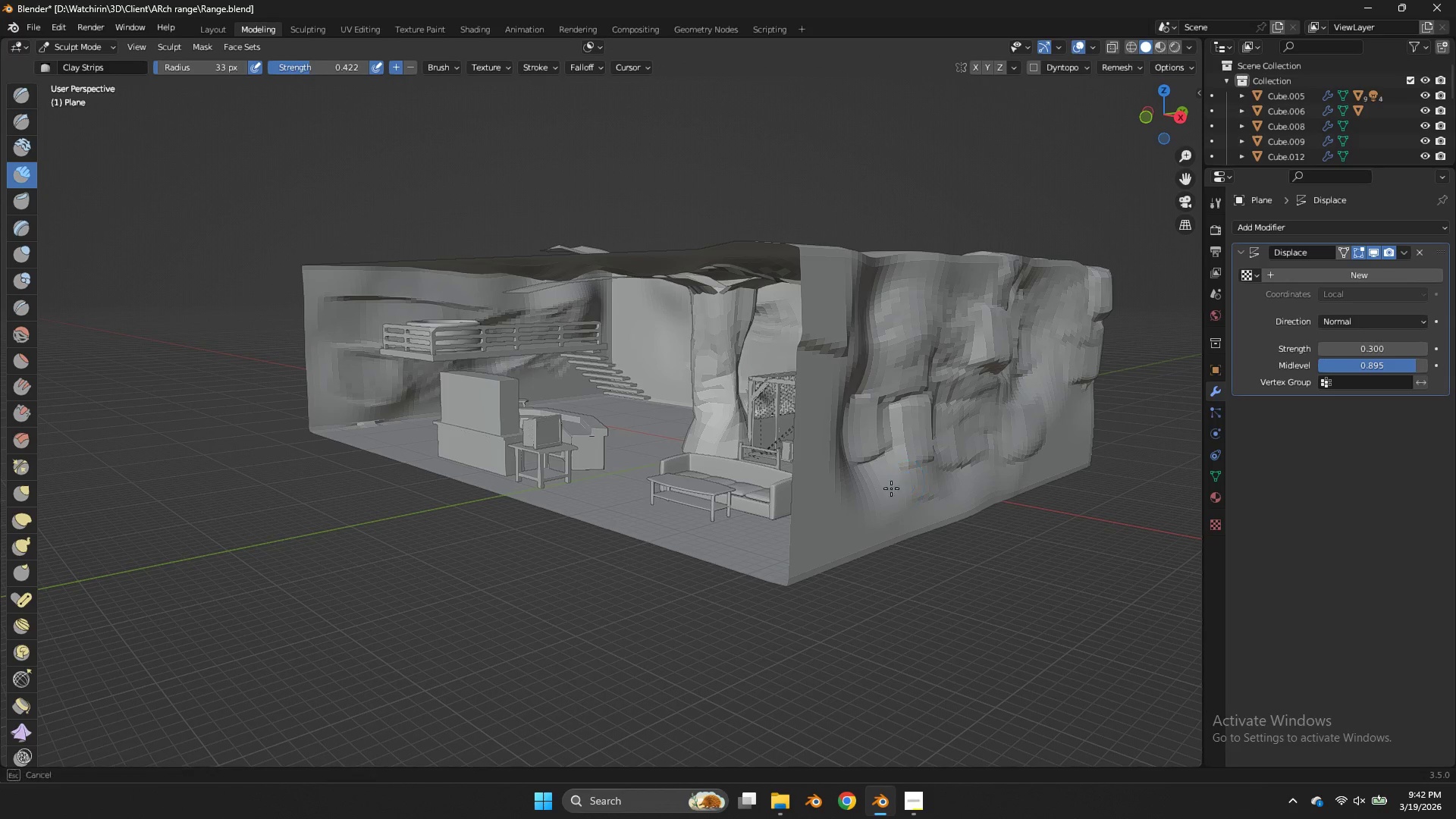 
left_click_drag(start_coordinate=[891, 488], to_coordinate=[863, 497])
 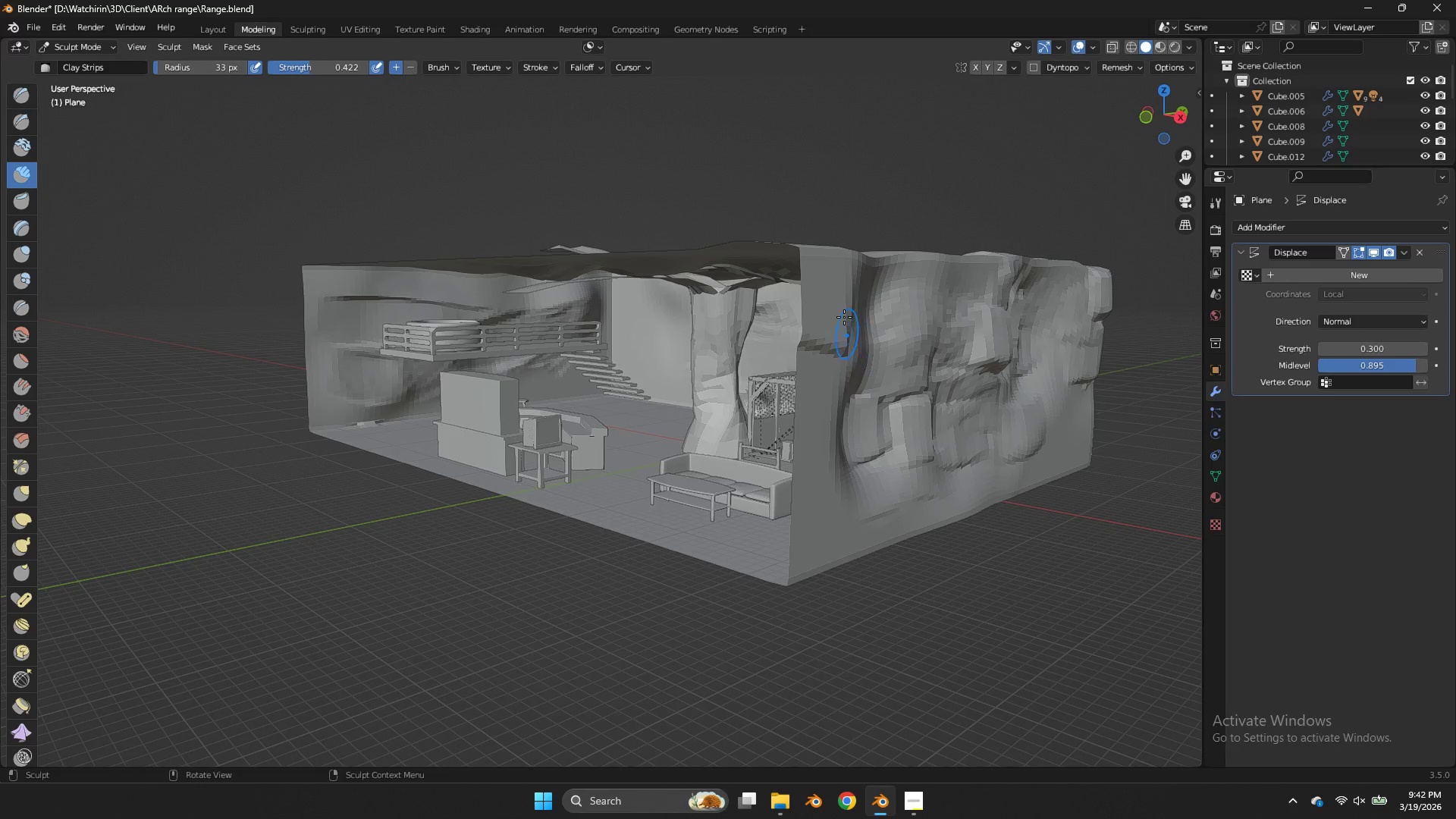 
left_click_drag(start_coordinate=[843, 316], to_coordinate=[827, 443])
 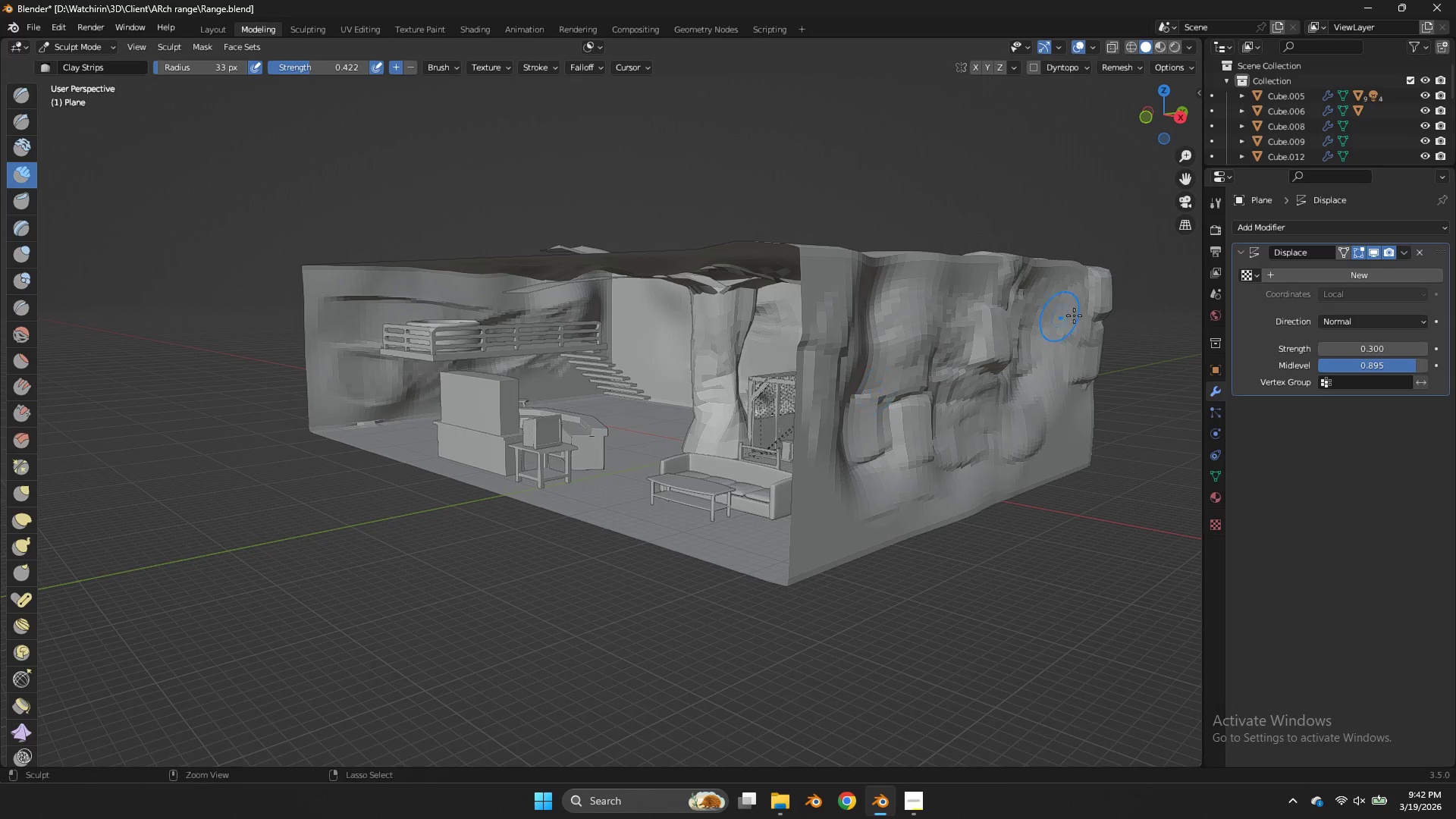 
key(Control+Tab)
 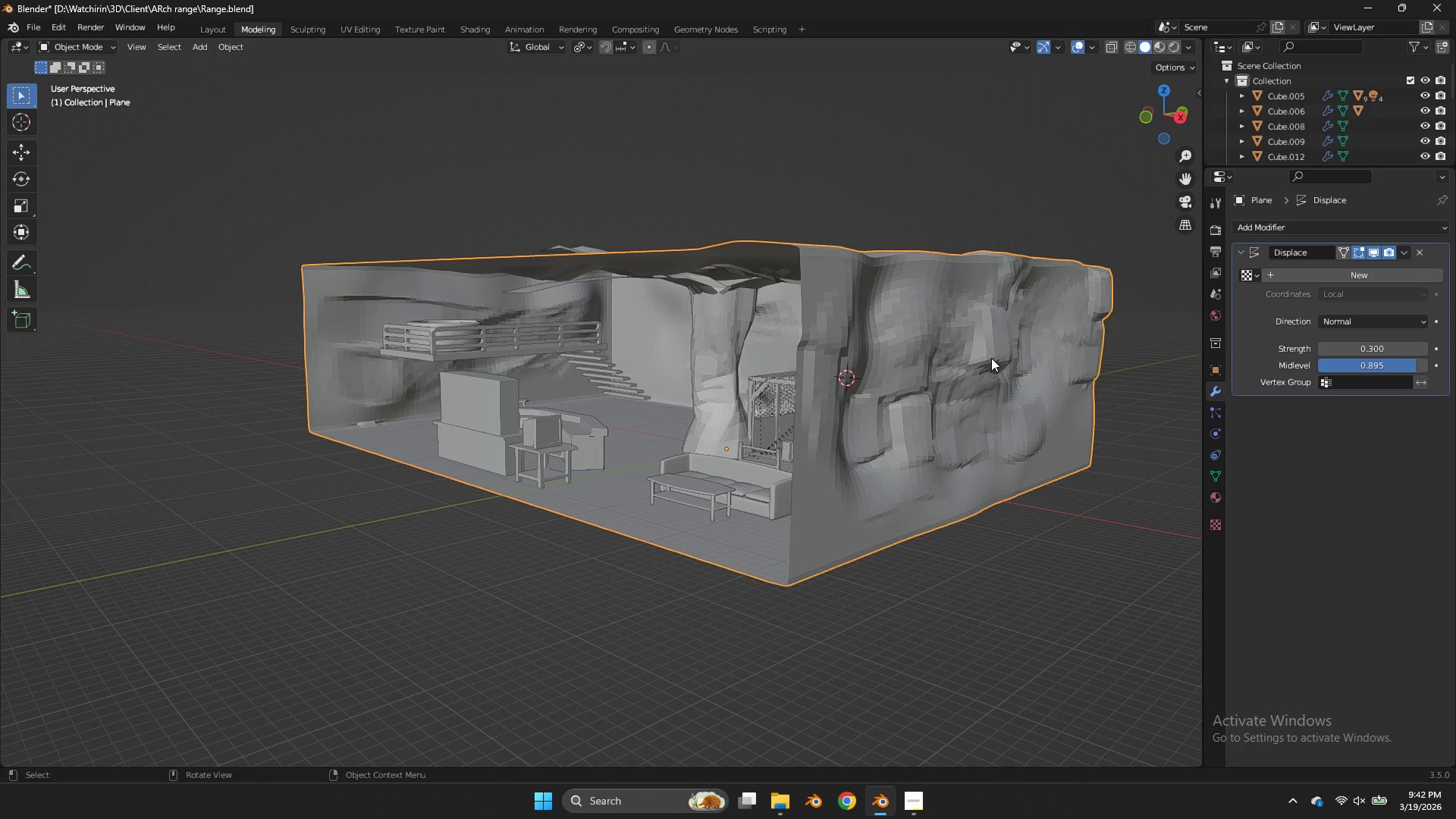 
left_click([991, 358])
 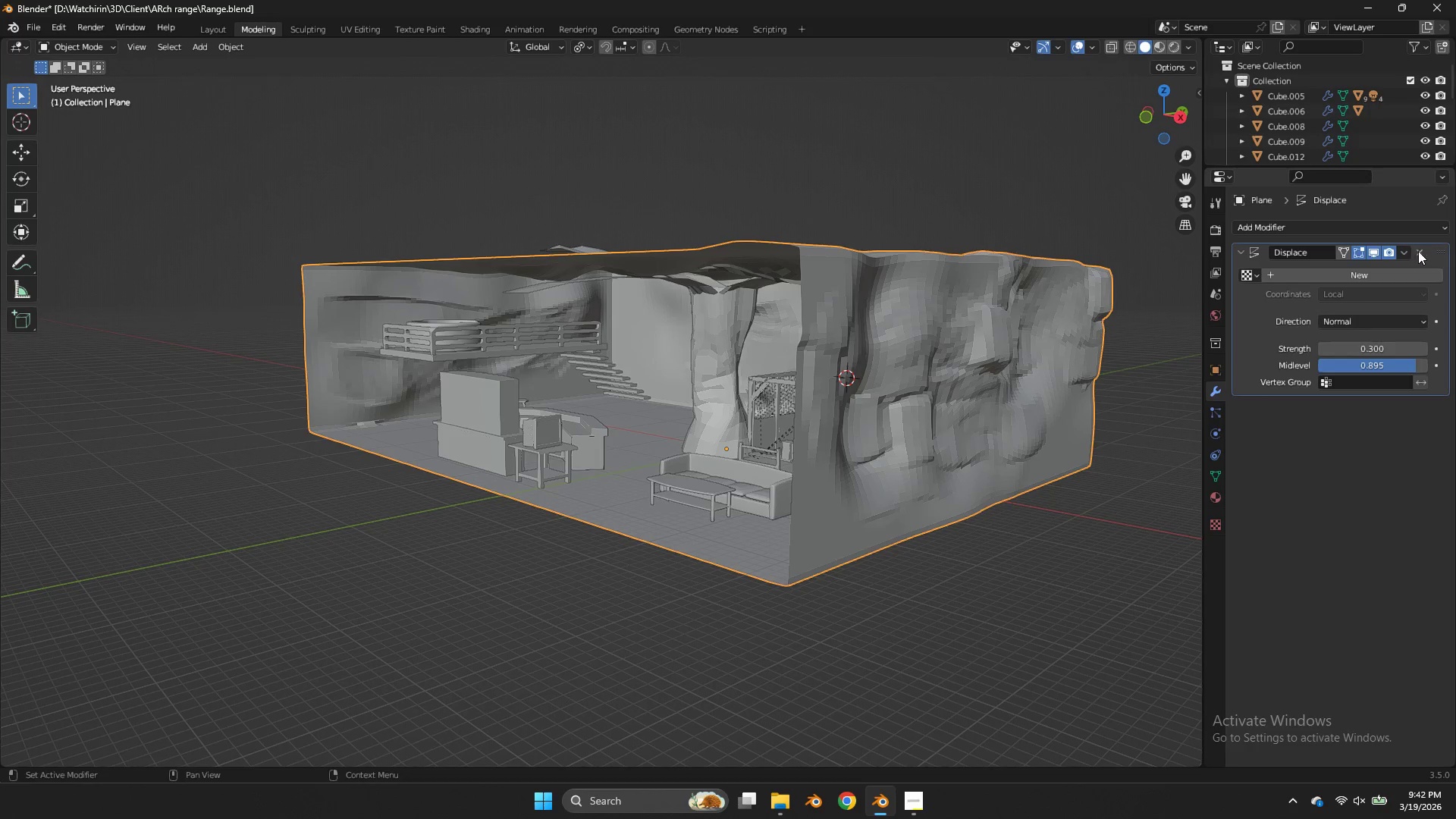 
left_click([1394, 229])
 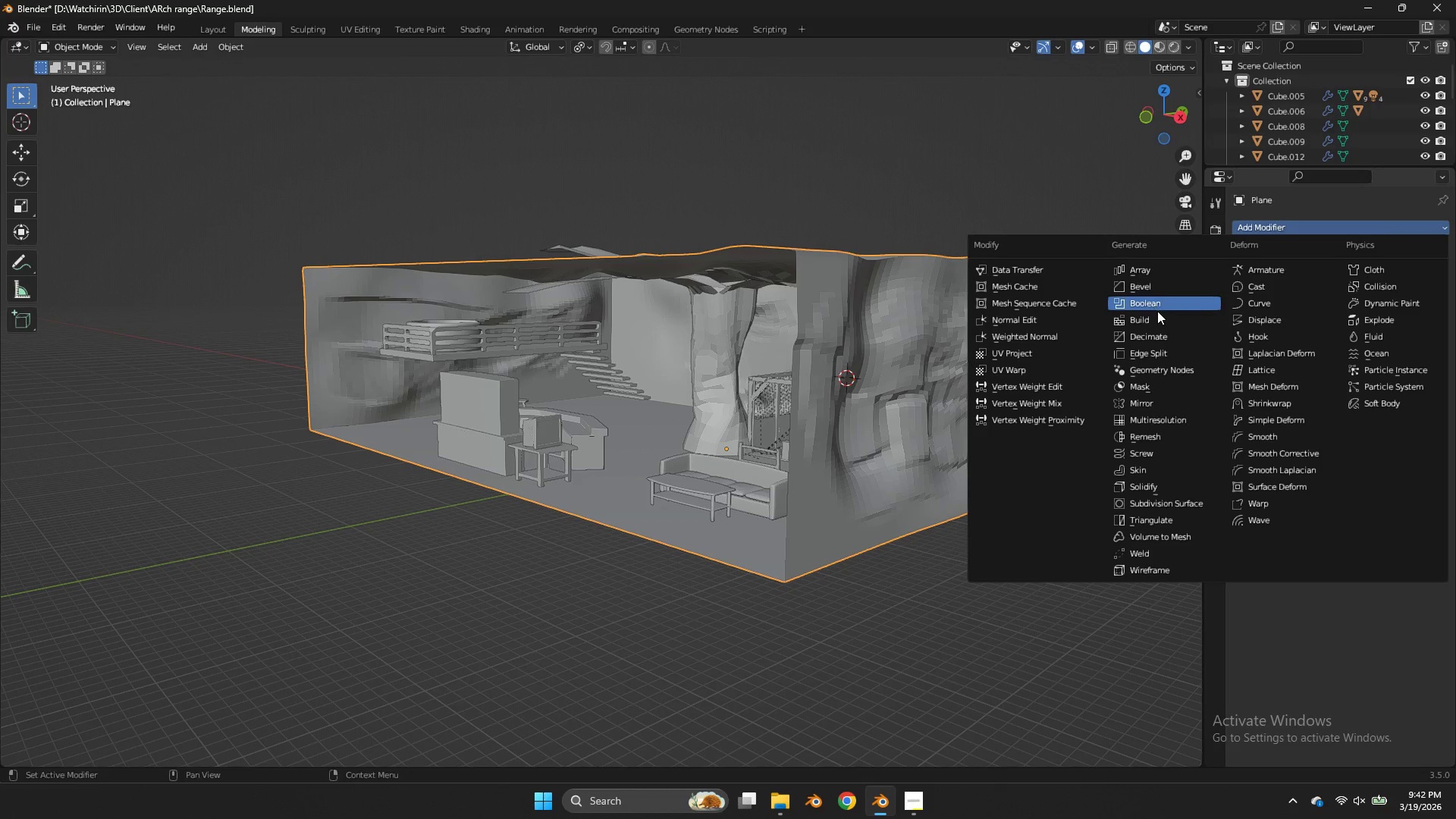 
left_click([1157, 336])
 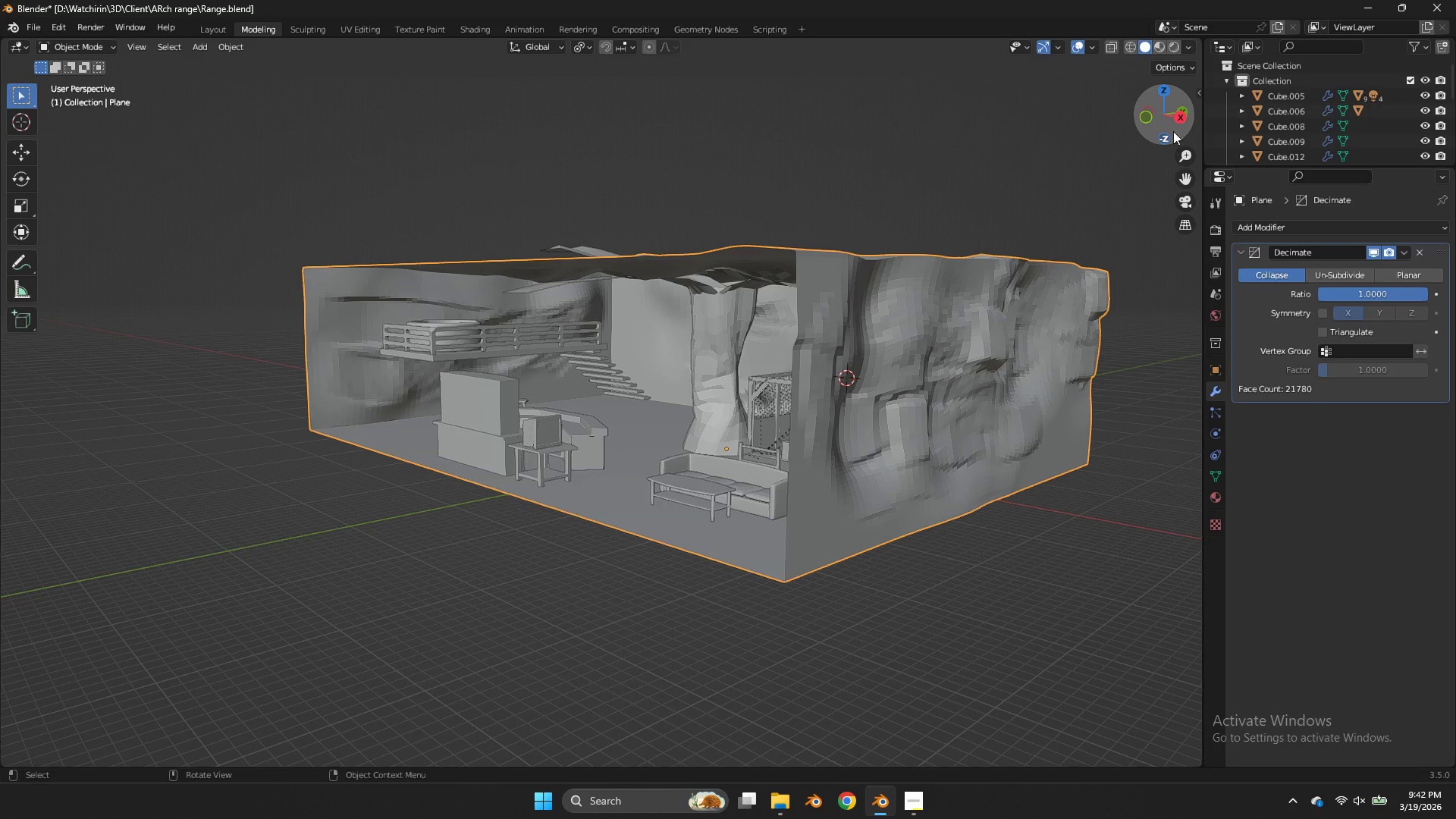 
left_click_drag(start_coordinate=[1169, 124], to_coordinate=[38, 120])
 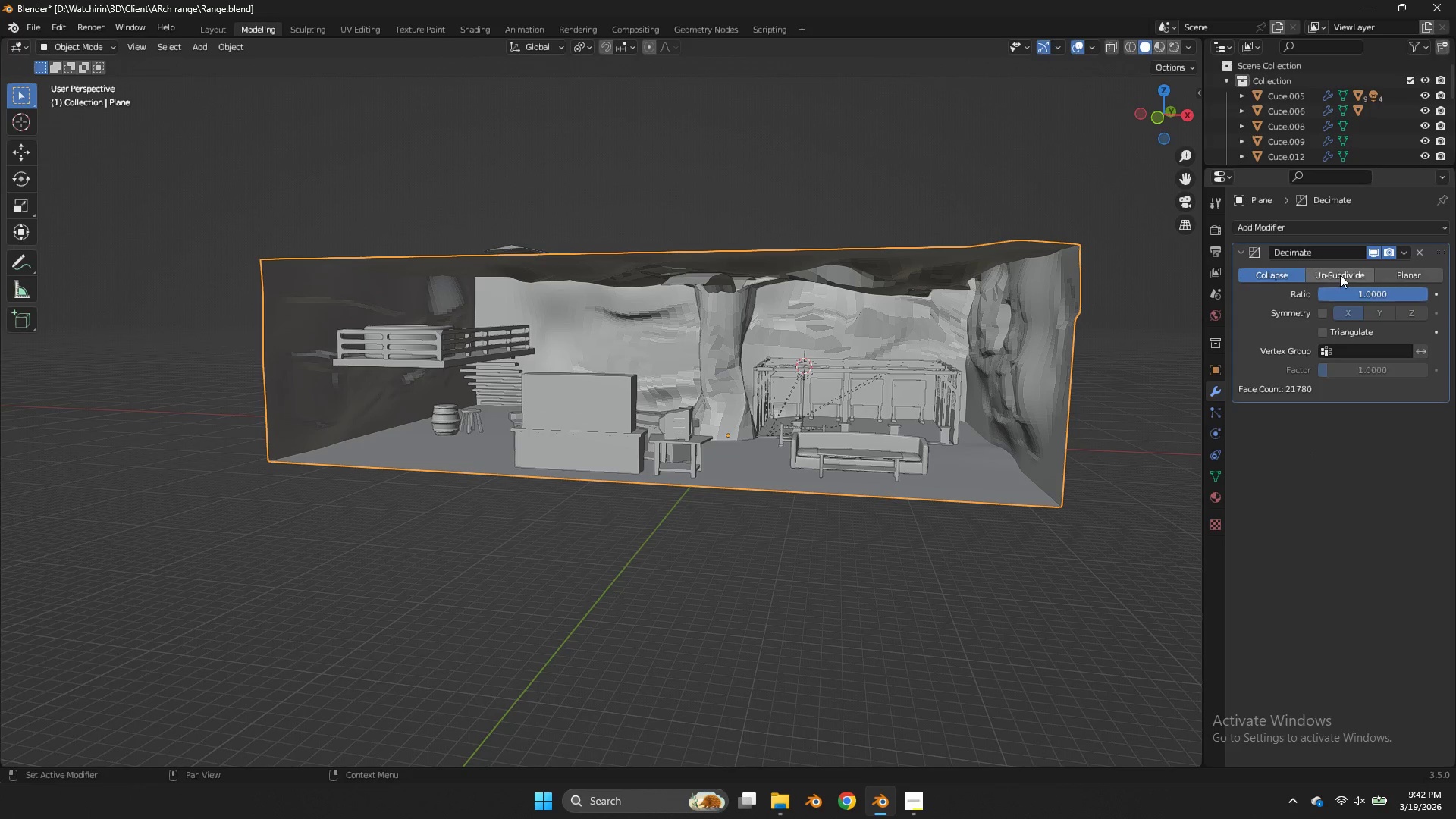 
left_click([1340, 275])
 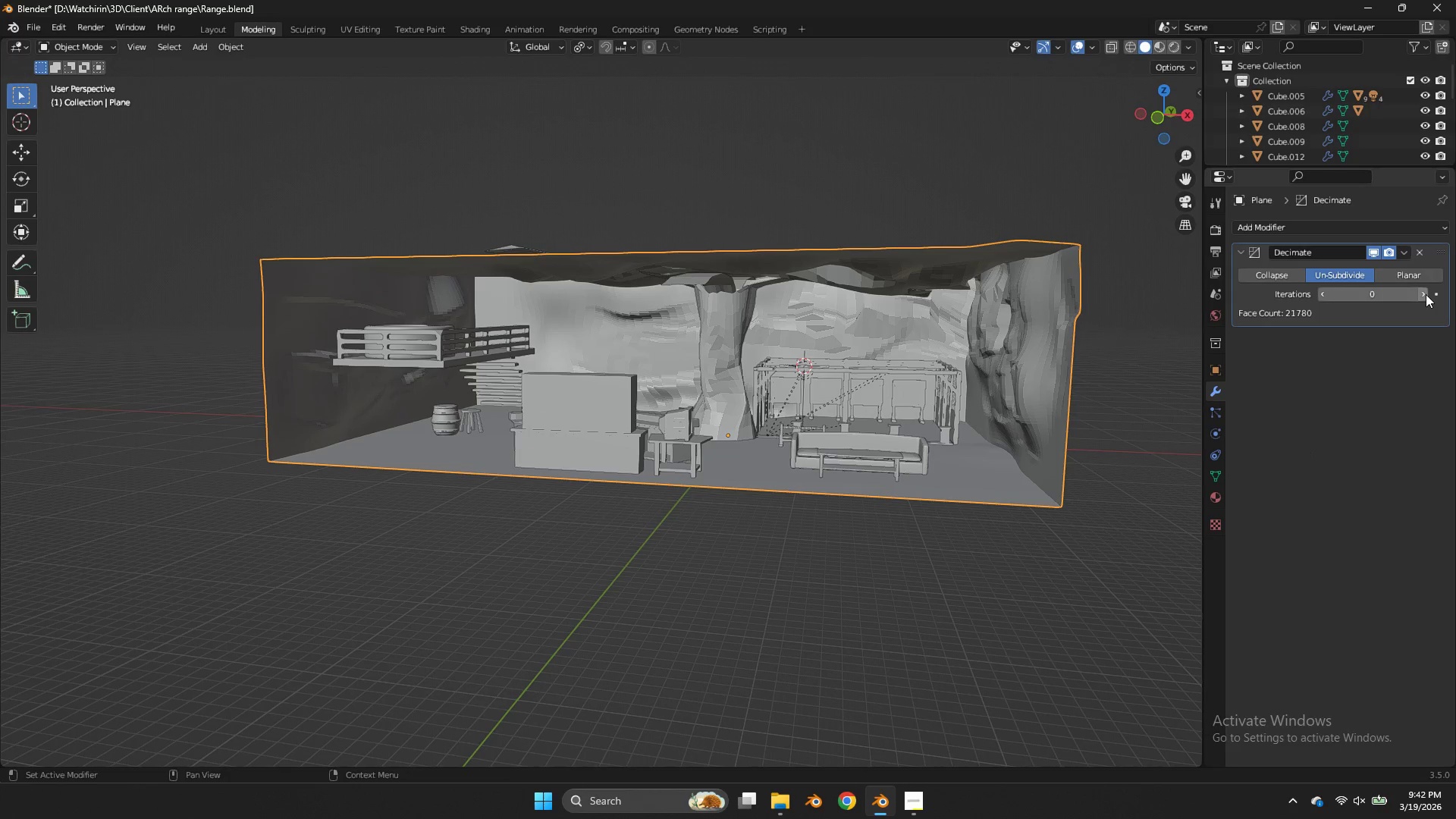 
left_click([1426, 294])
 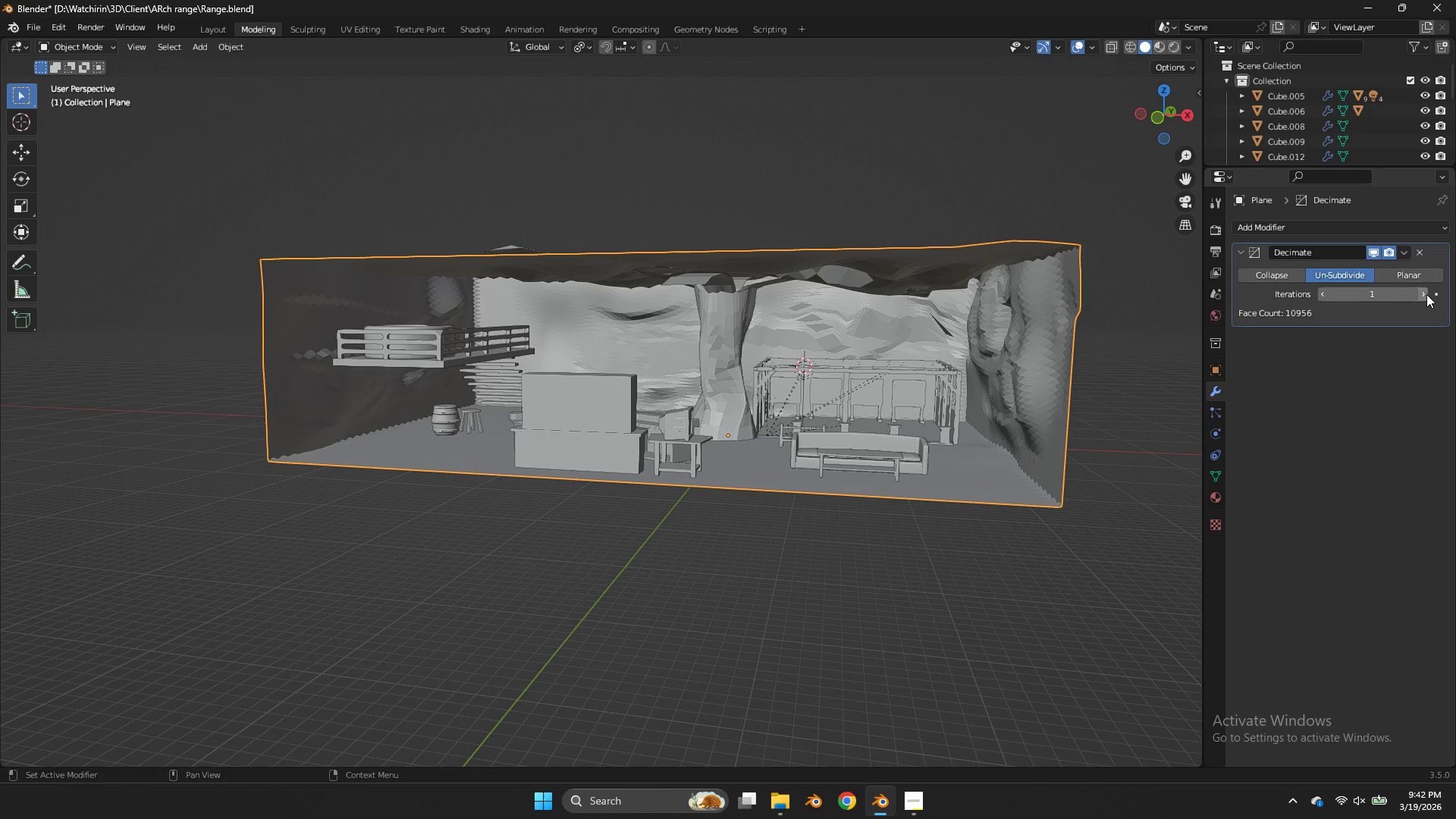 
left_click([1426, 294])
 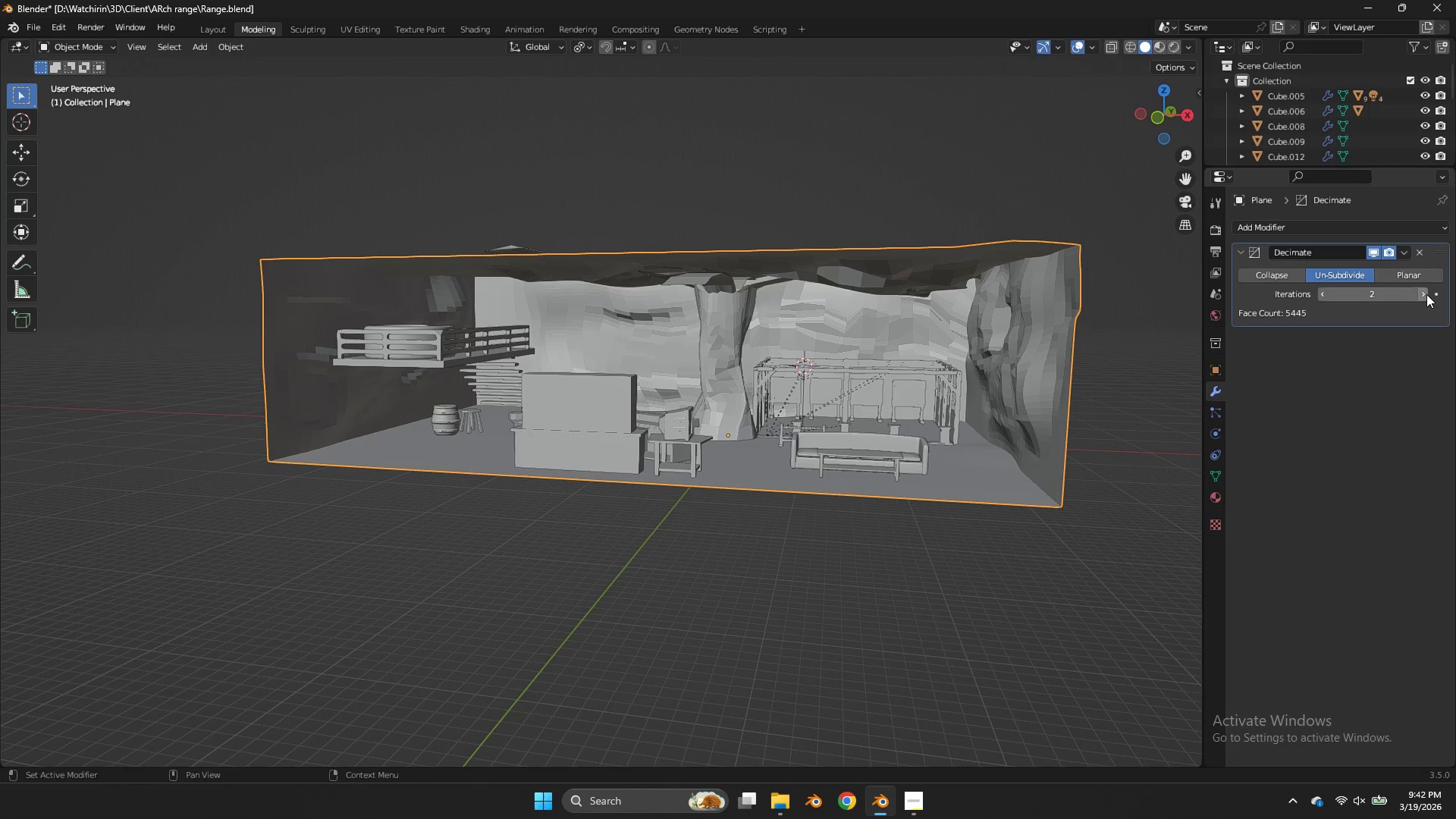 
left_click([1426, 294])
 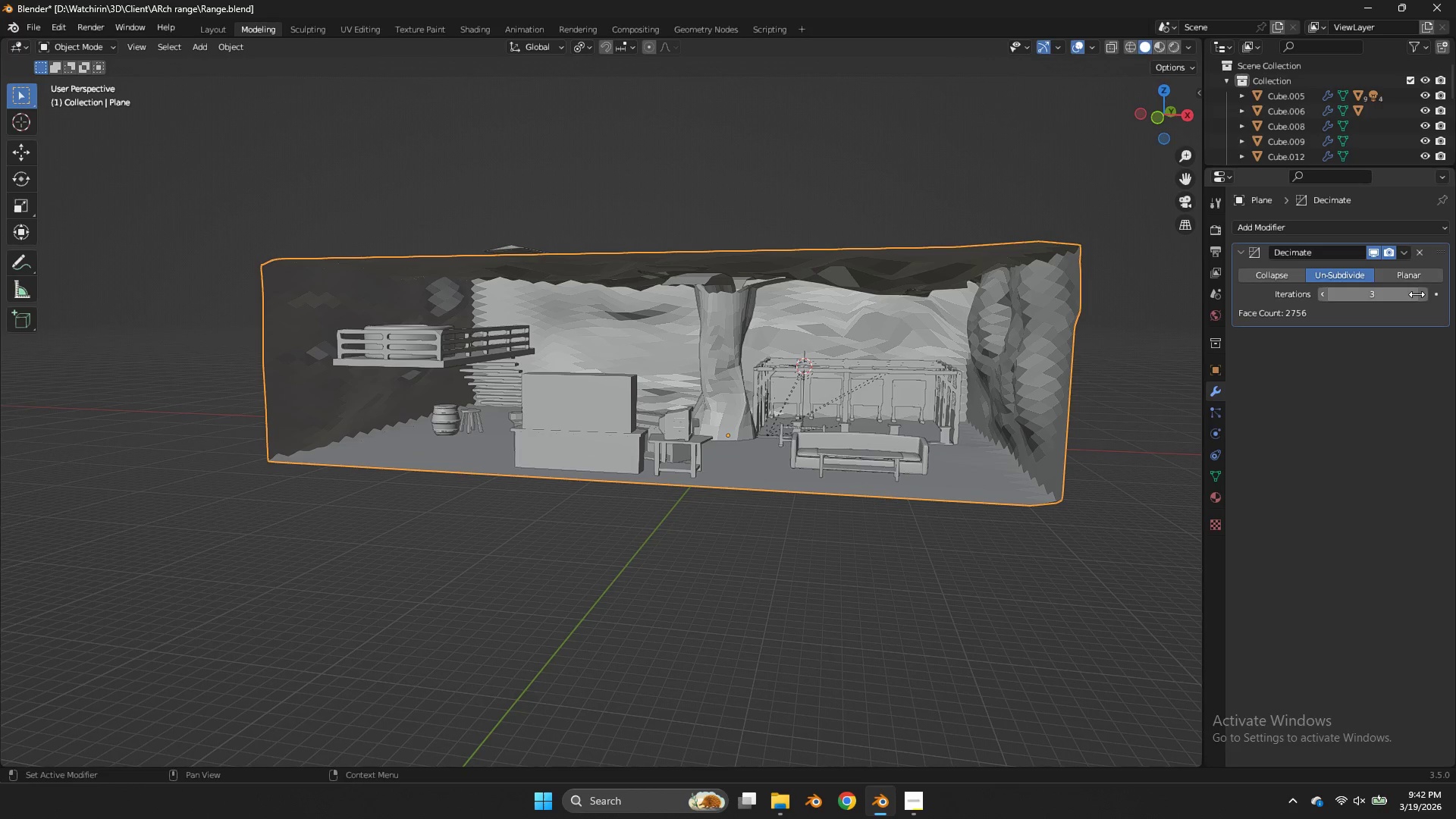 
left_click([1423, 296])
 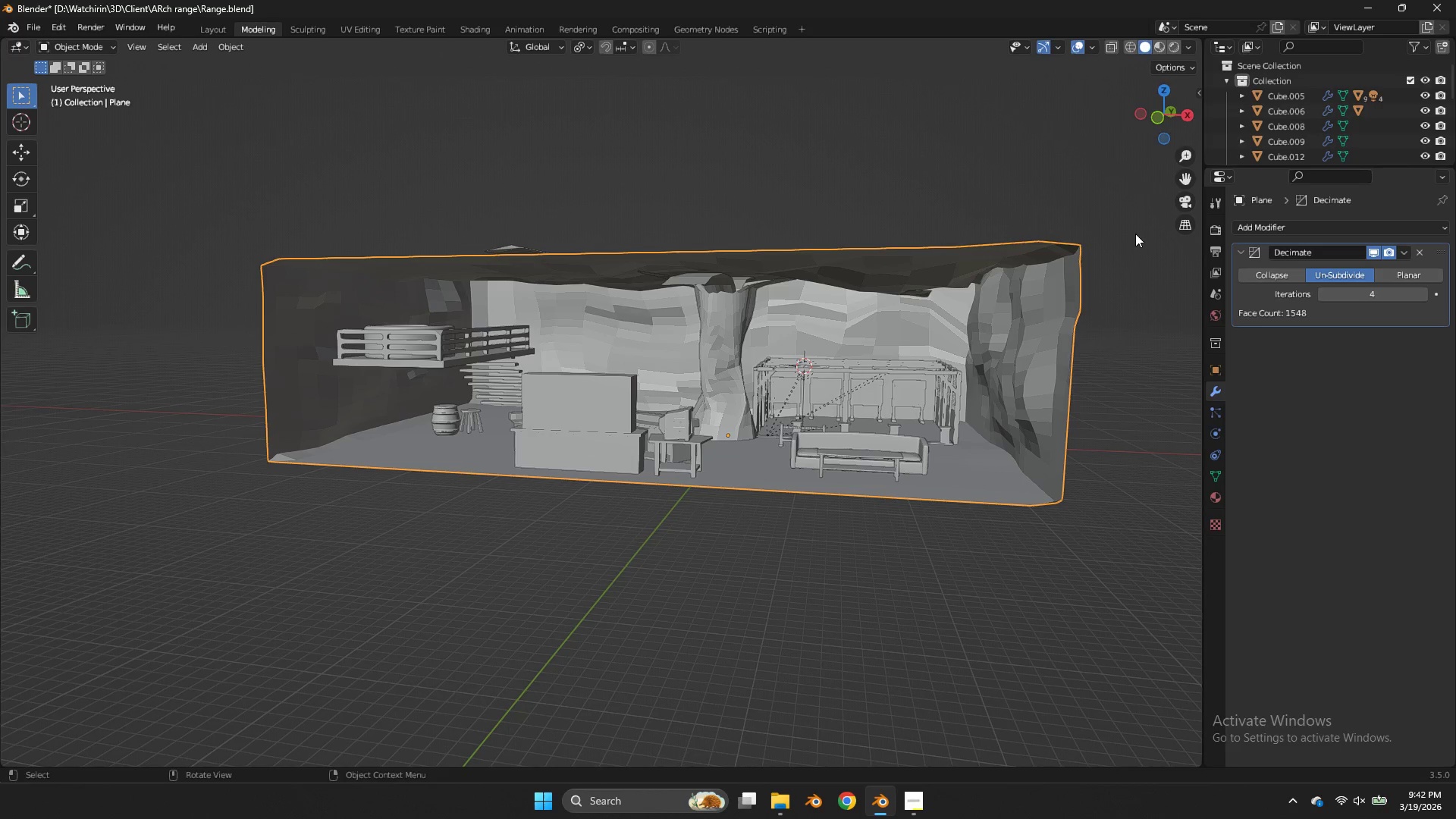 
left_click([1145, 235])
 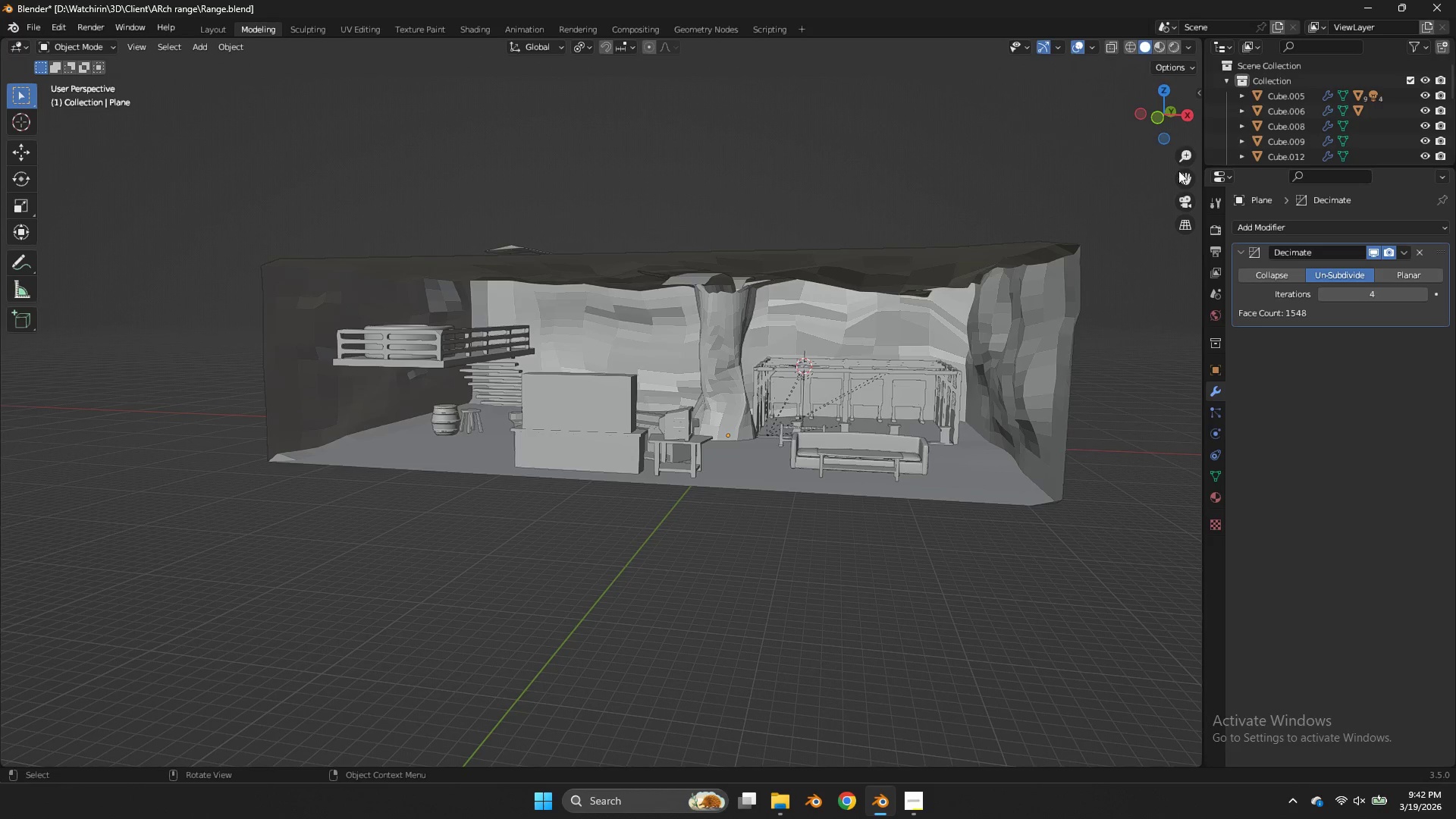 
key(Tab)
 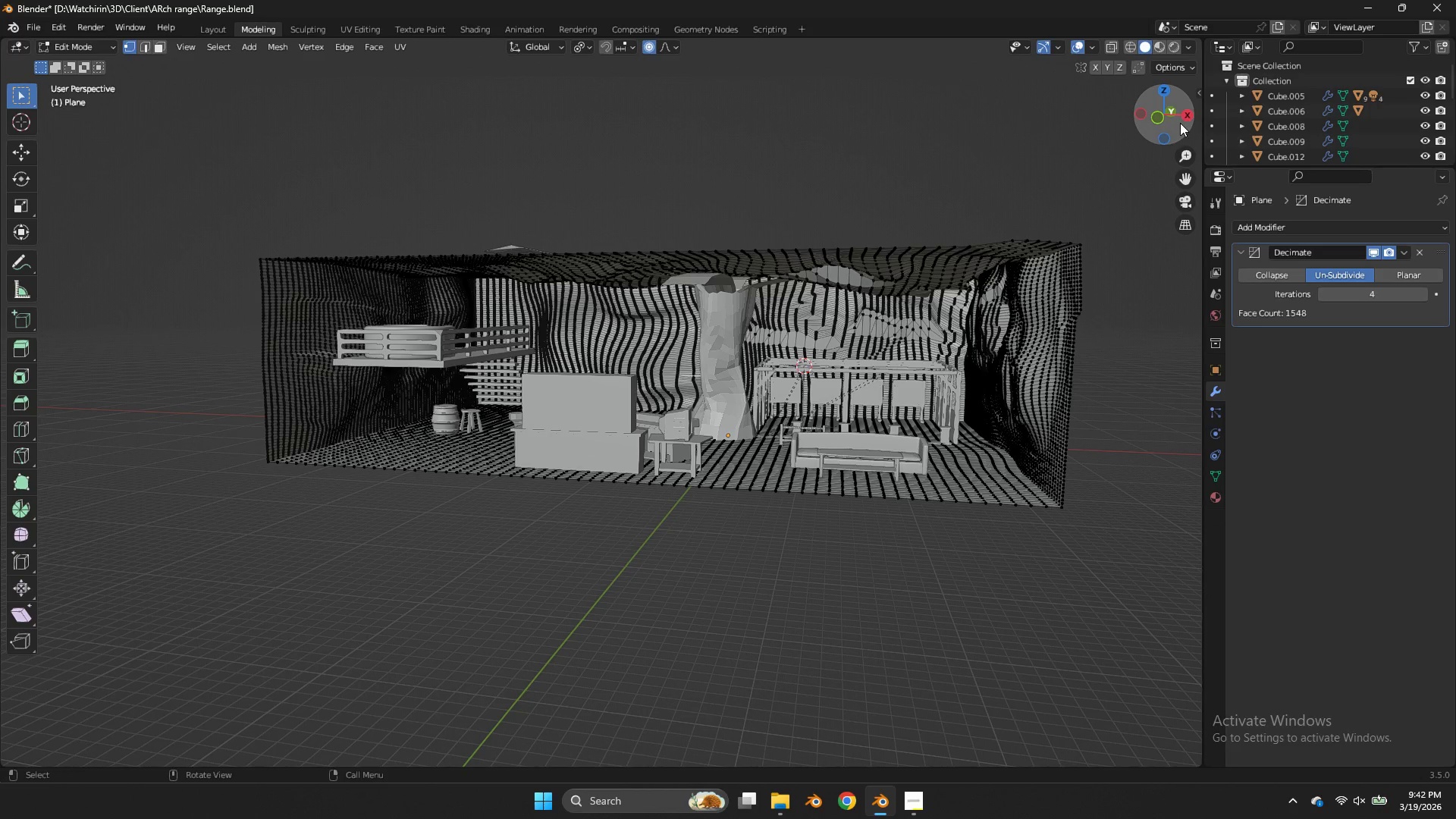 
left_click_drag(start_coordinate=[1181, 122], to_coordinate=[49, 110])
 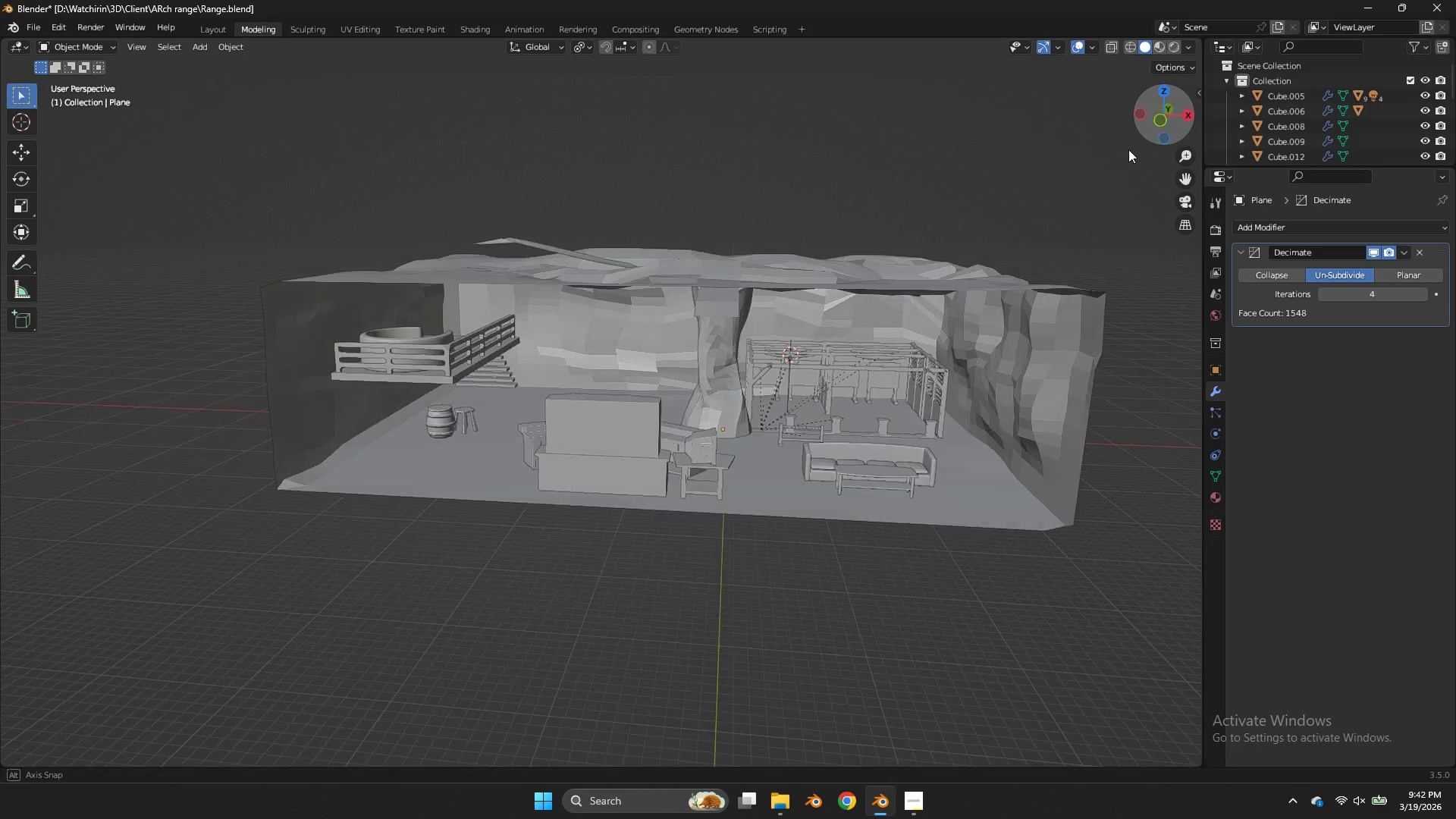 
key(Tab)
 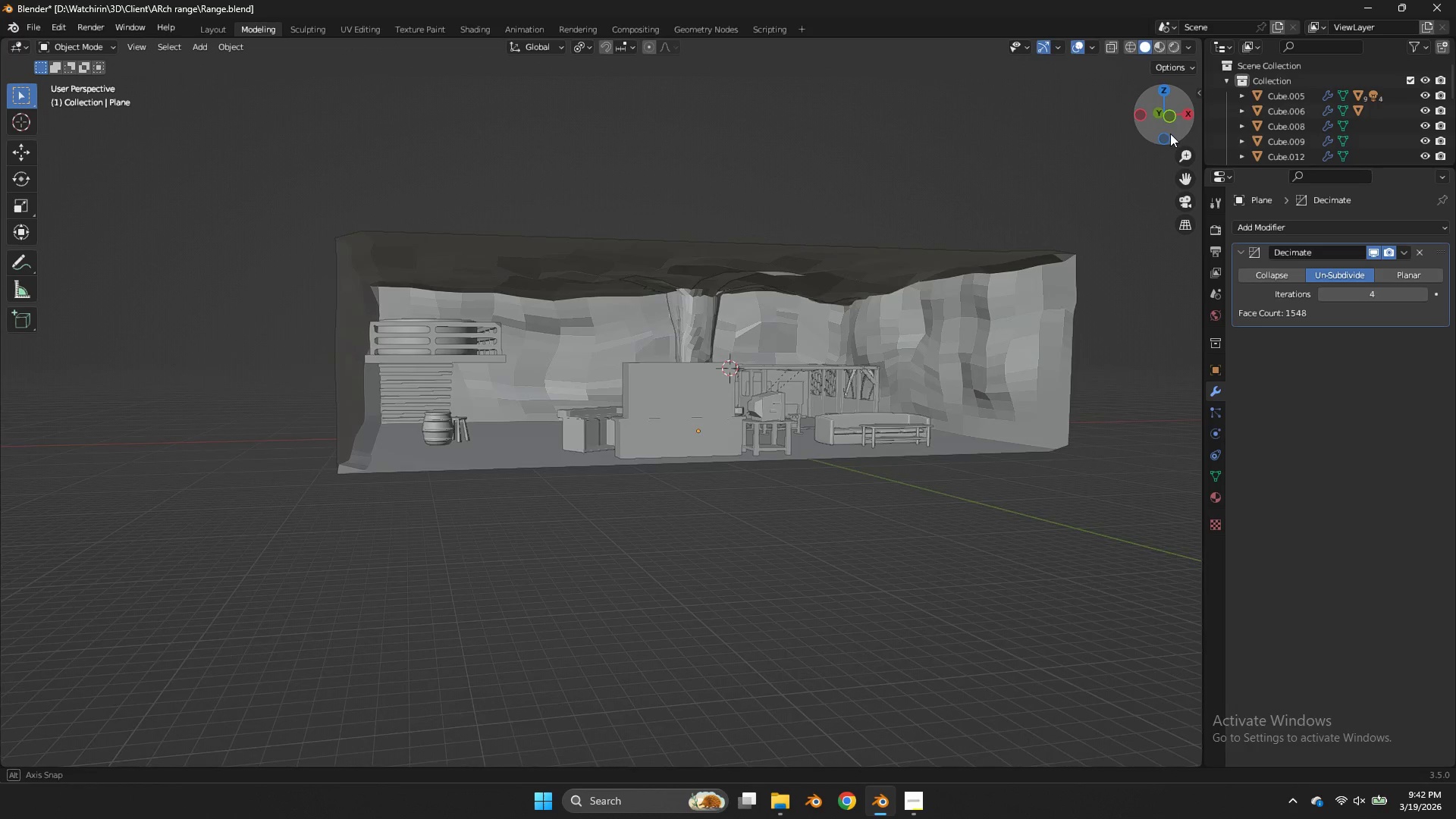 
left_click_drag(start_coordinate=[1186, 123], to_coordinate=[1127, 152])
 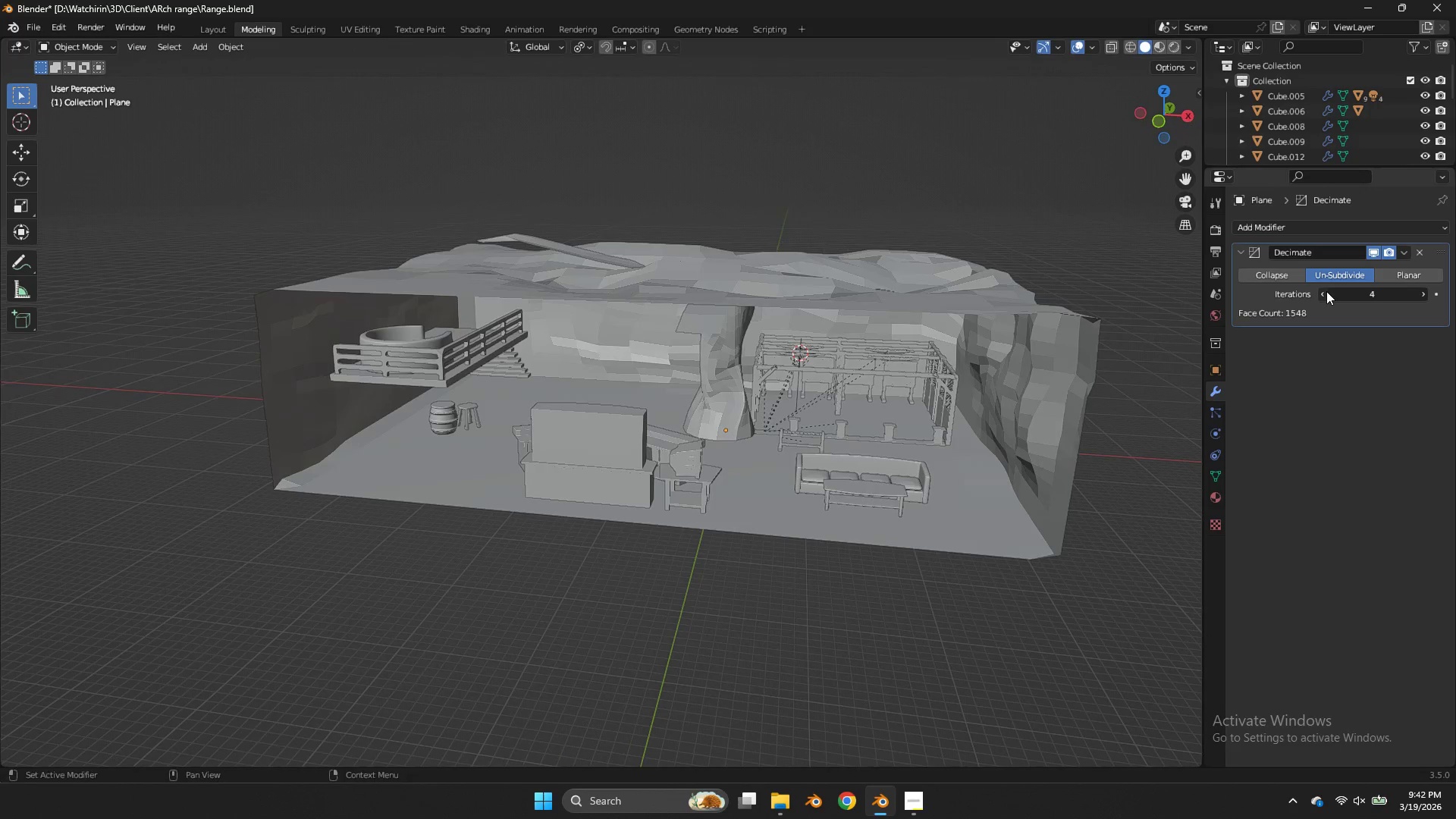 
double_click([1326, 291])
 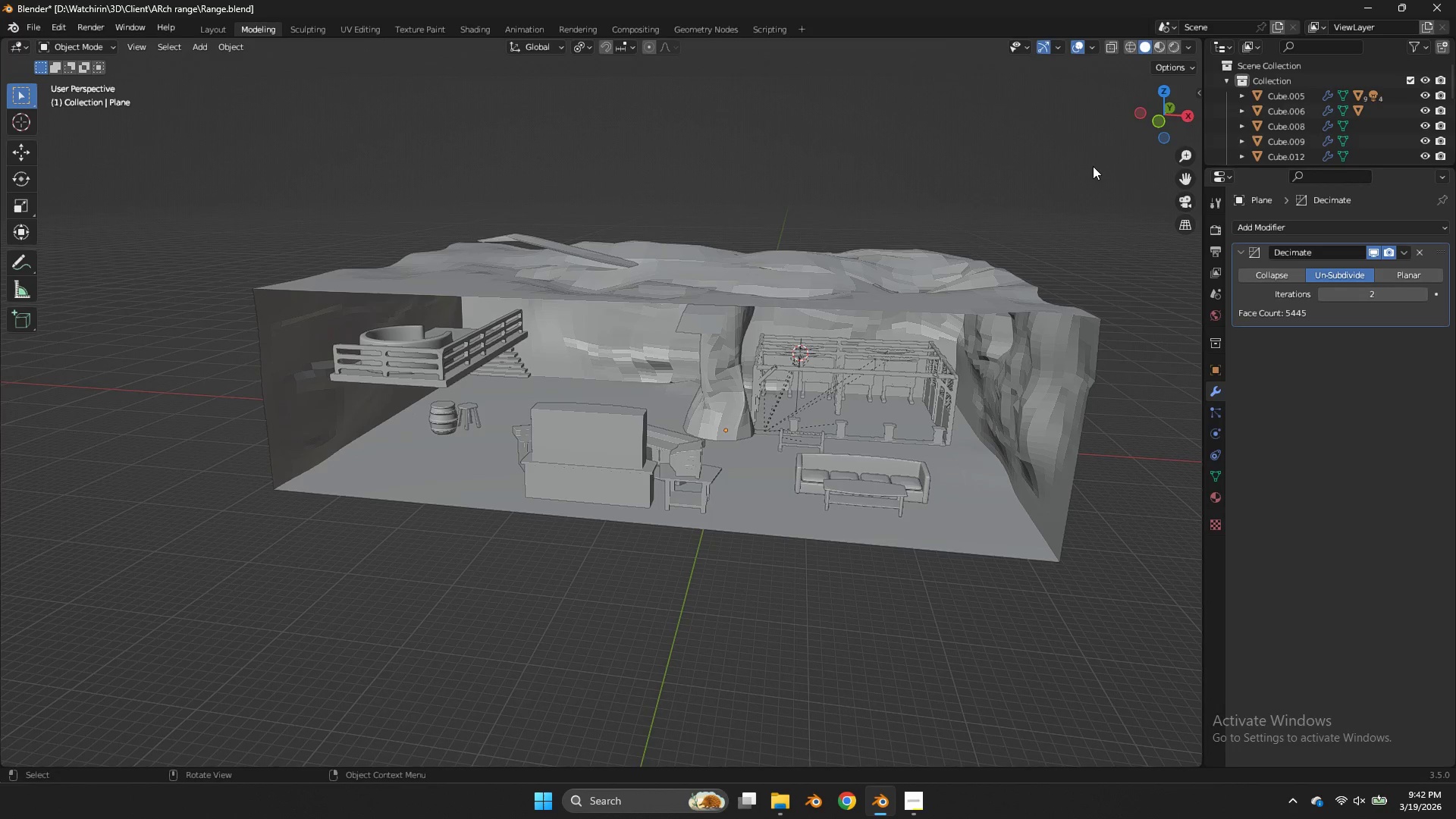 
left_click([1093, 166])
 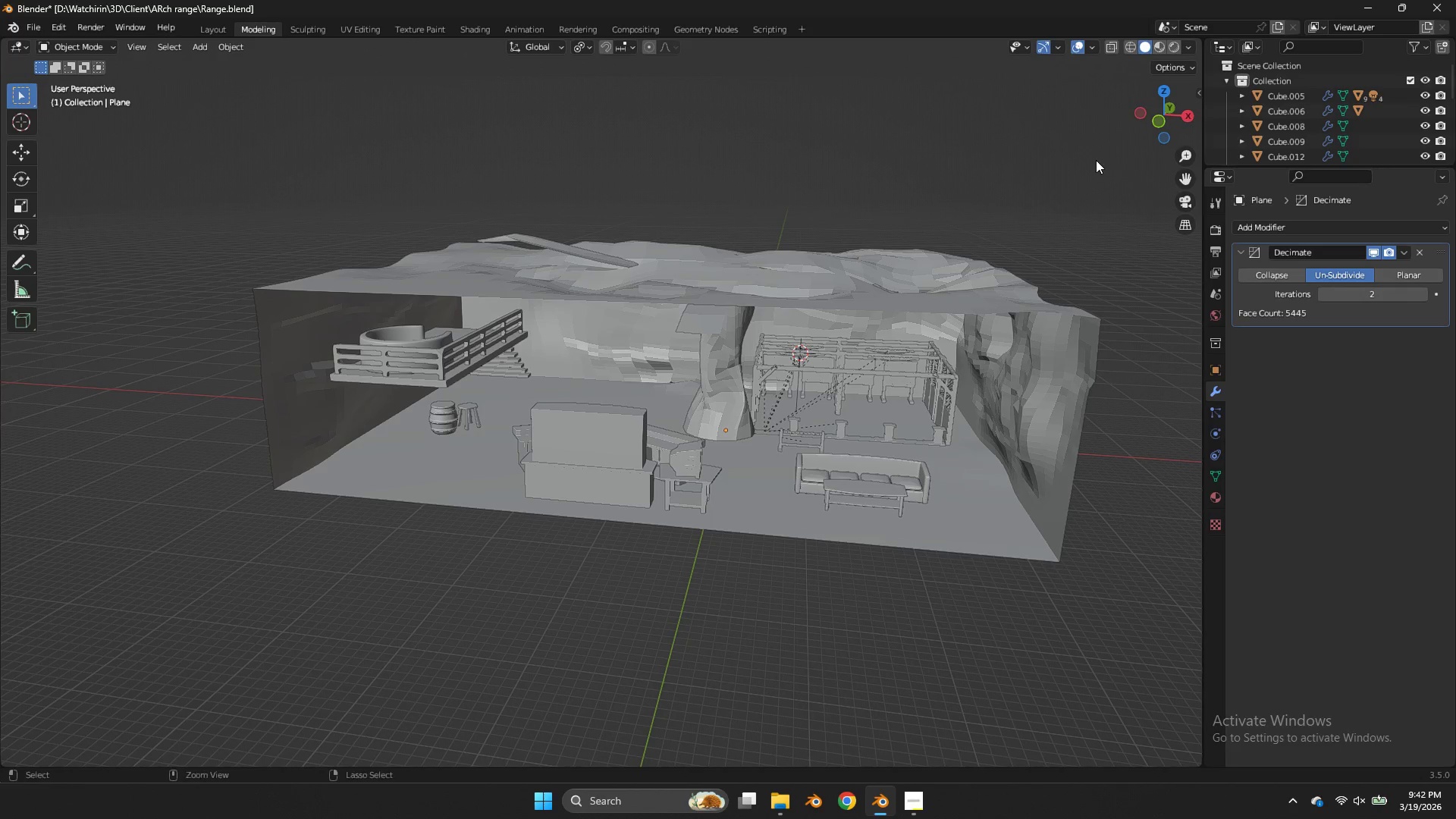 
key(Control+ControlLeft)
 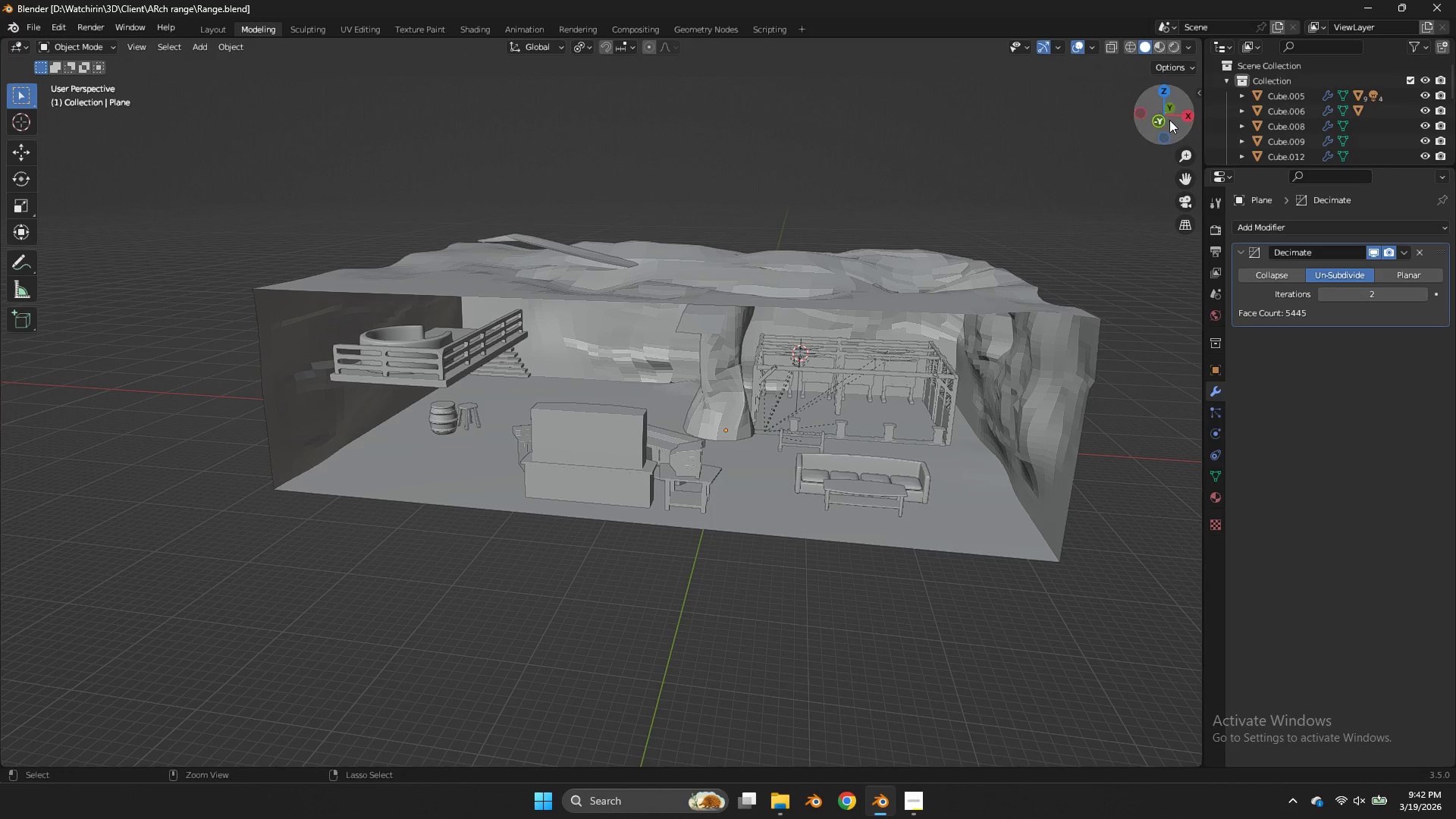 
key(Control+S)
 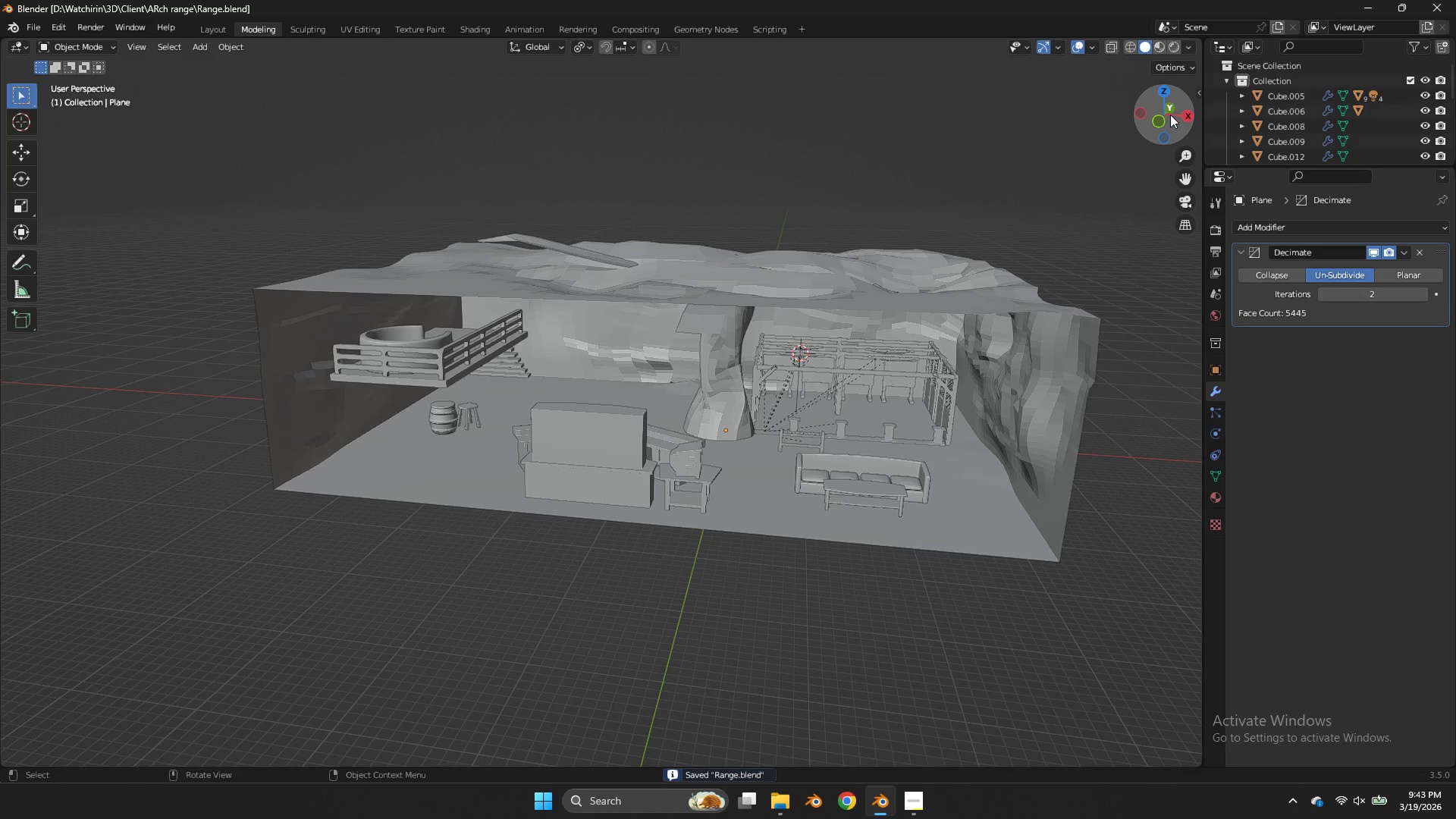 
left_click_drag(start_coordinate=[1170, 115], to_coordinate=[10, 93])
 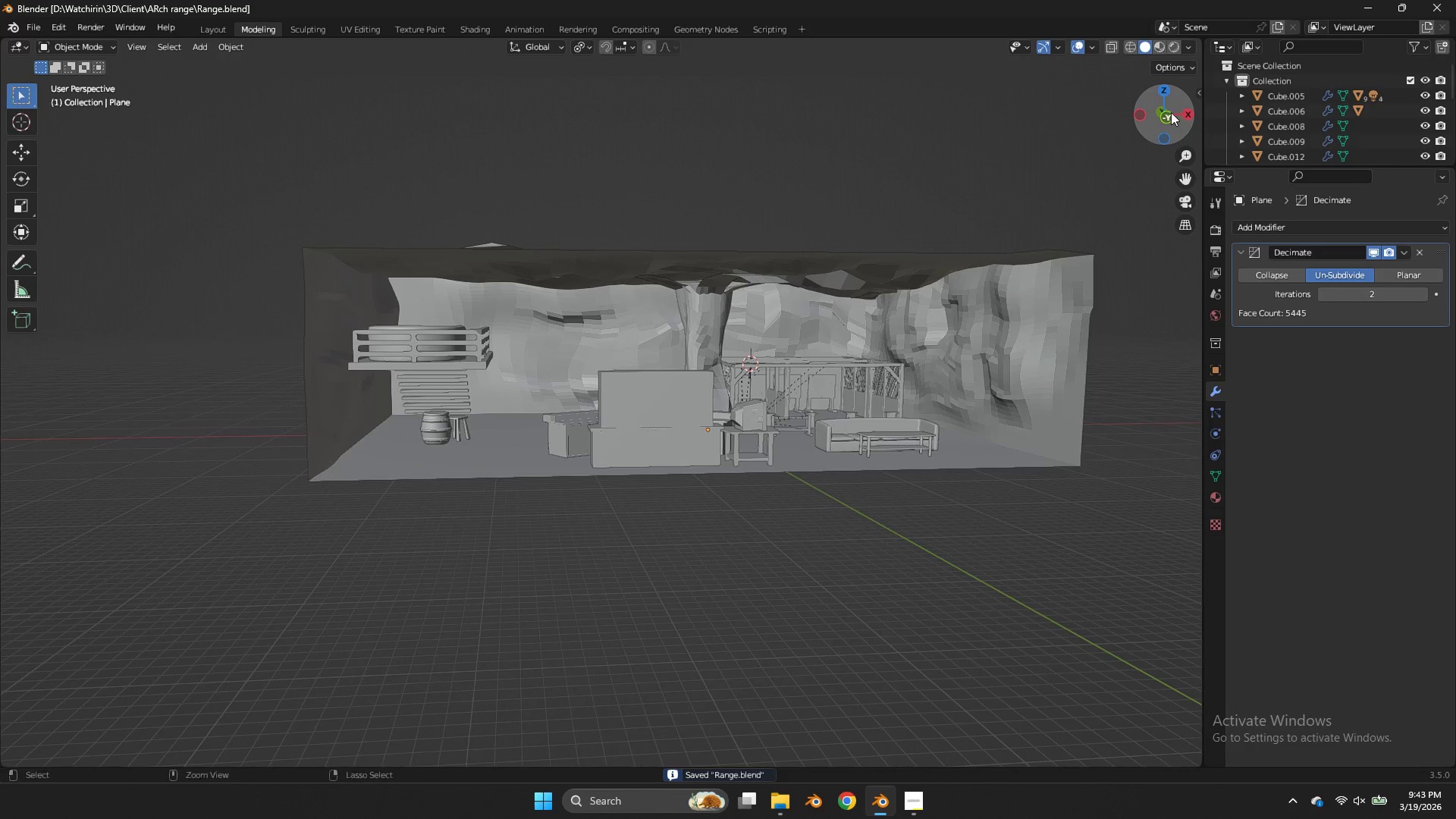 
key(Control+Tab)
 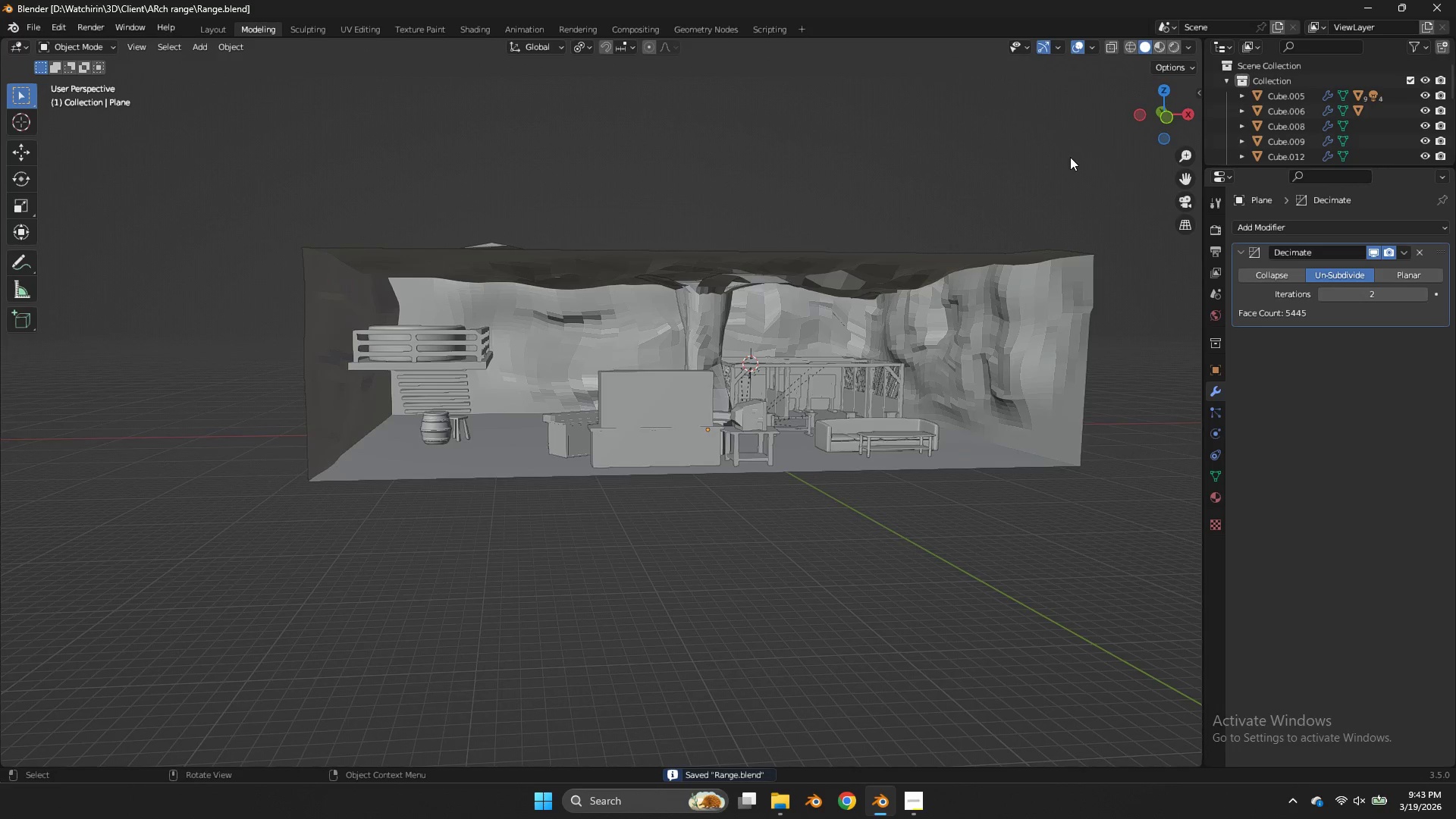 
scroll: coordinate [1075, 182], scroll_direction: up, amount: 3.0
 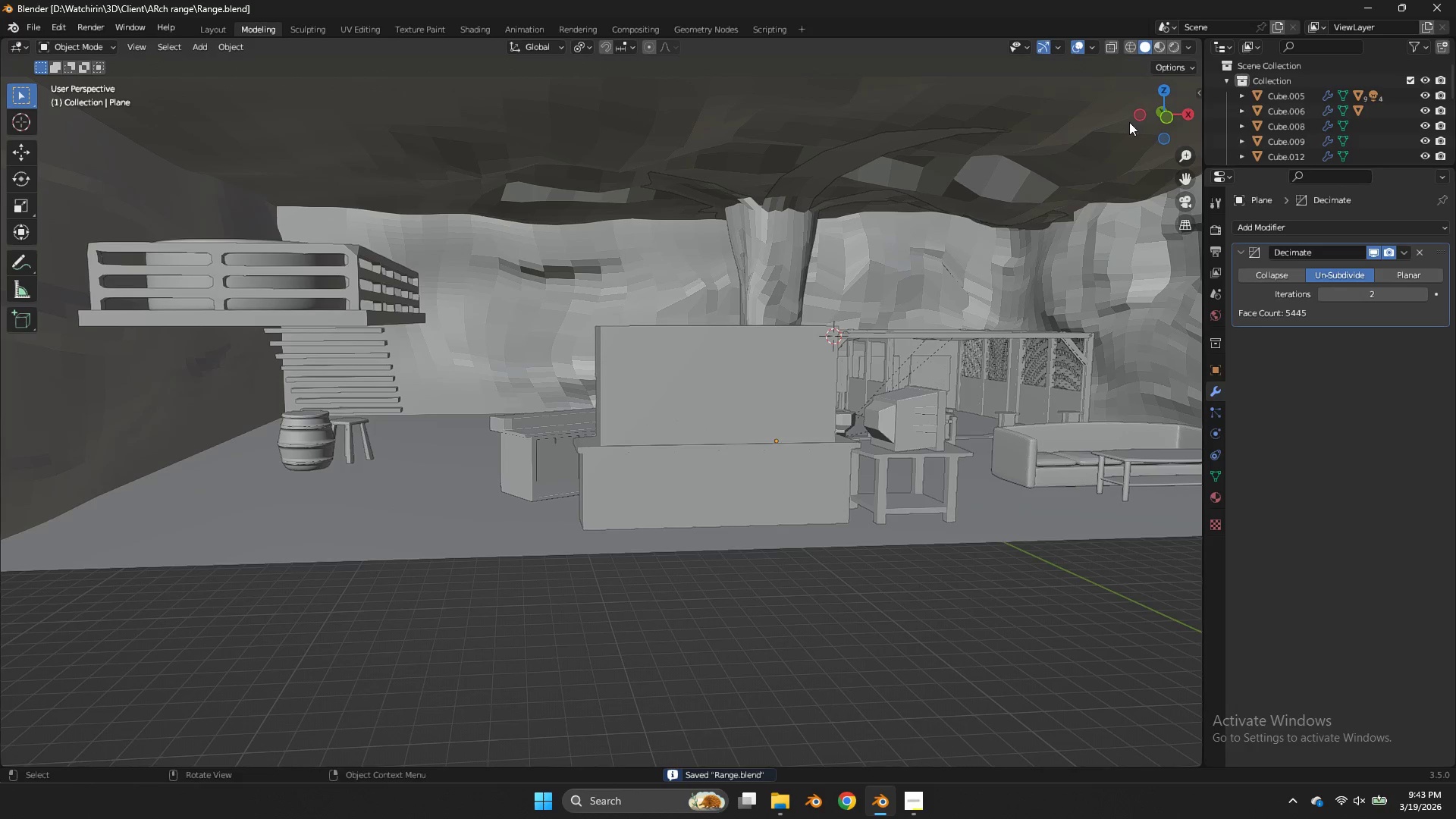 
left_click_drag(start_coordinate=[1130, 121], to_coordinate=[1149, 120])
 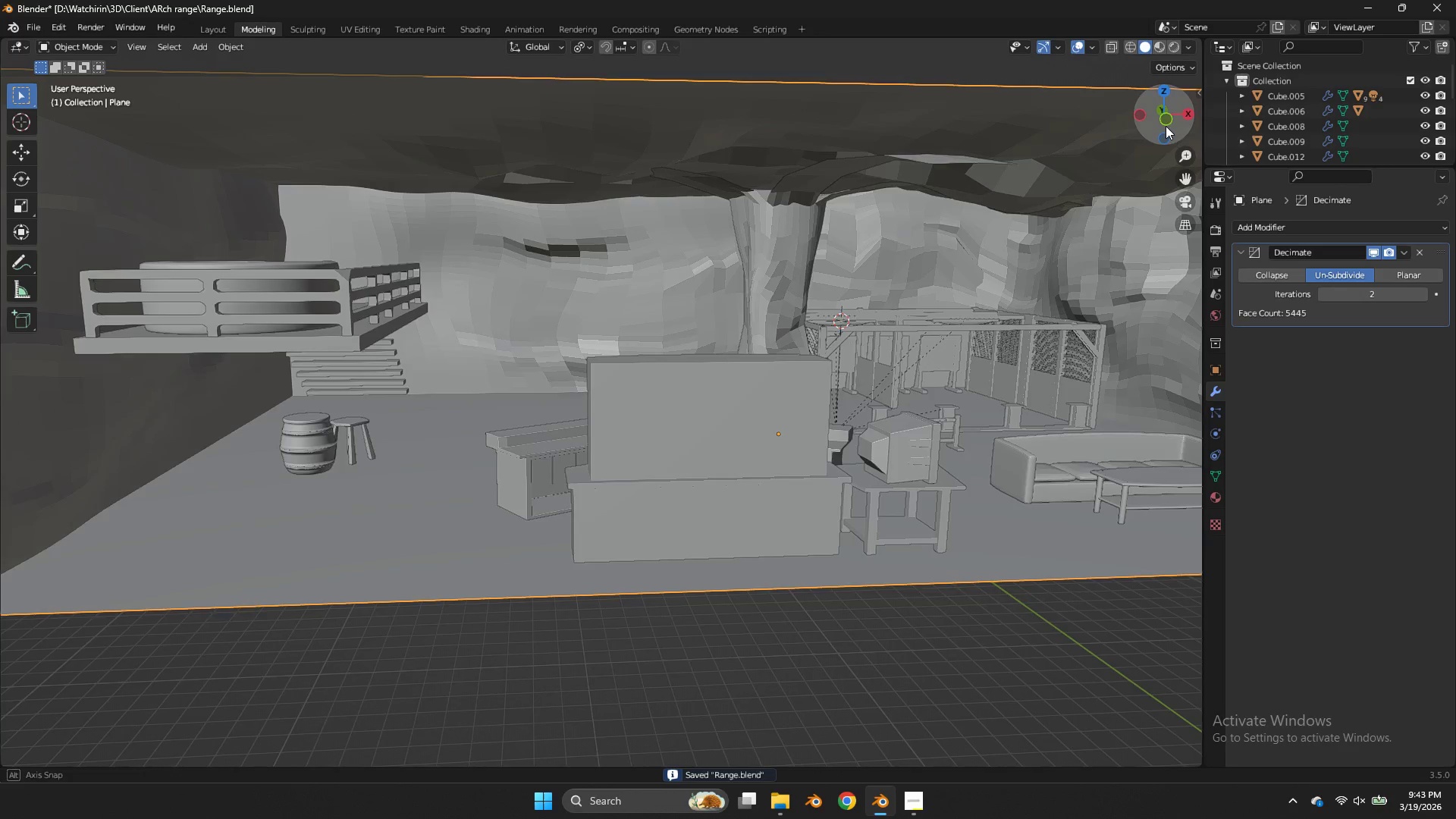 
left_click_drag(start_coordinate=[1167, 111], to_coordinate=[1178, 135])
 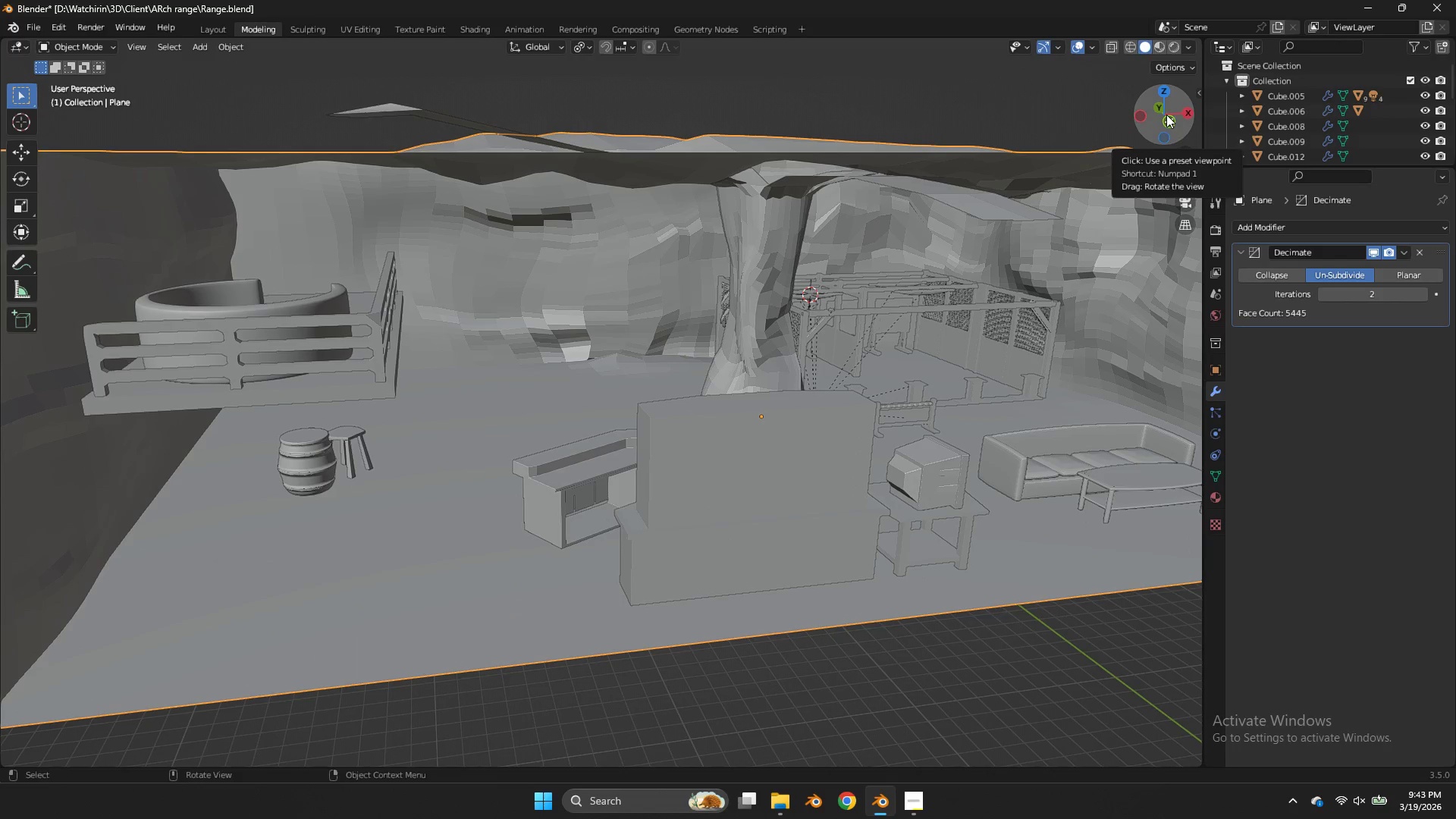 
left_click([34, 24])
 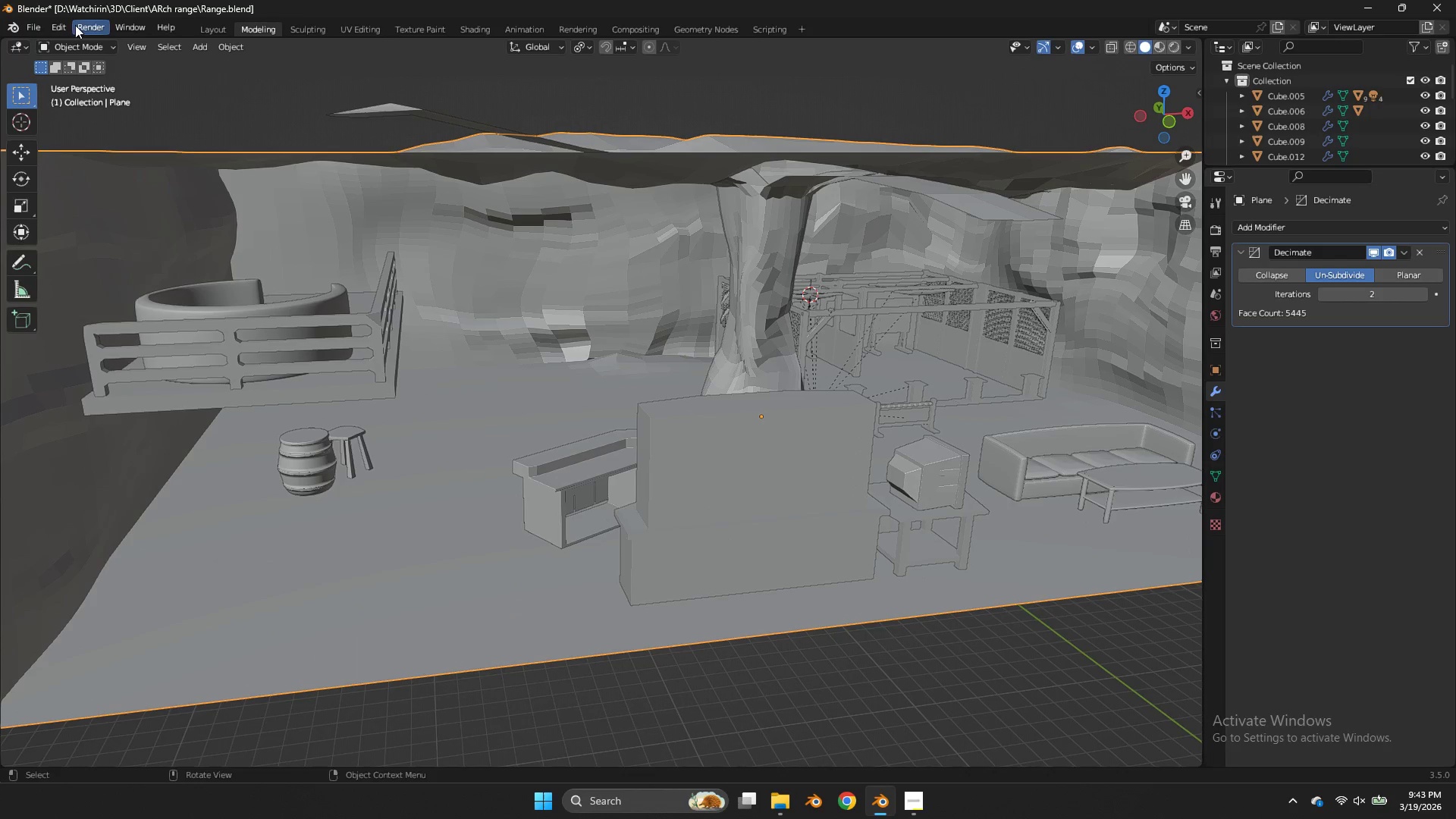 
left_click([58, 23])
 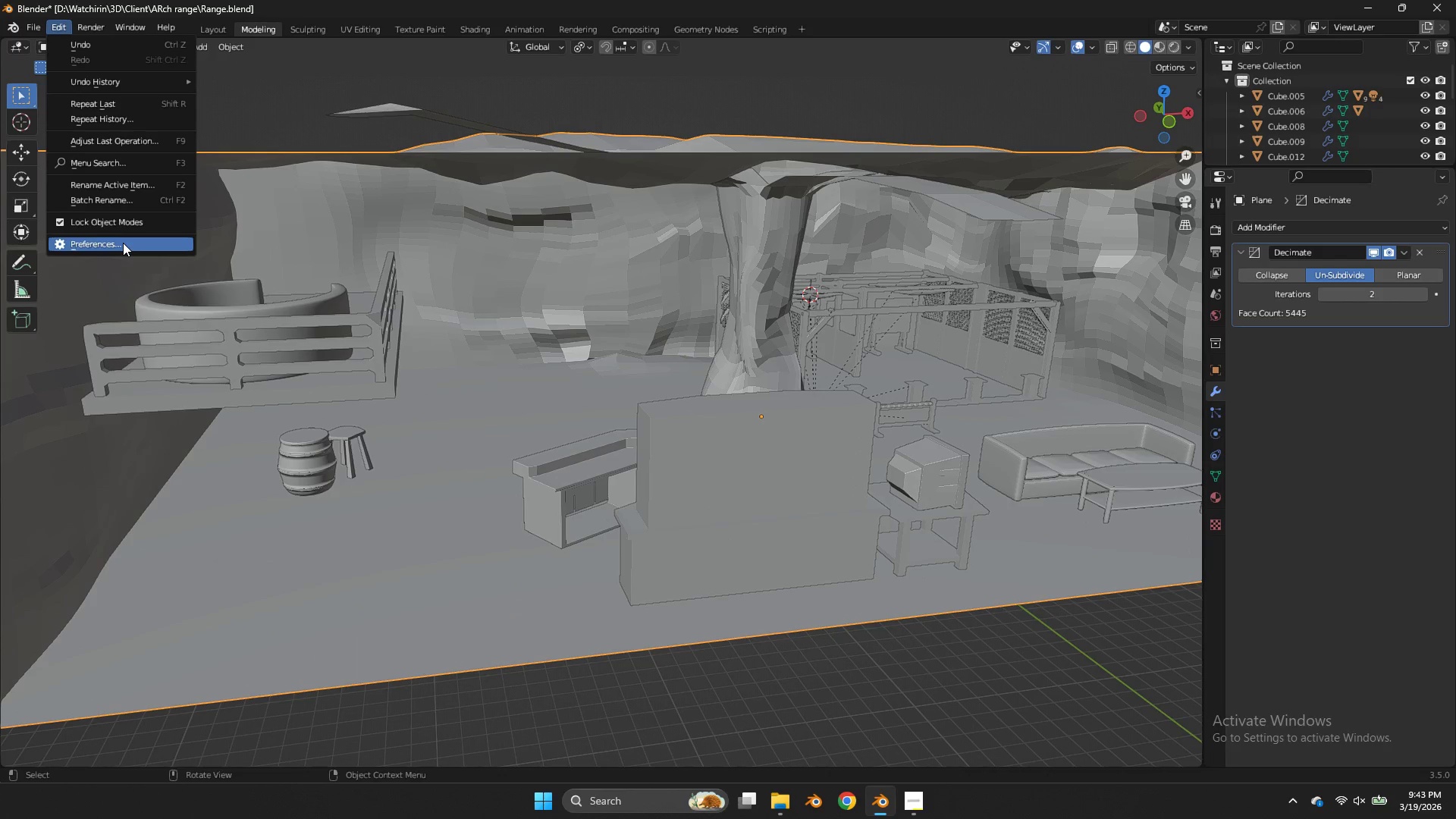 
left_click([122, 244])
 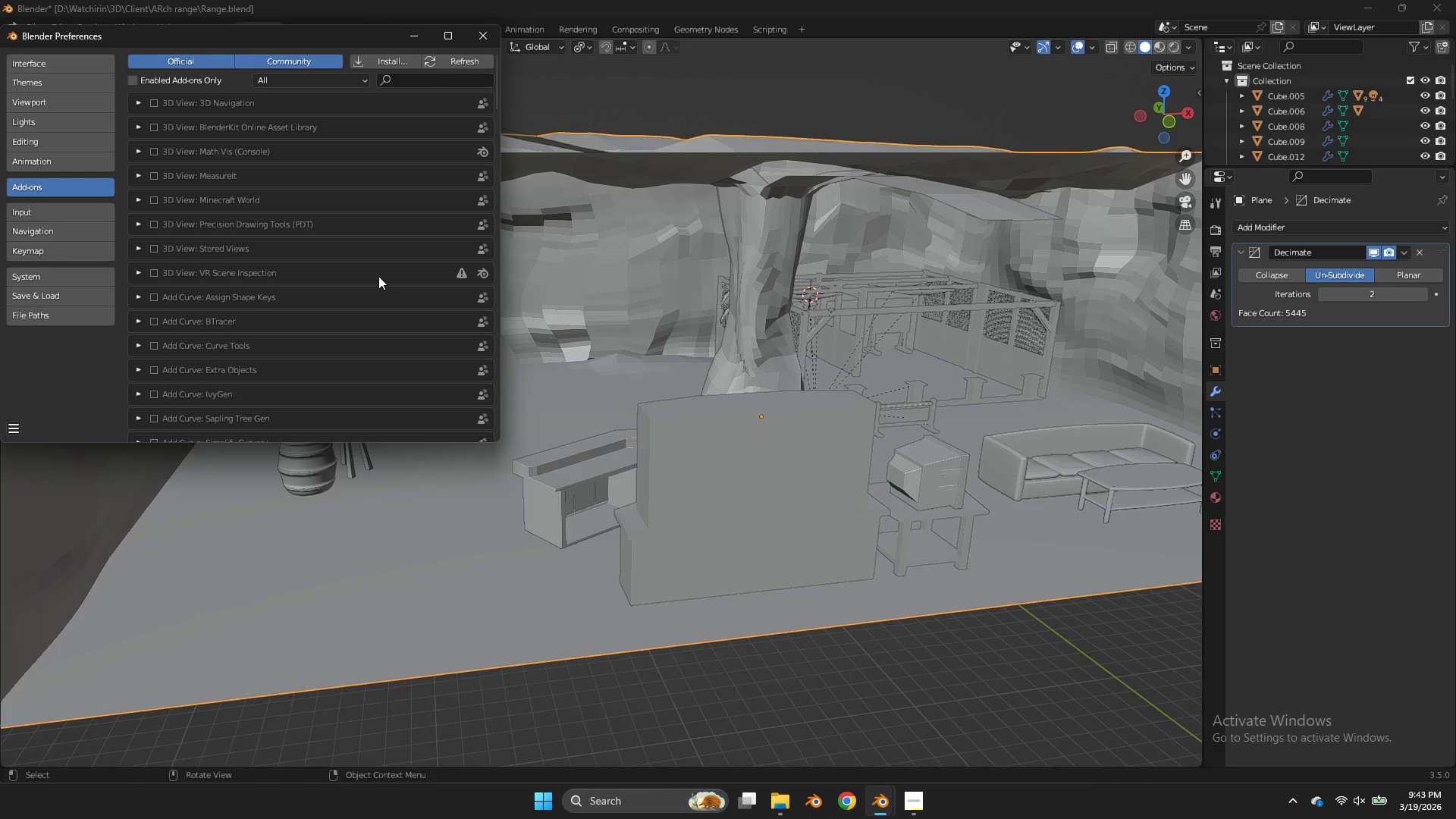 
wait(41.8)
 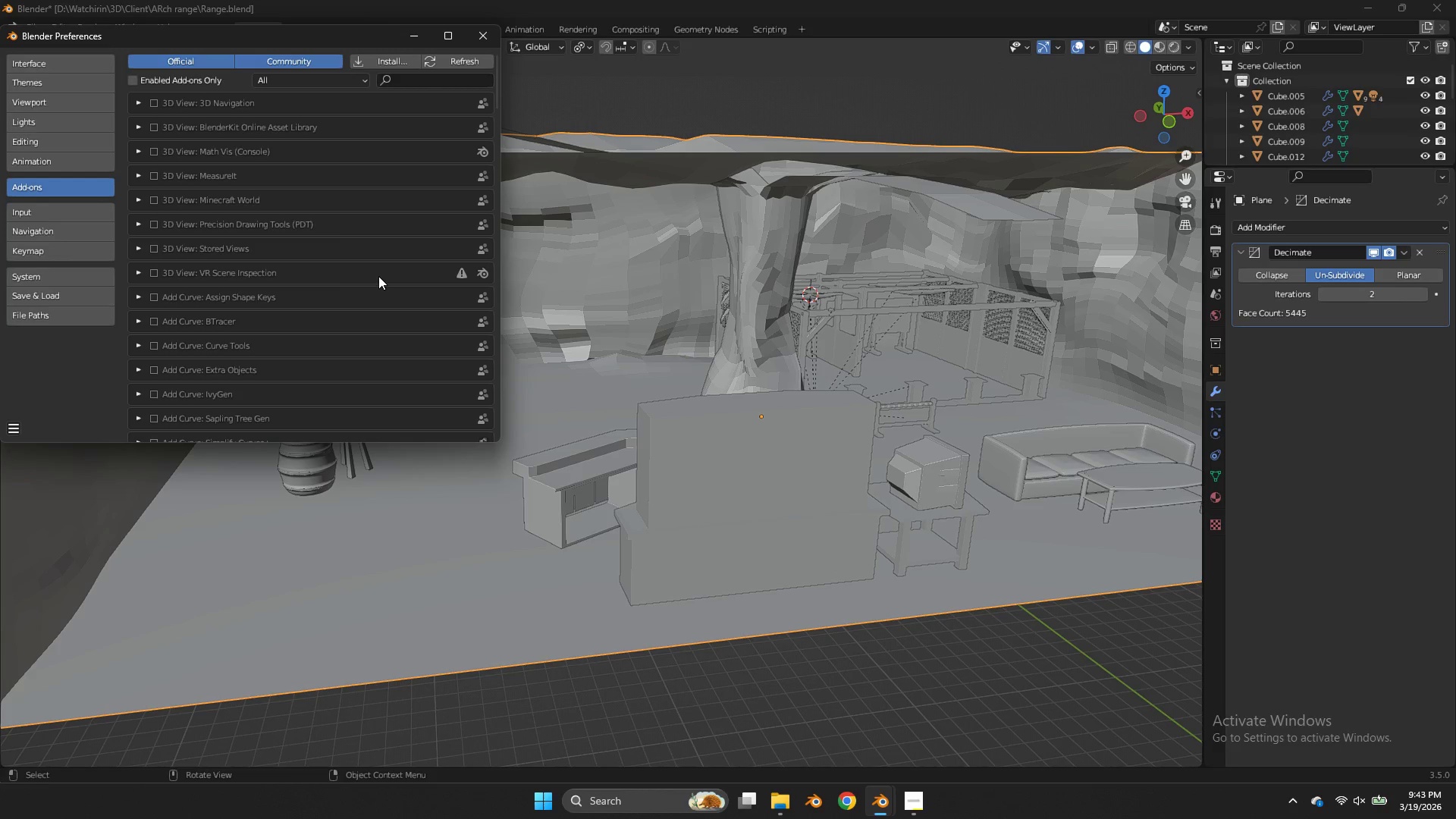 
double_click([419, 85])
 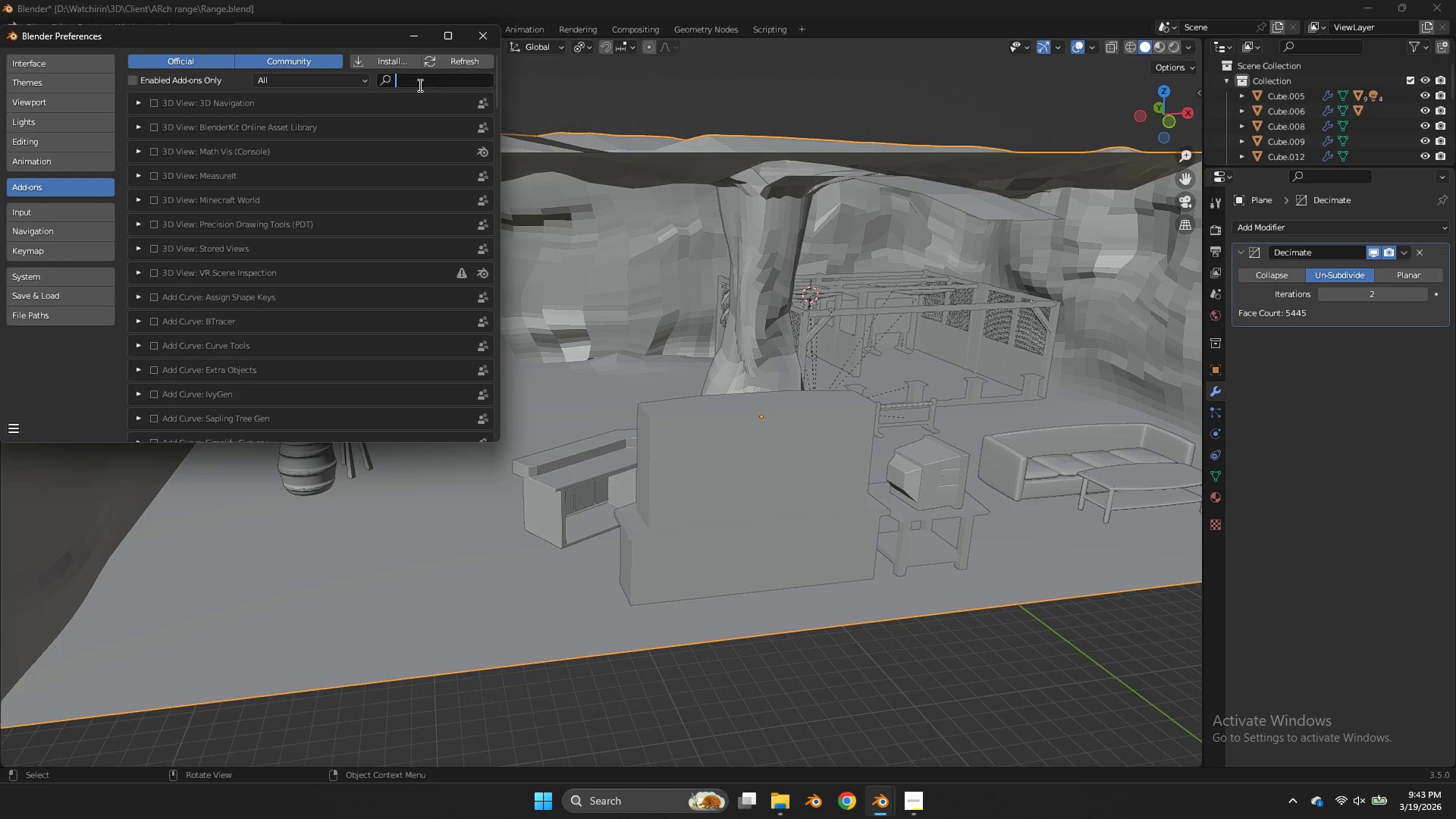 
type(bel)
key(Backspace)
key(Backspace)
type(lender)
 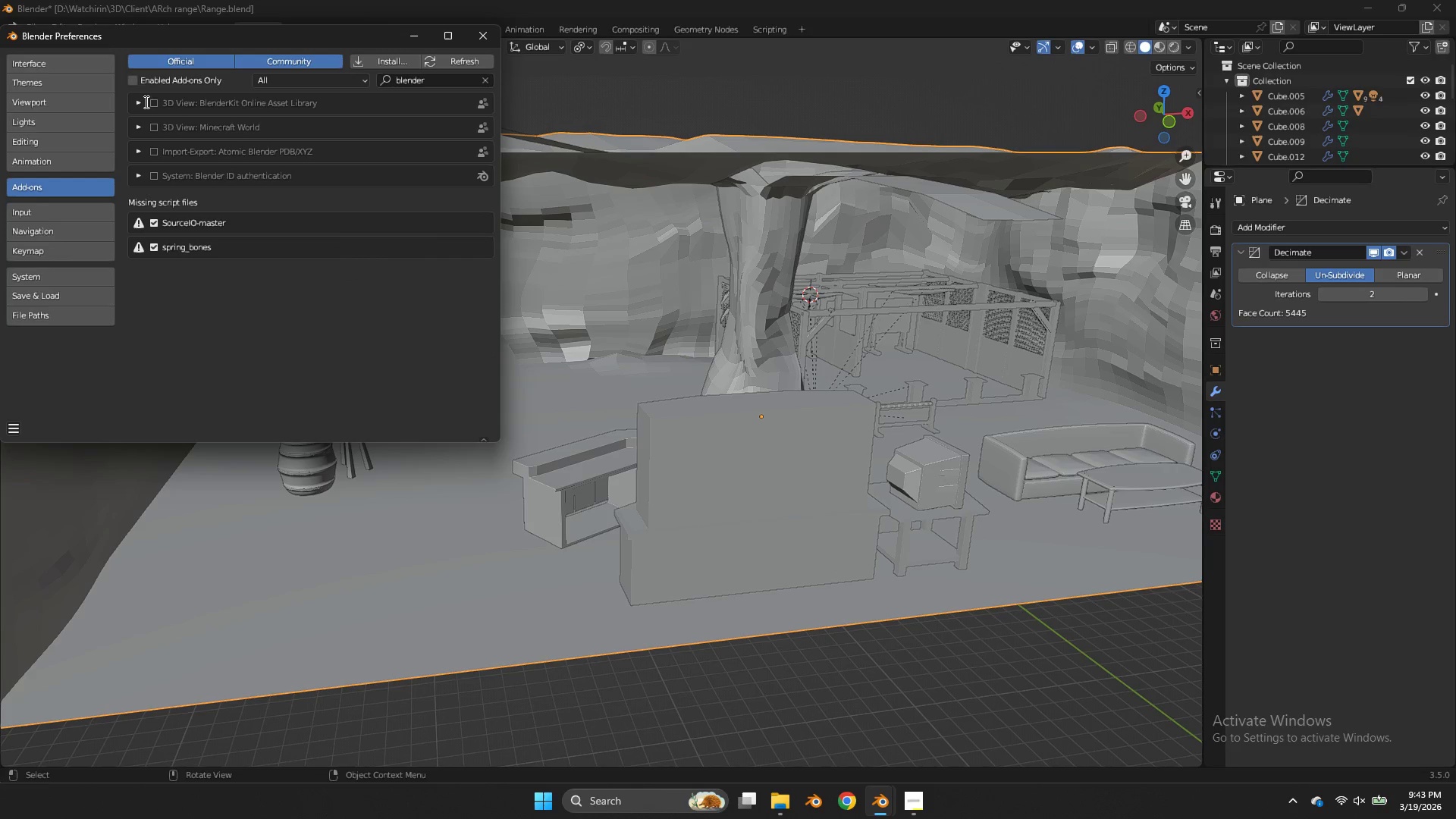 
double_click([152, 105])
 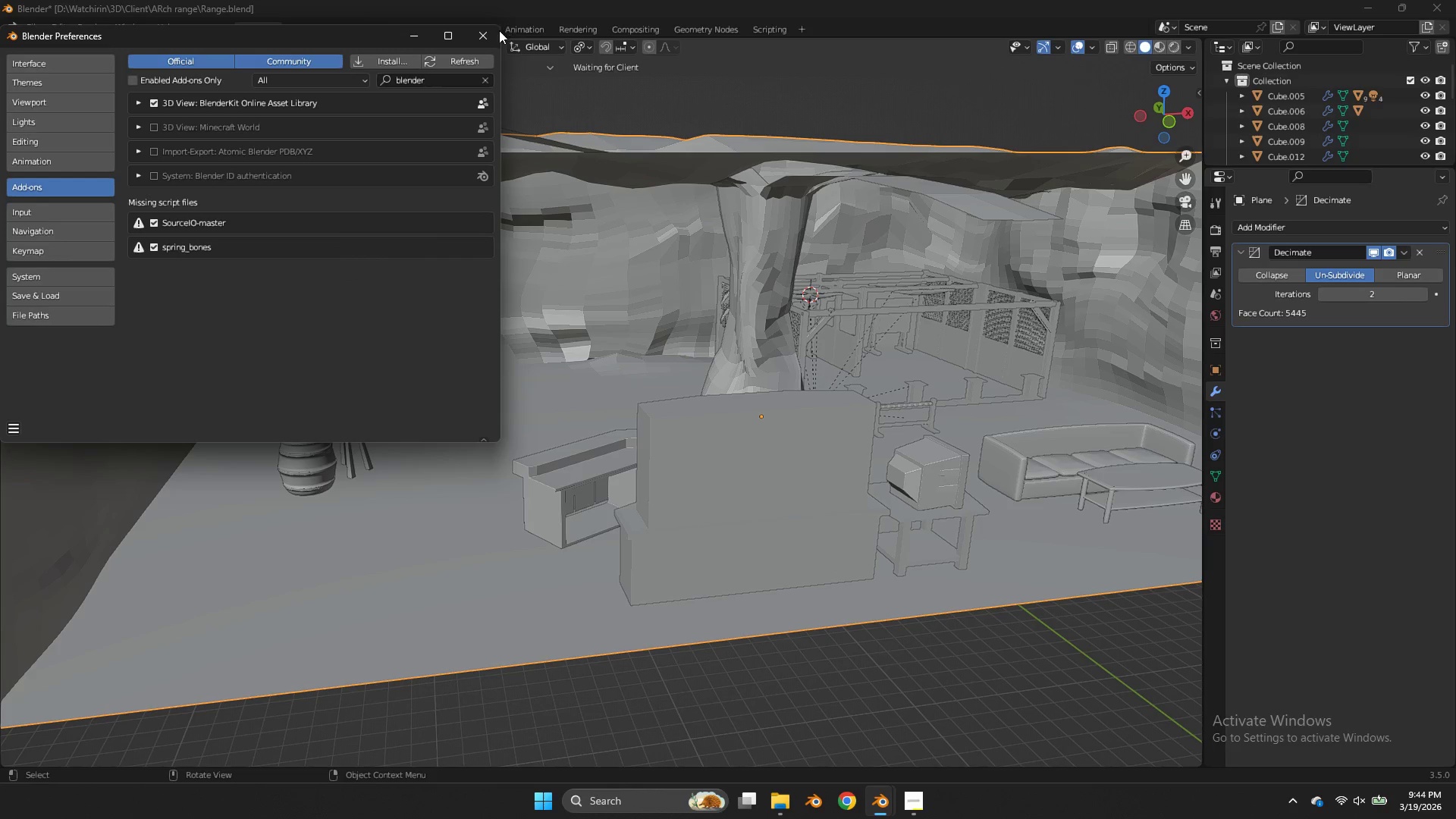 
left_click([492, 33])
 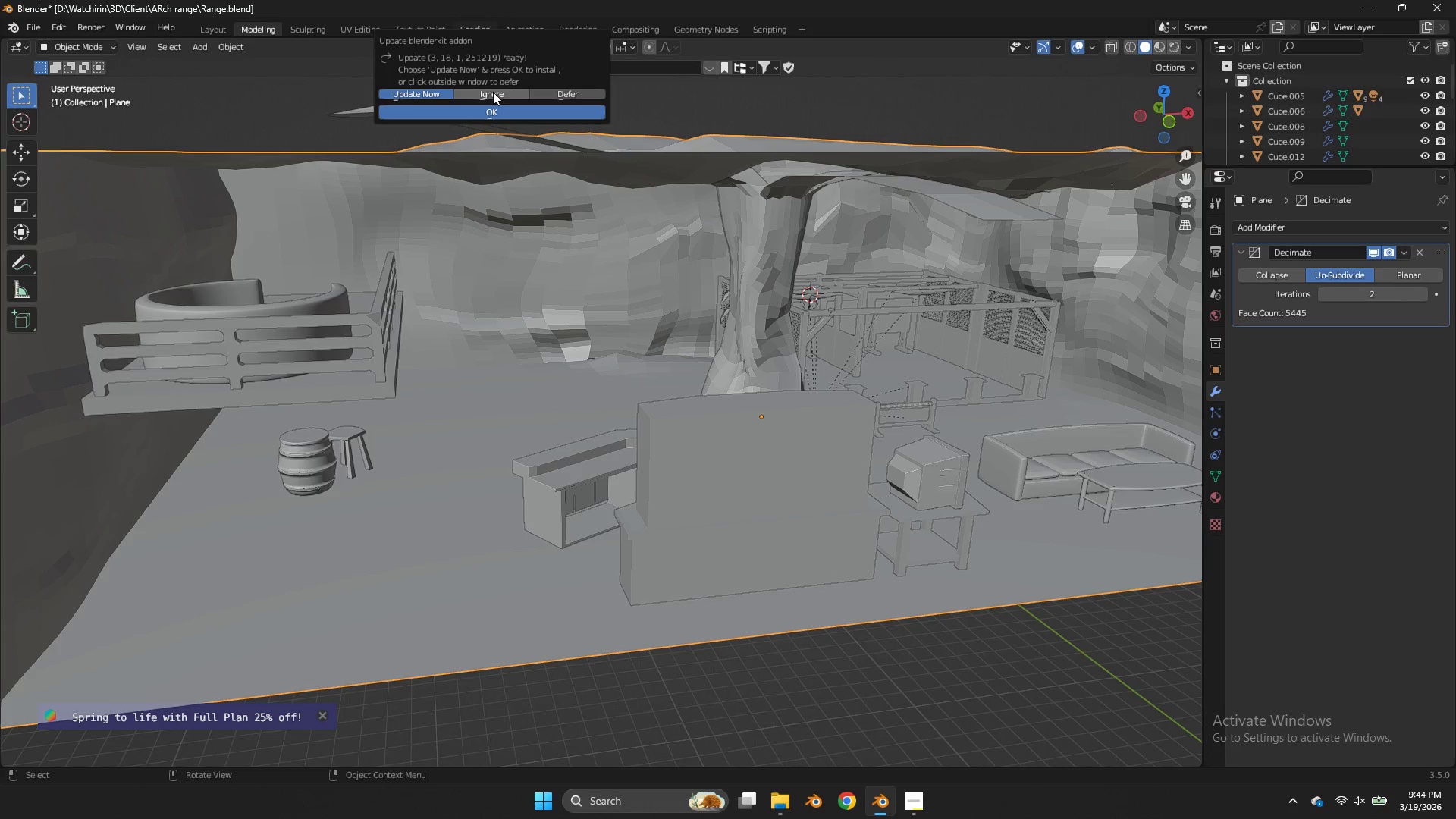 
left_click([521, 93])
 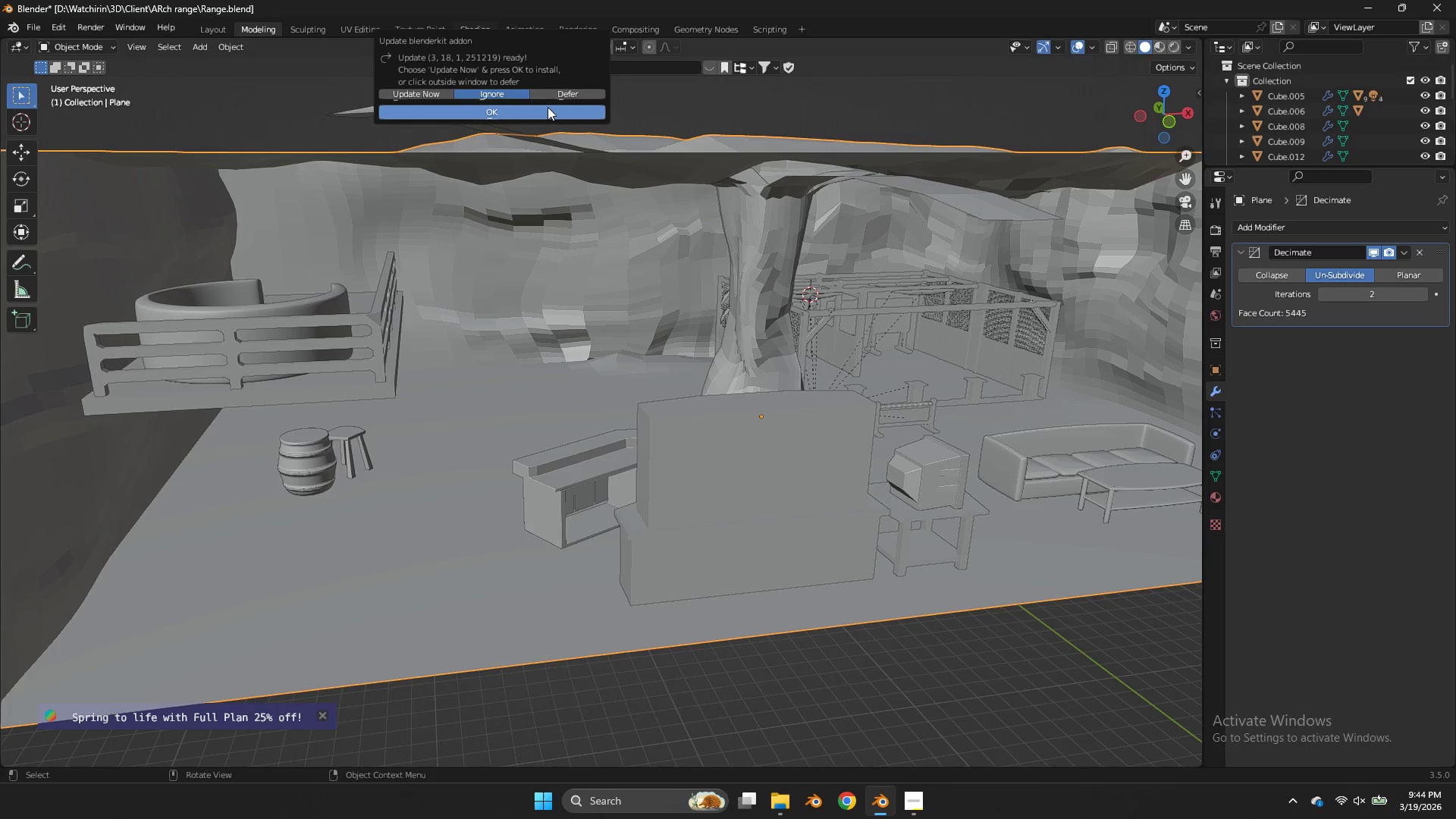 
left_click([536, 108])
 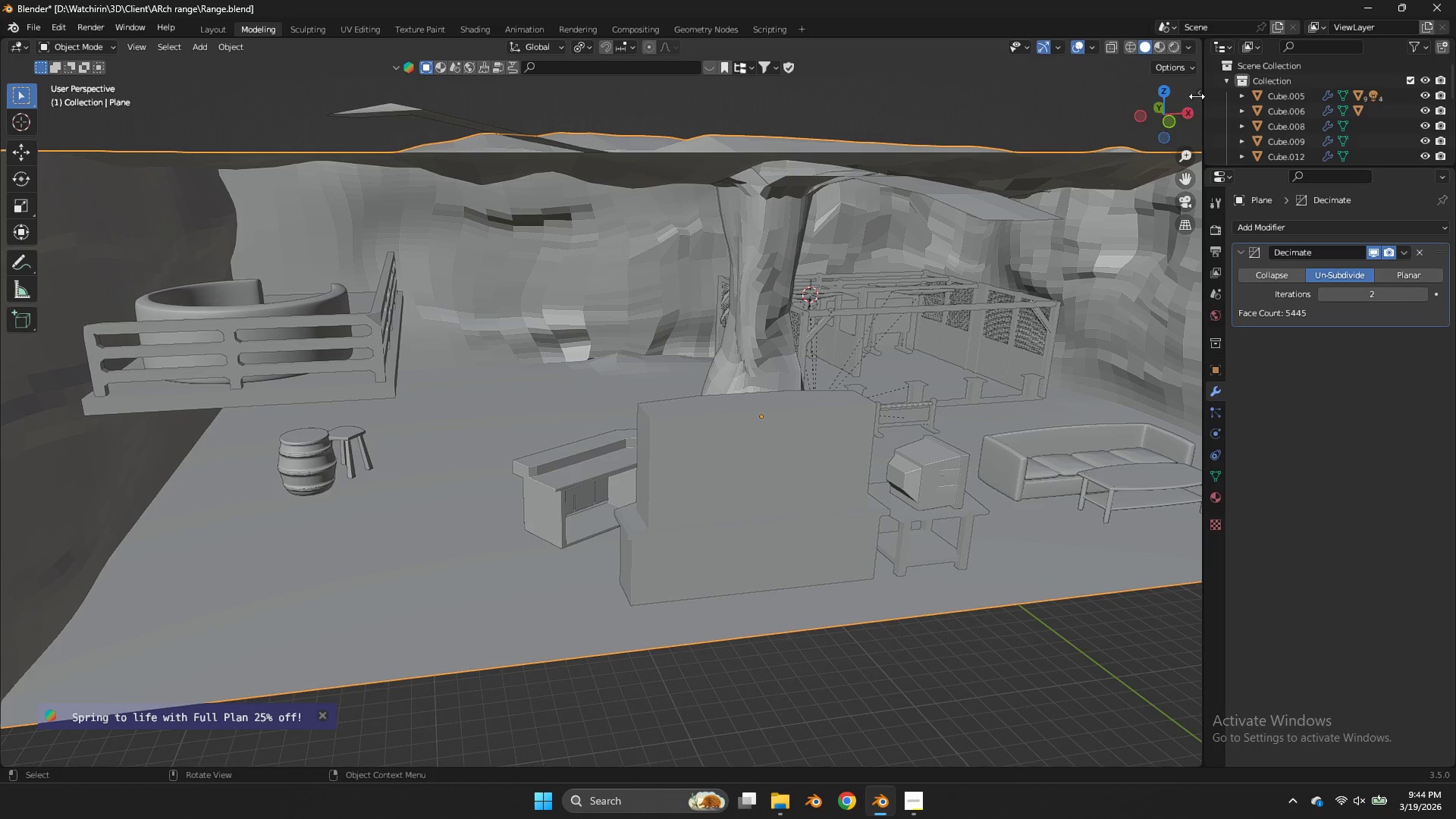 
left_click([1199, 93])
 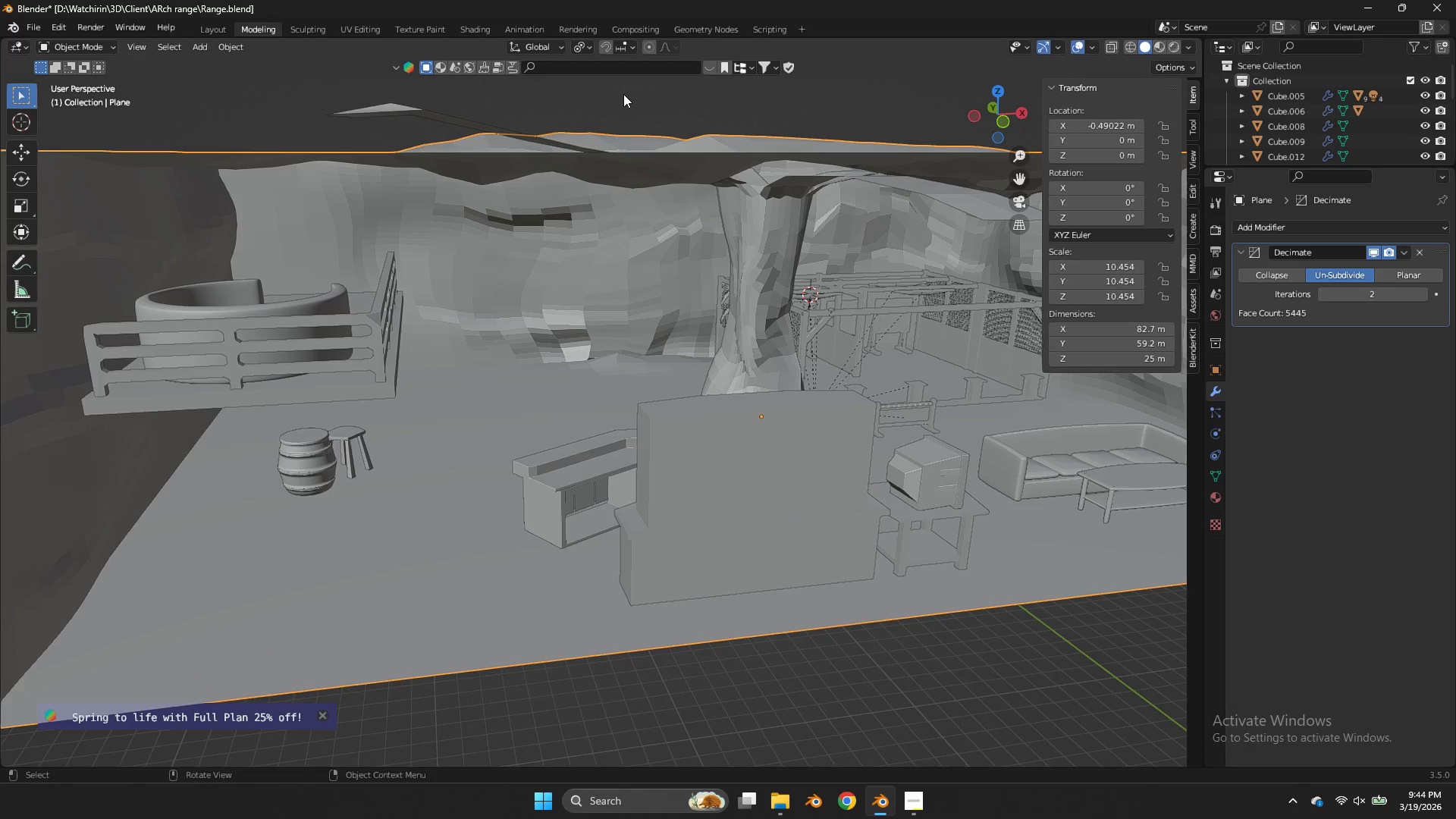 
double_click([609, 63])
 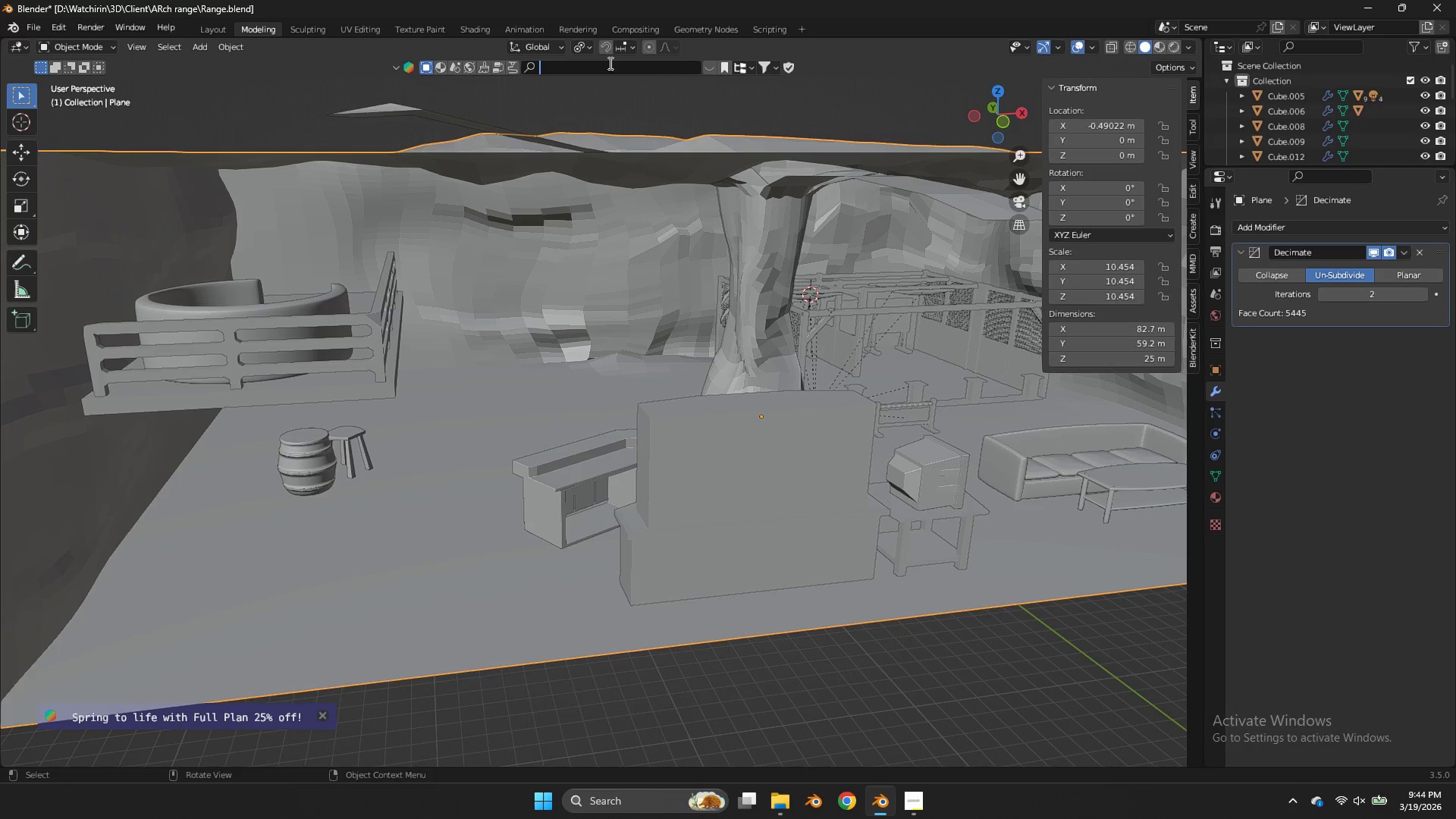 
type(stone)
 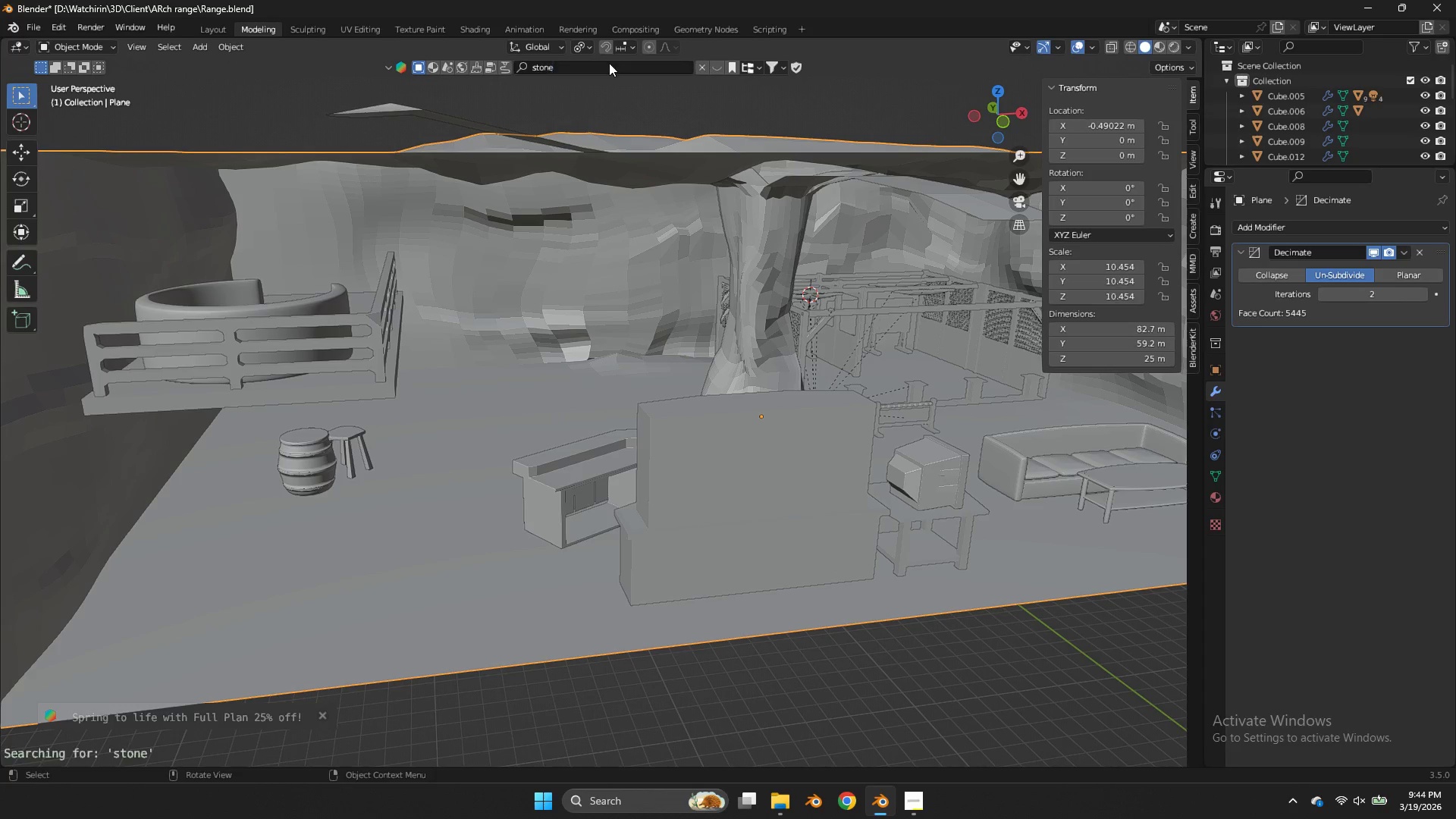 
key(Enter)
 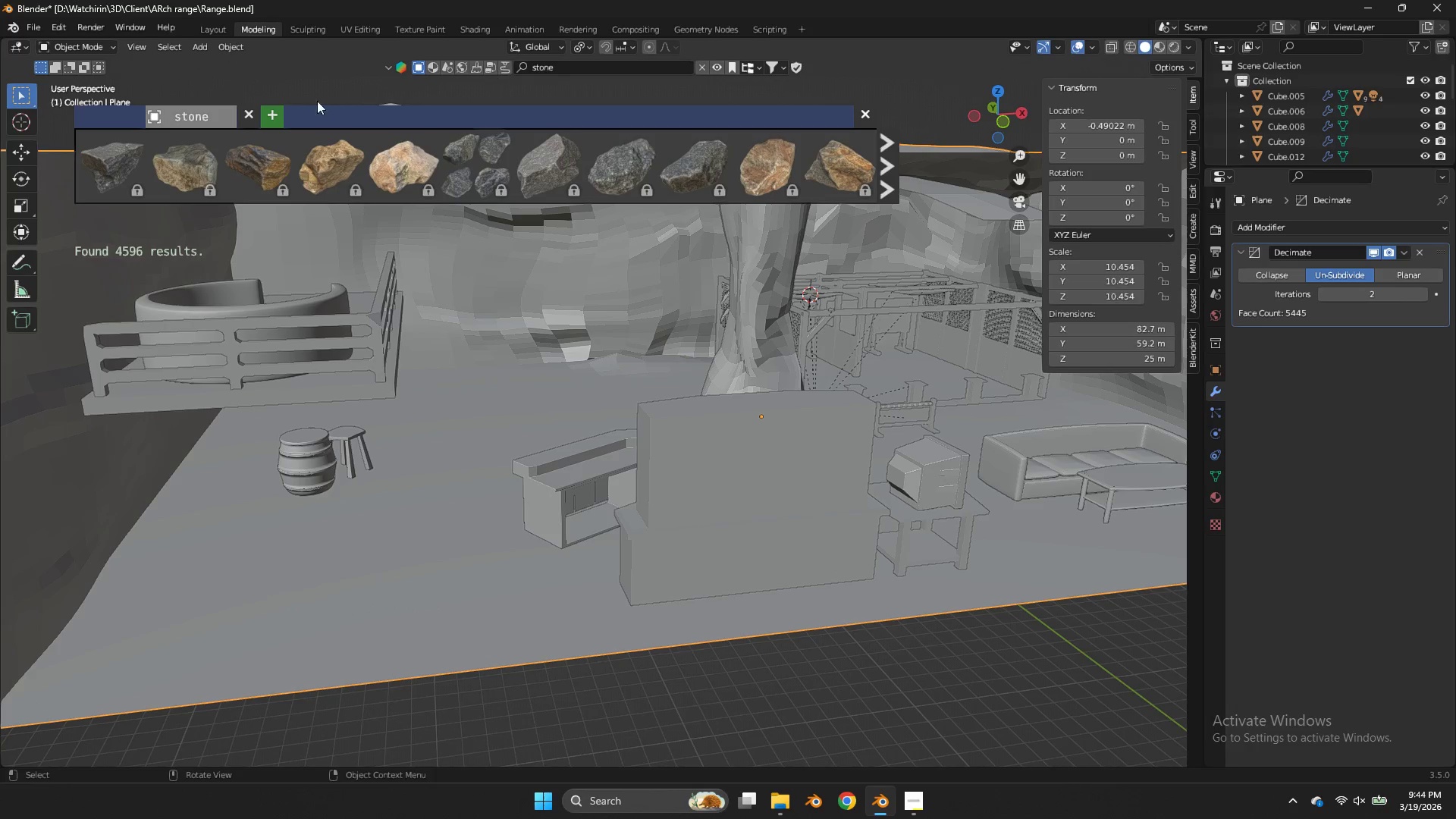 
scroll: coordinate [801, 152], scroll_direction: down, amount: 1.0
 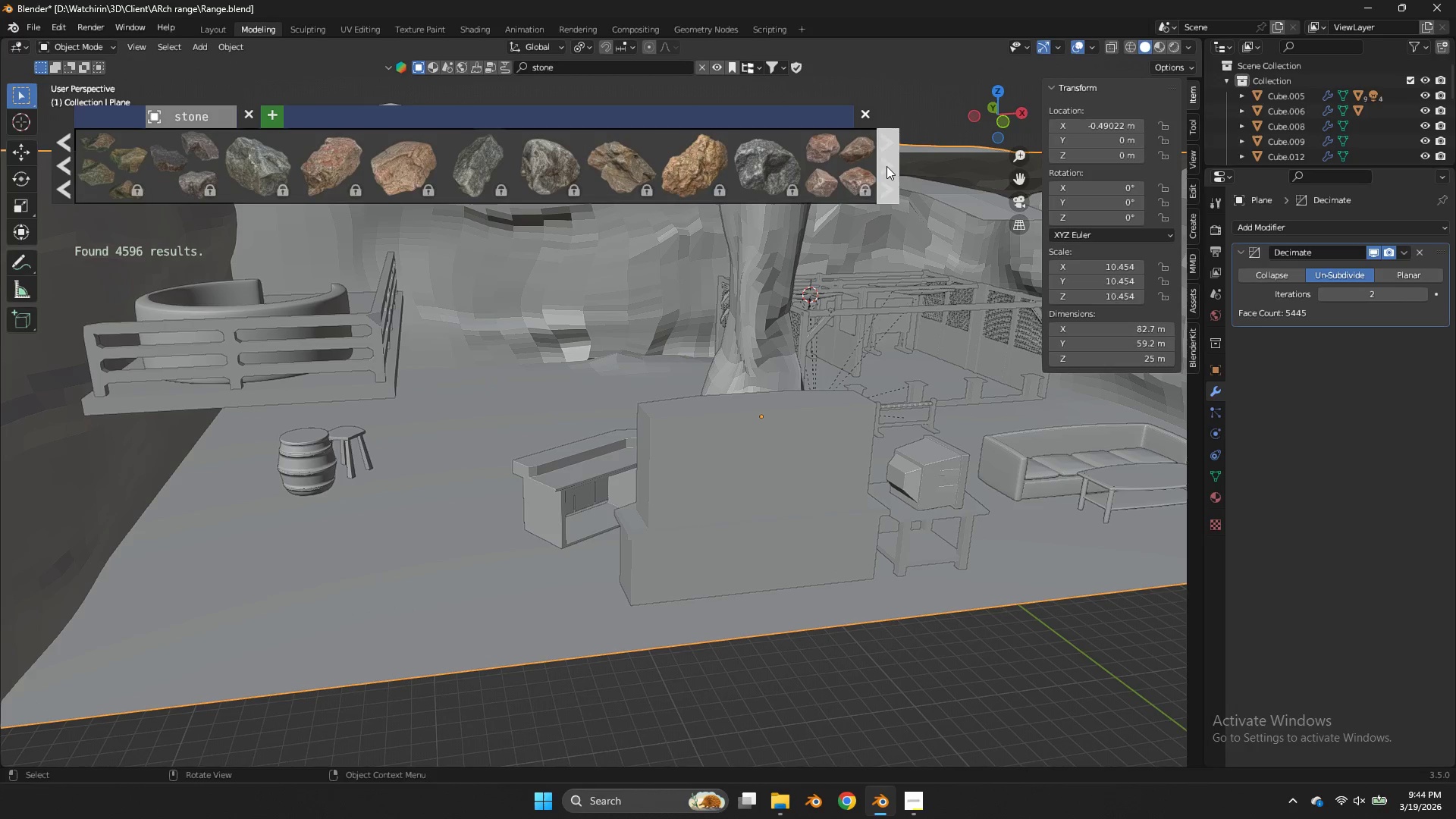 
double_click([886, 166])
 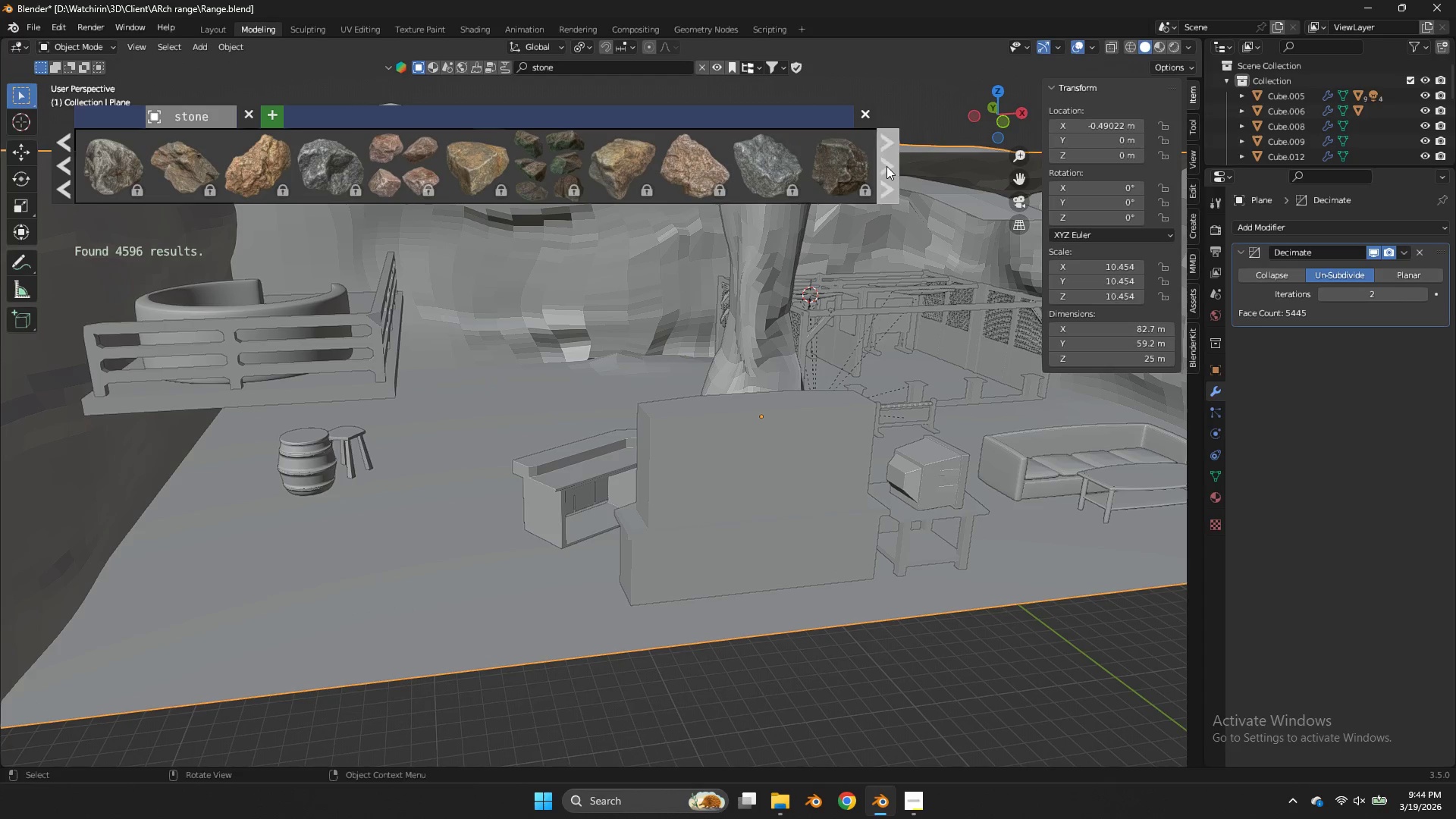 
triple_click([886, 166])
 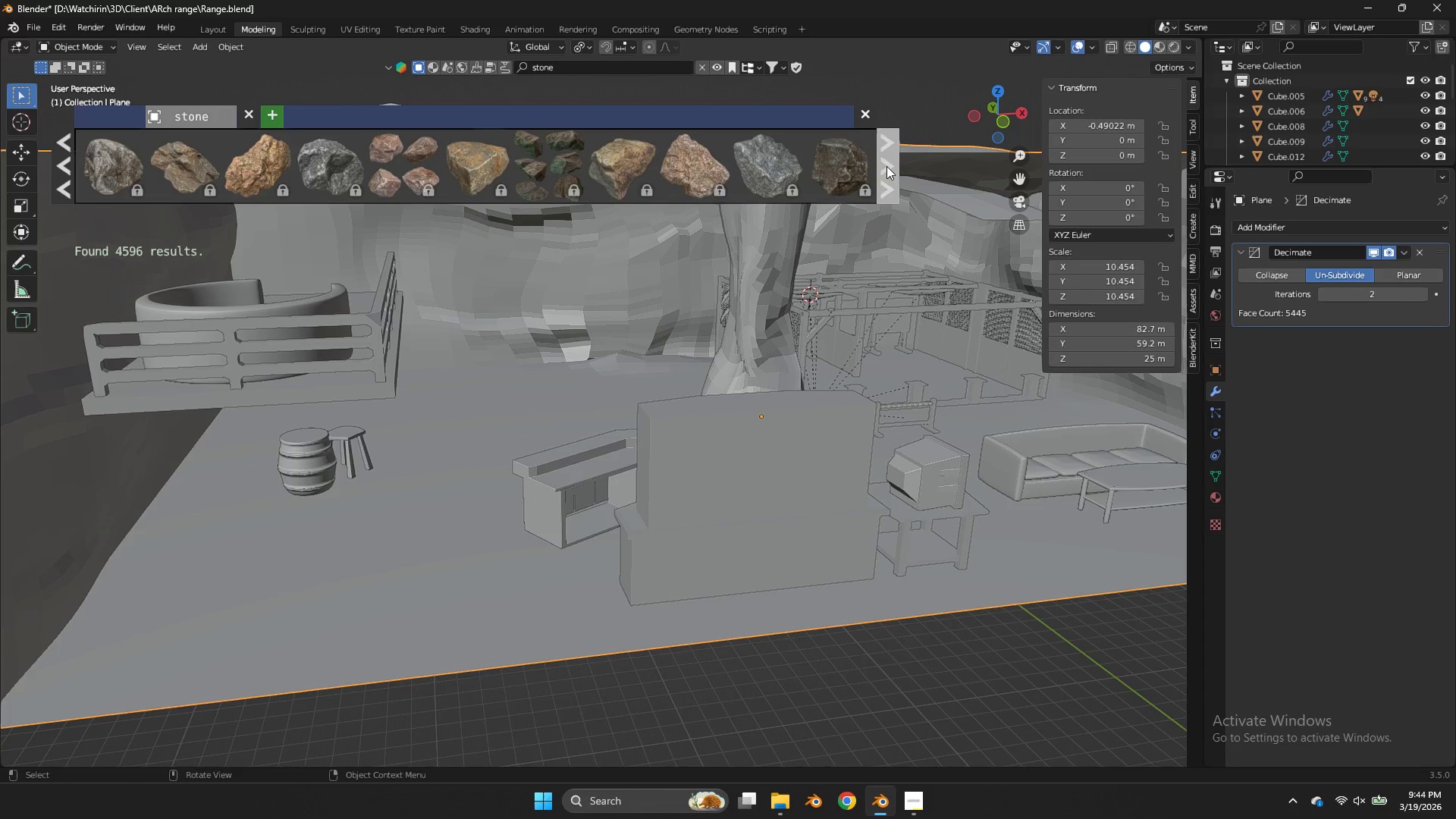 
triple_click([886, 166])
 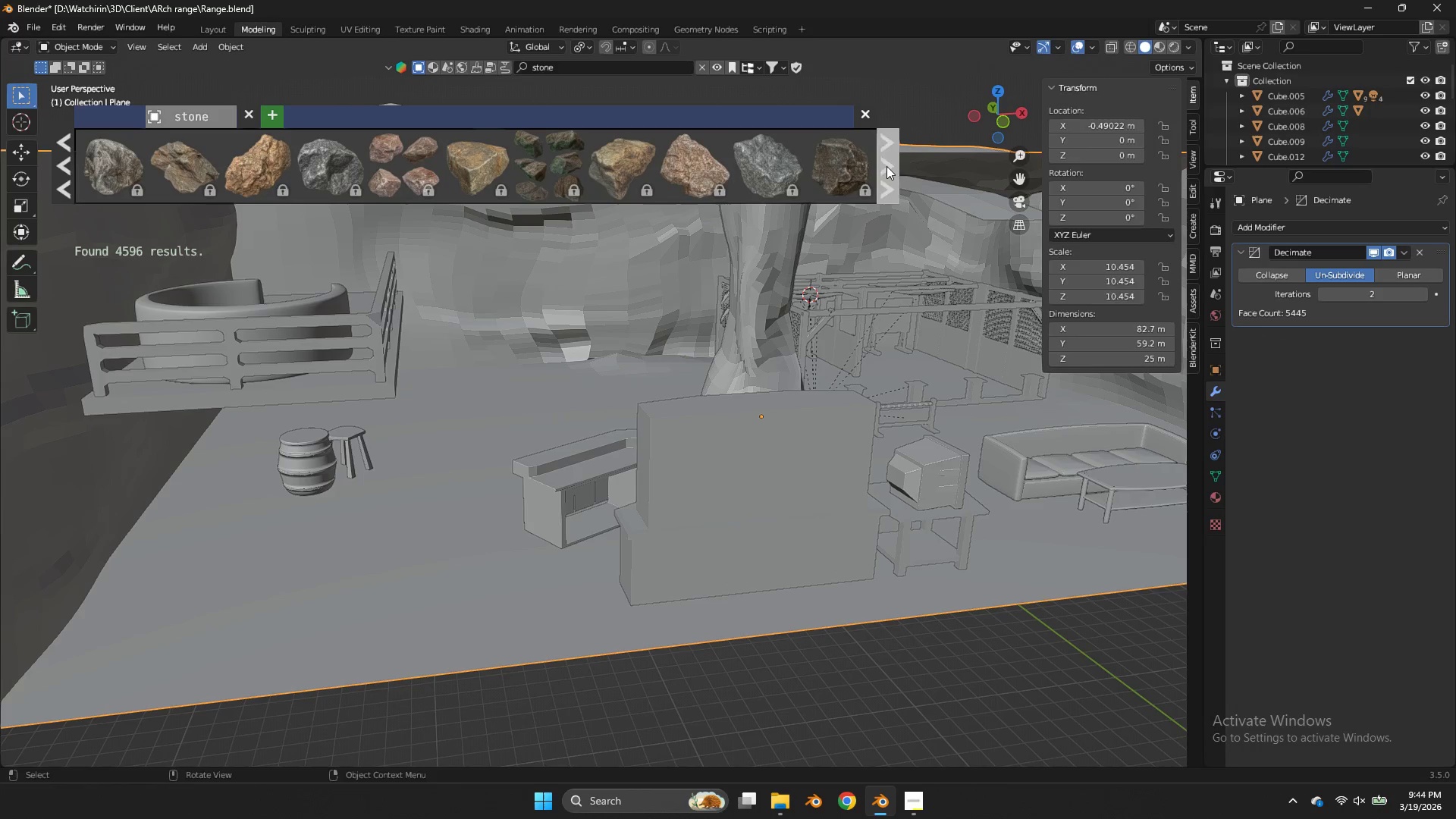 
triple_click([886, 166])
 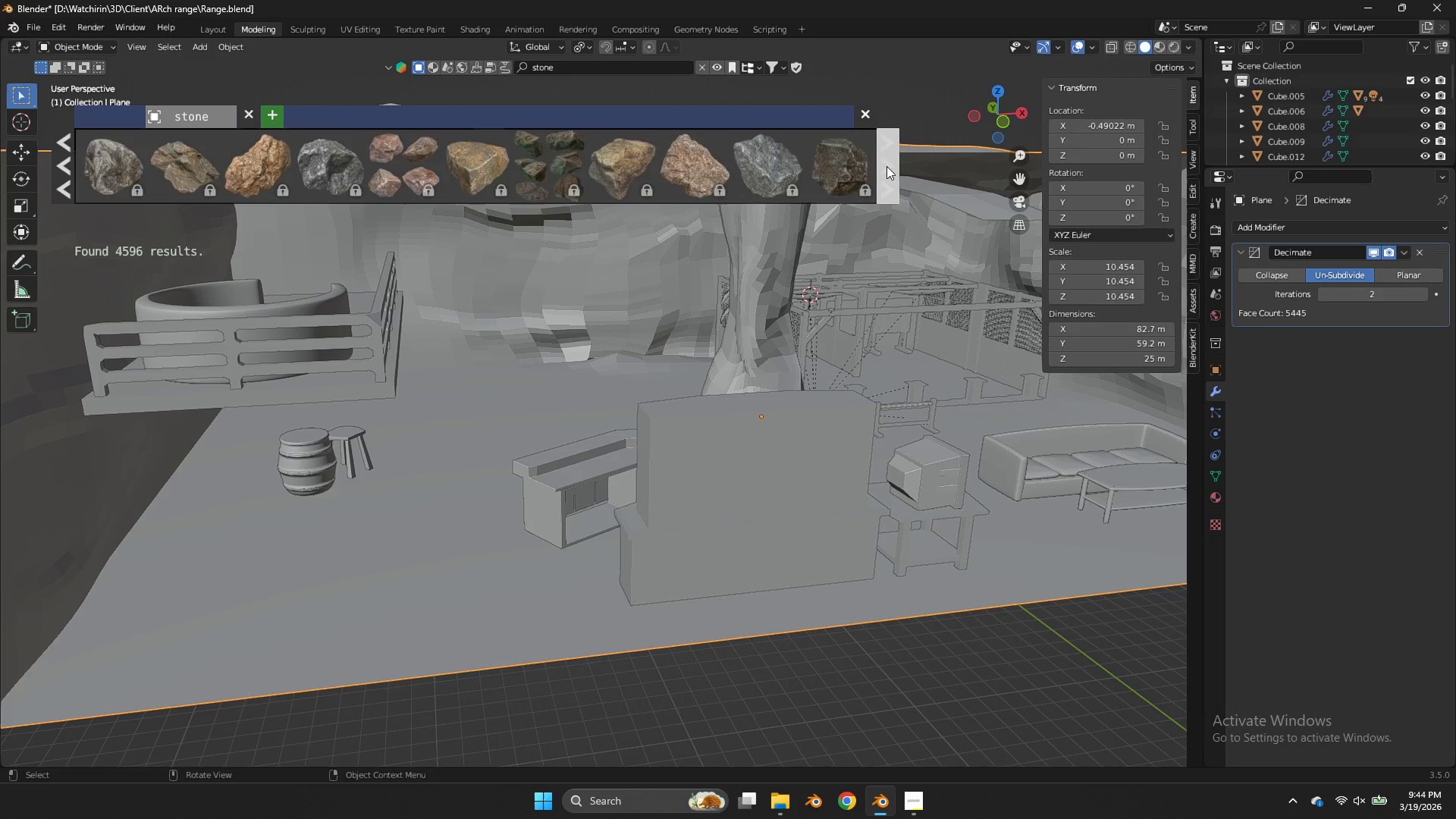 
triple_click([886, 166])
 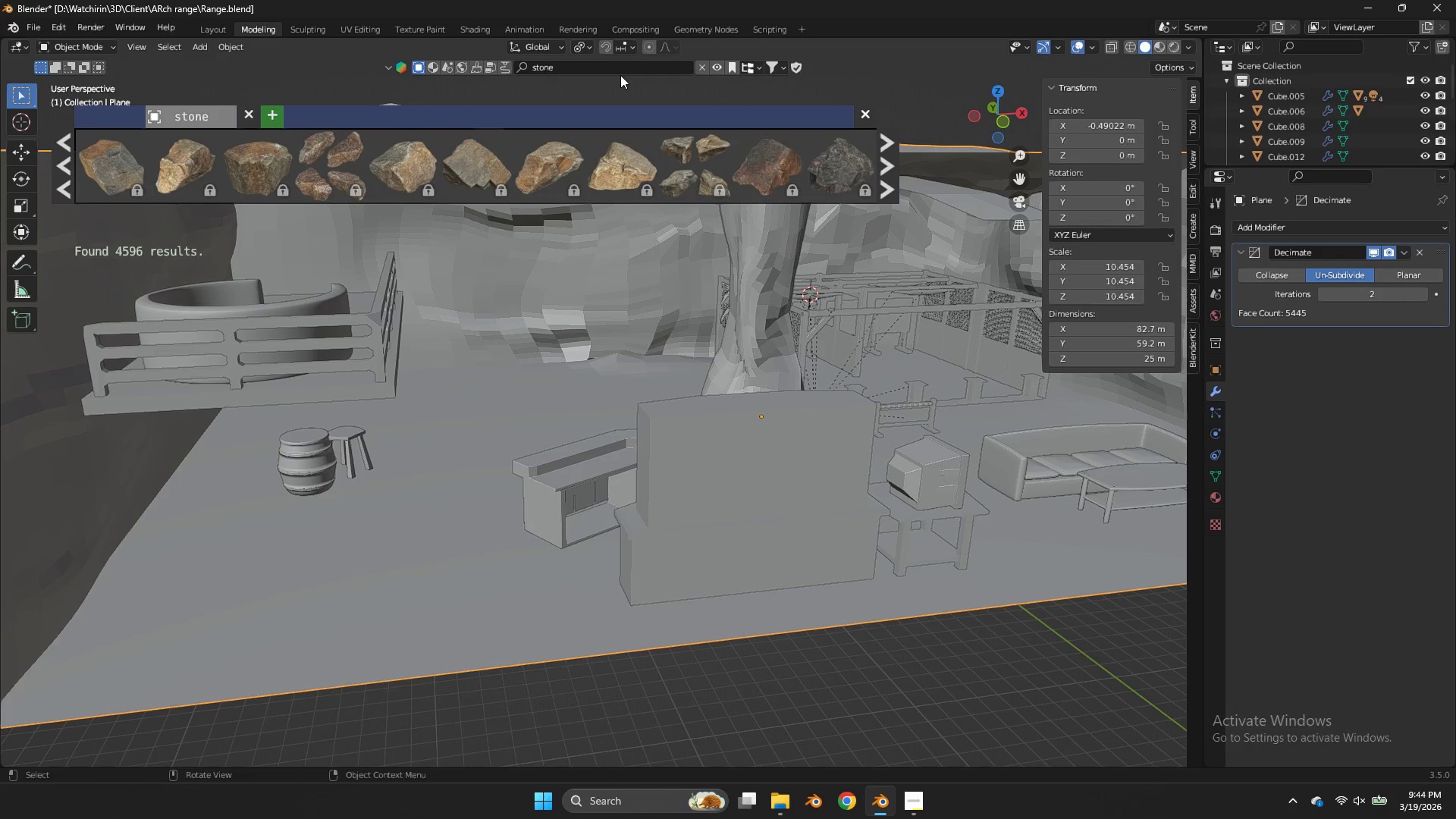 
double_click([608, 63])
 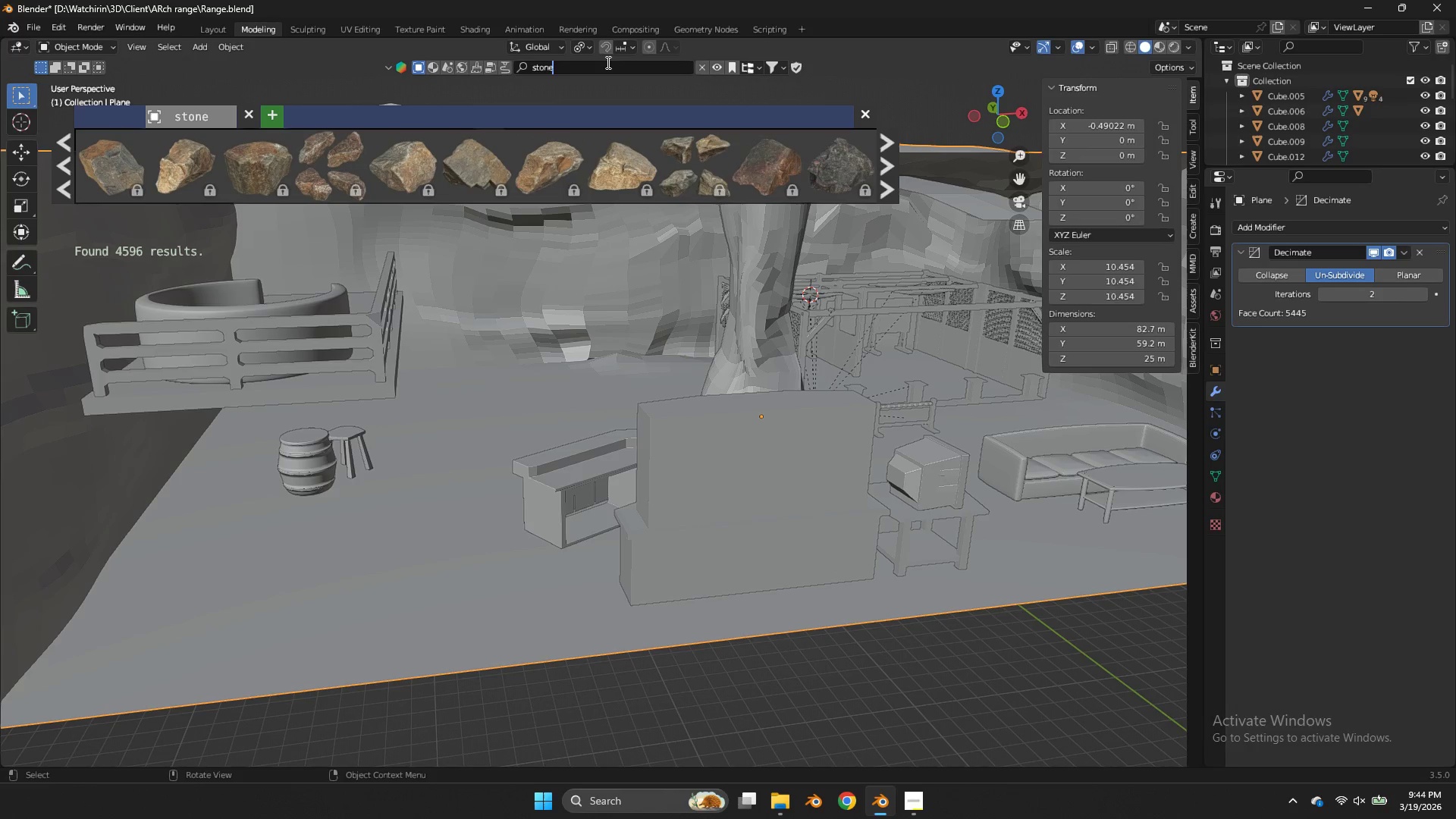 
triple_click([607, 62])
 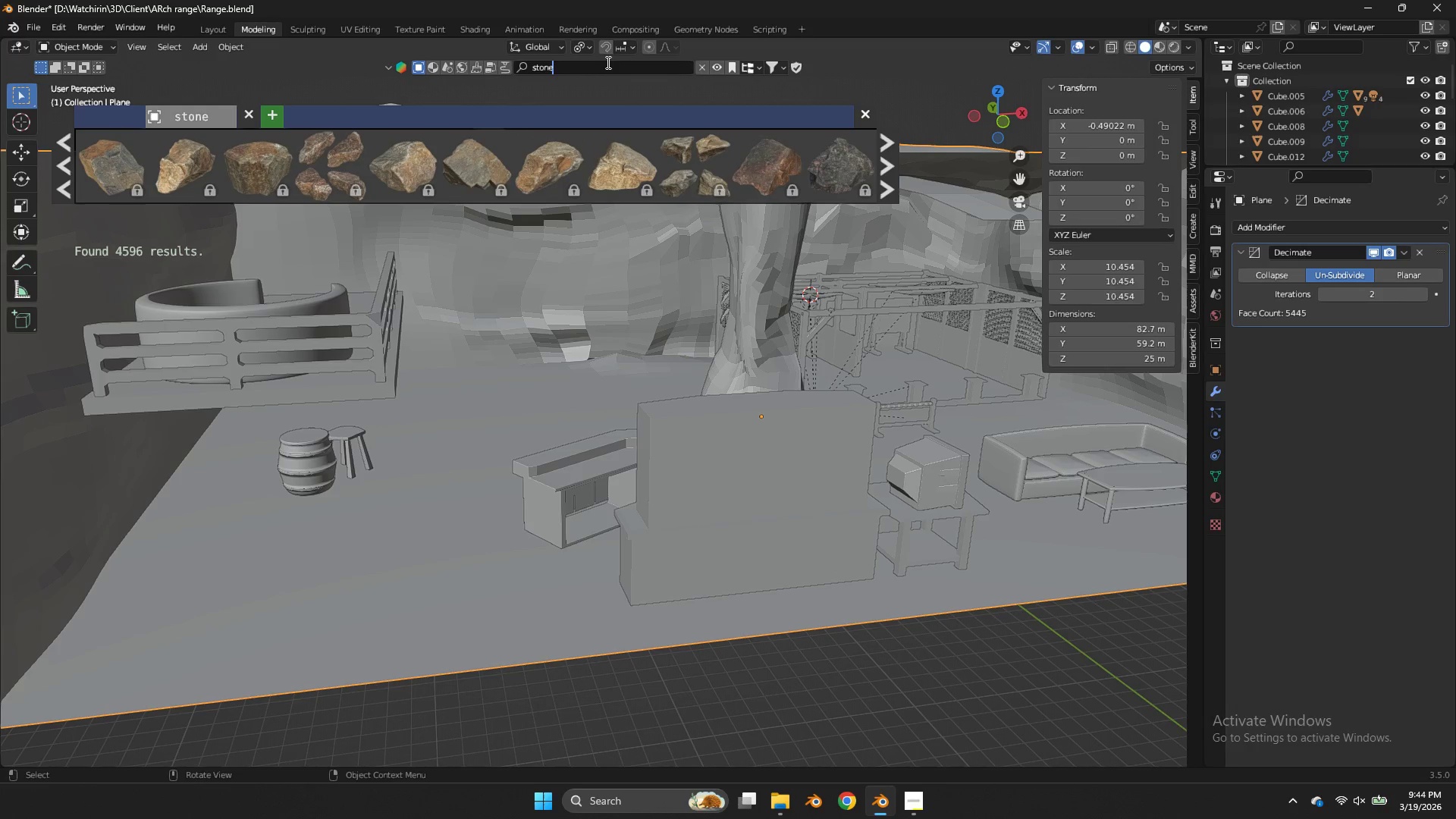 
triple_click([607, 62])
 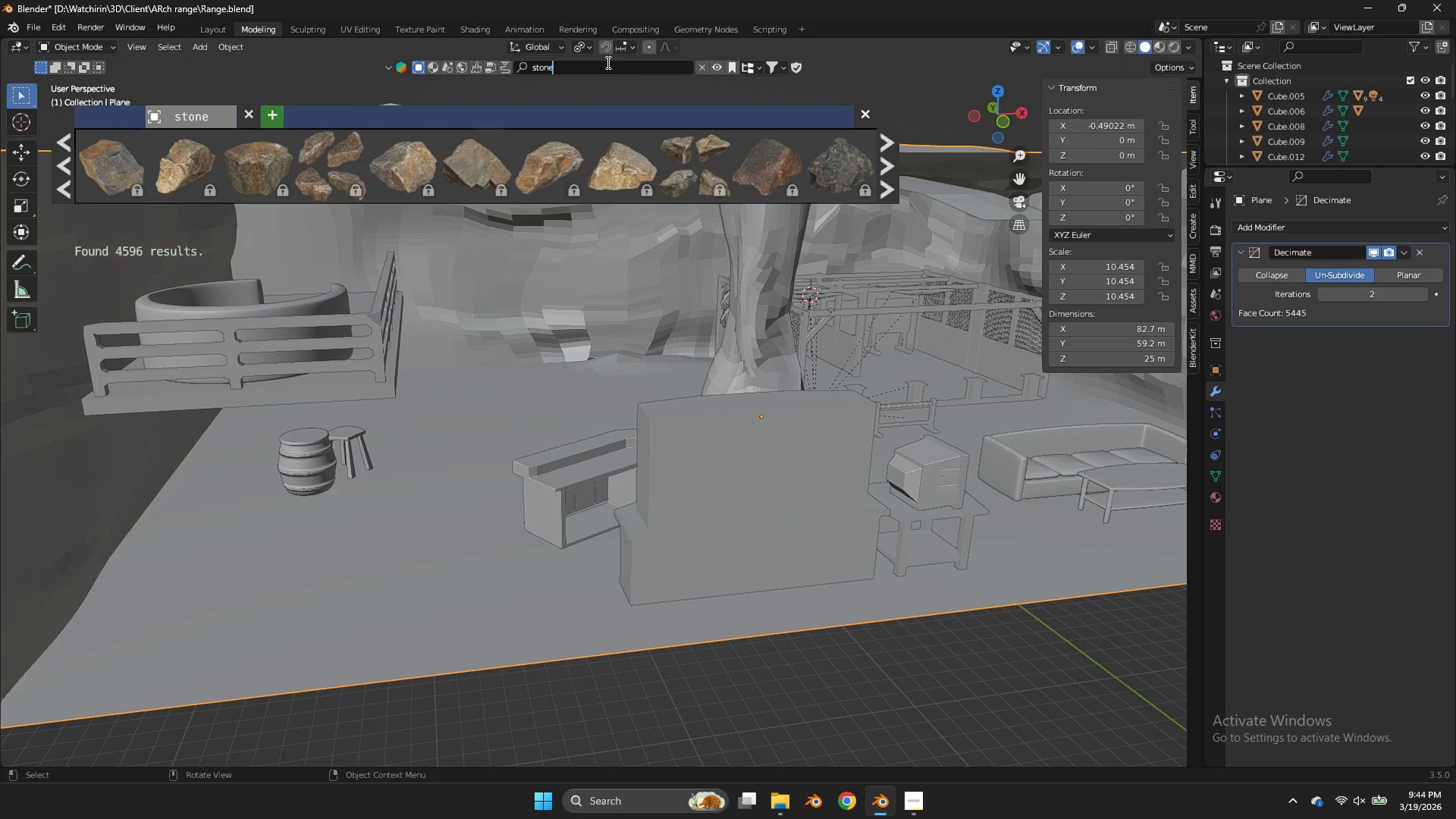 
key(Control+A)
 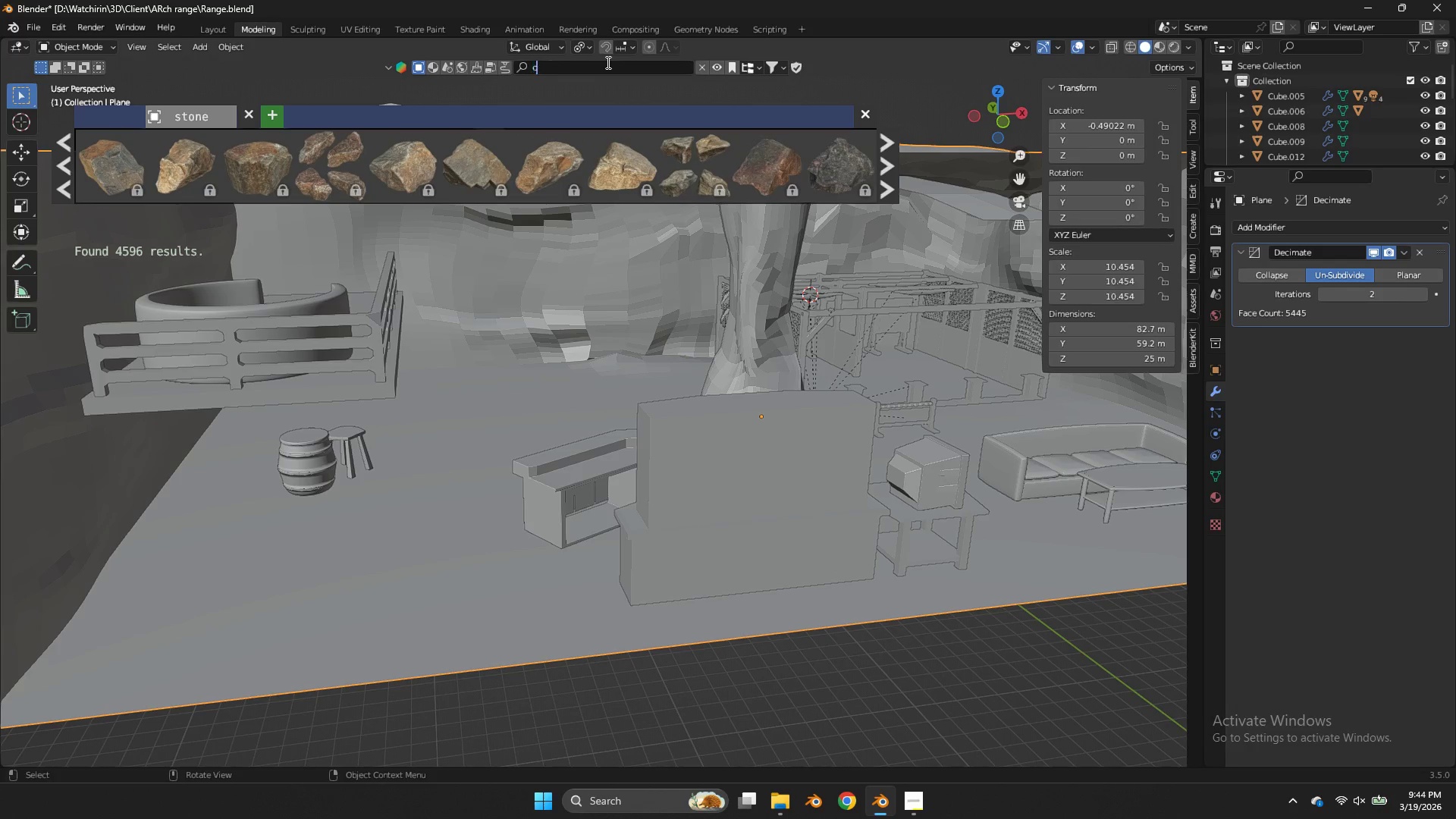 
type(cave)
 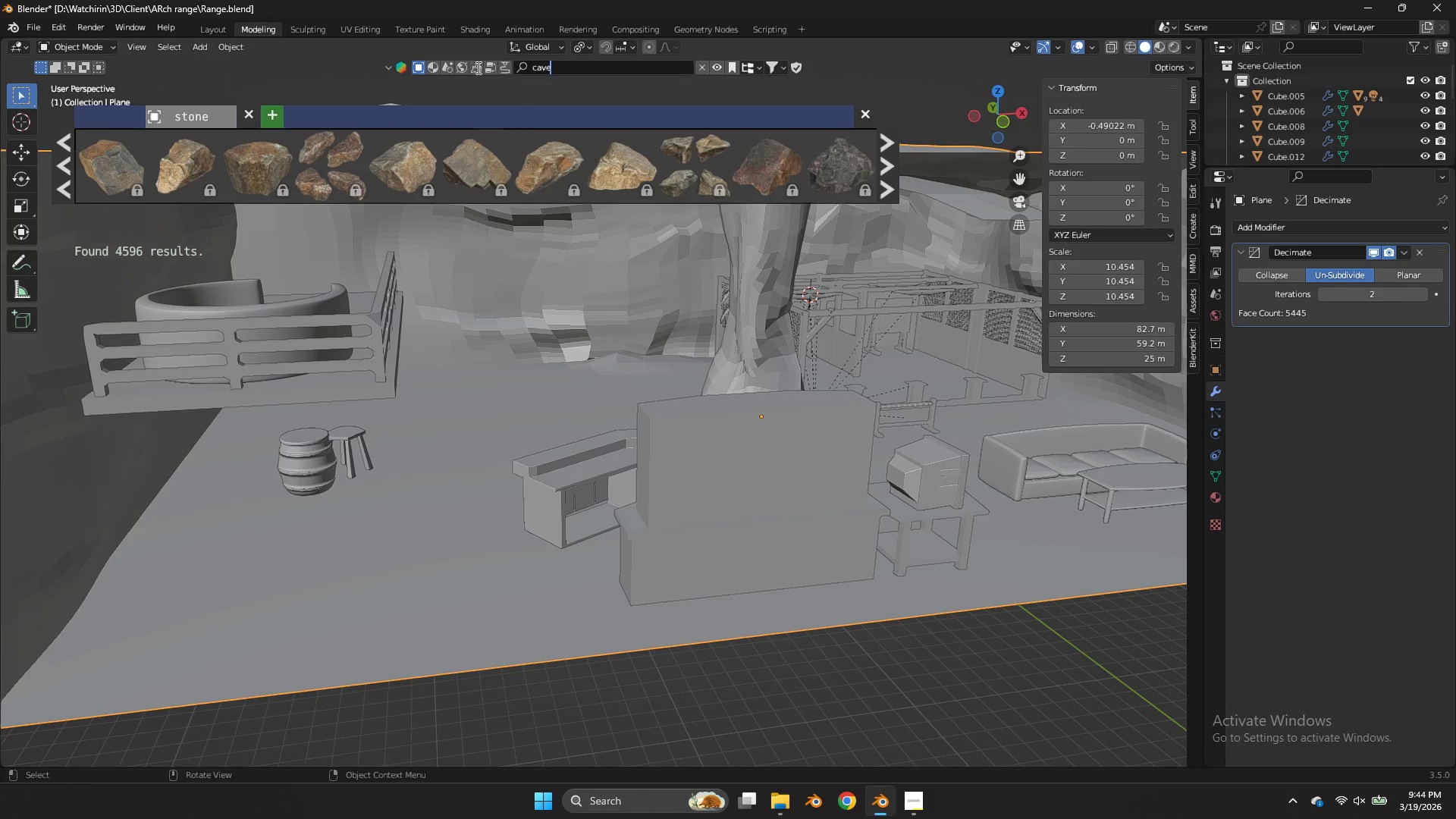 
left_click([477, 67])
 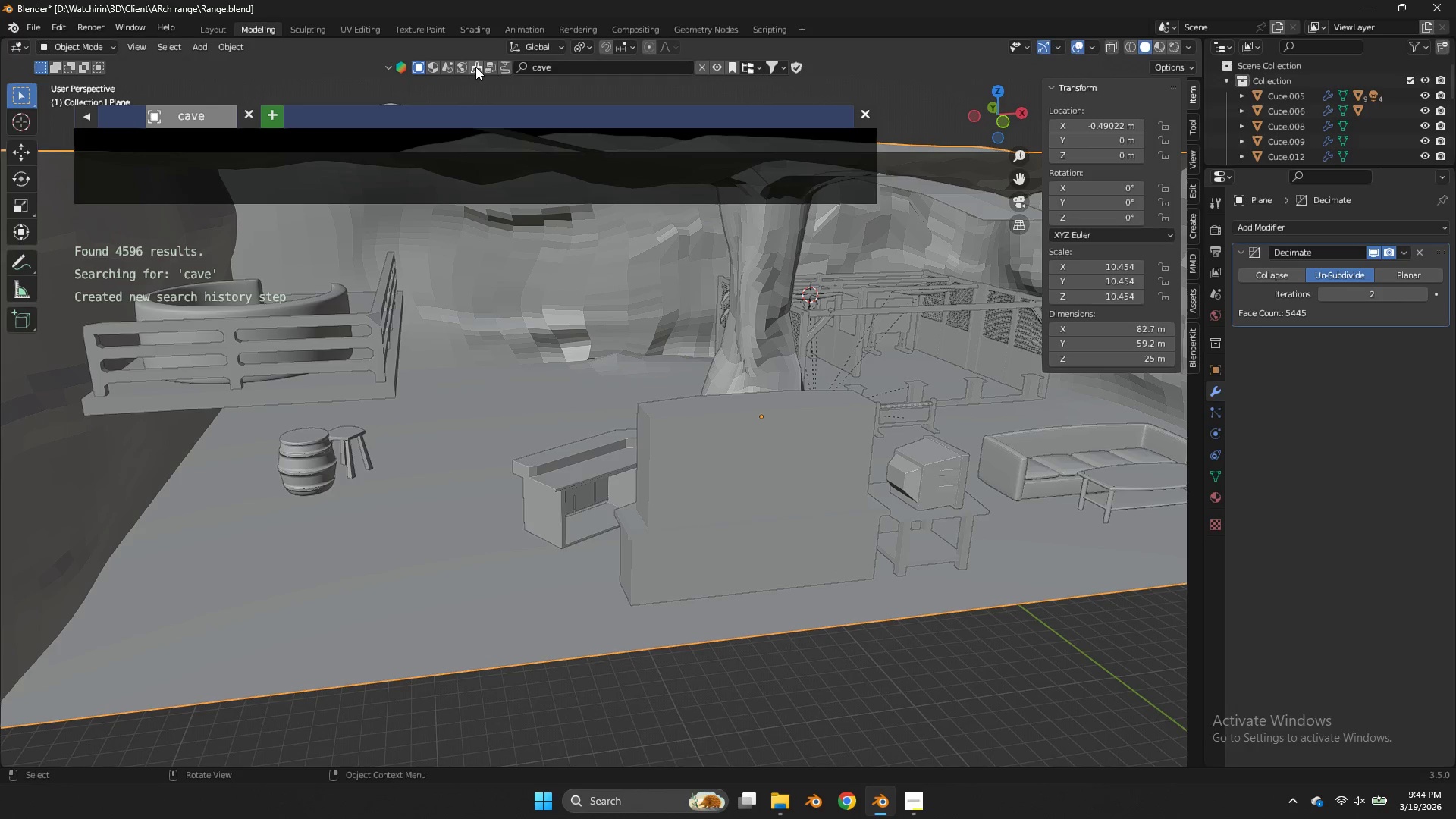 
left_click([475, 67])
 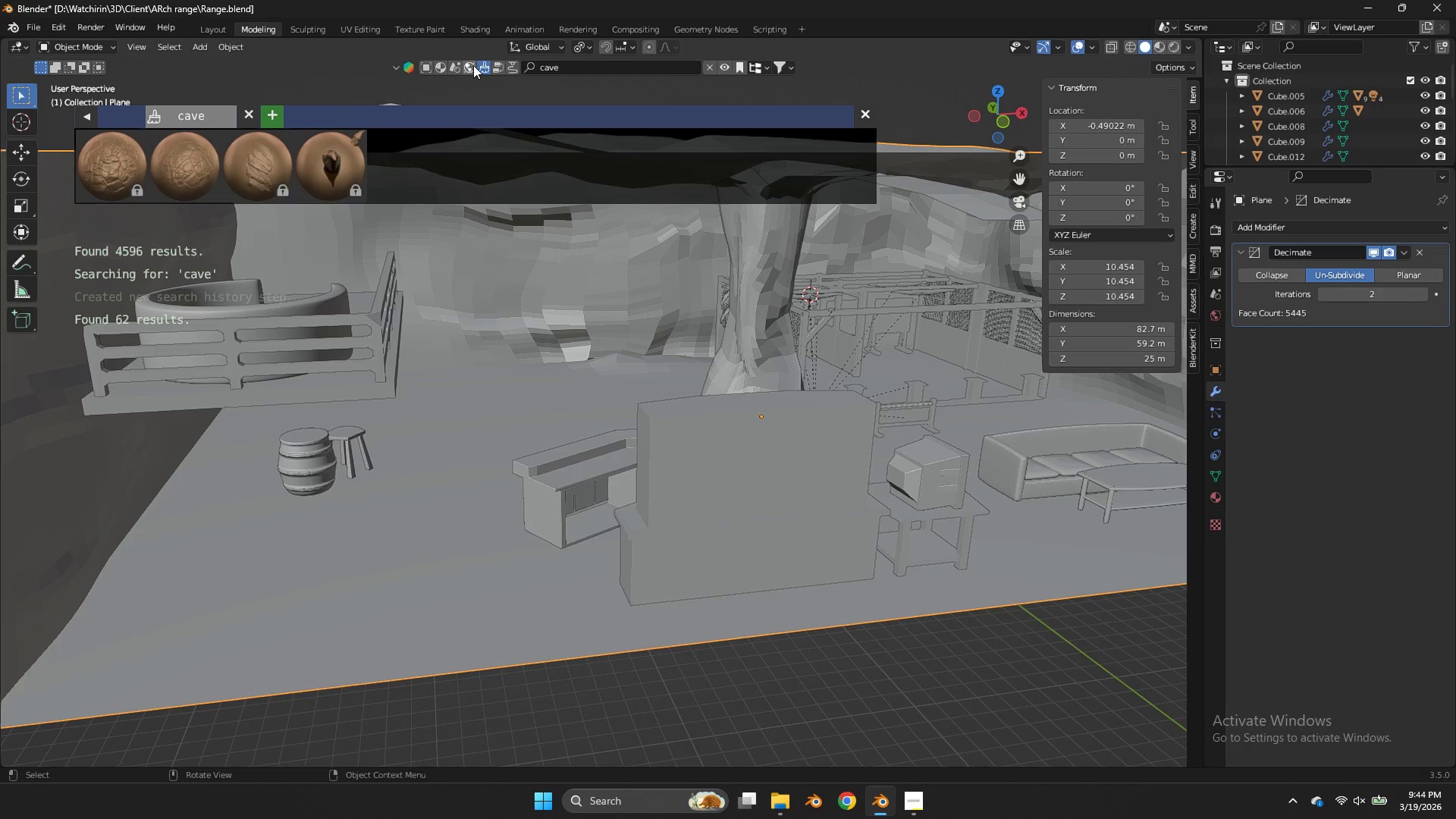 
left_click([473, 65])
 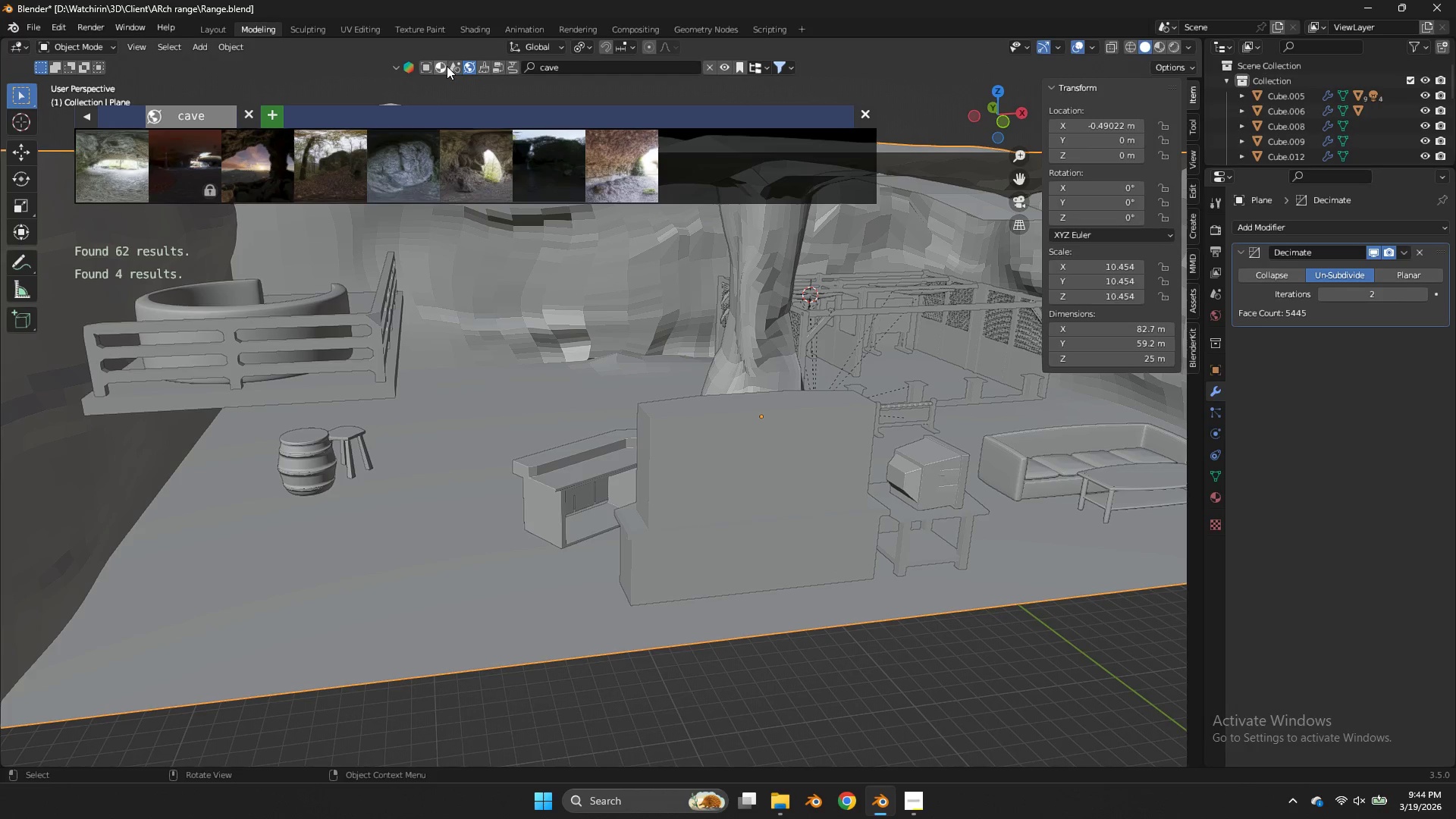 
left_click([442, 66])
 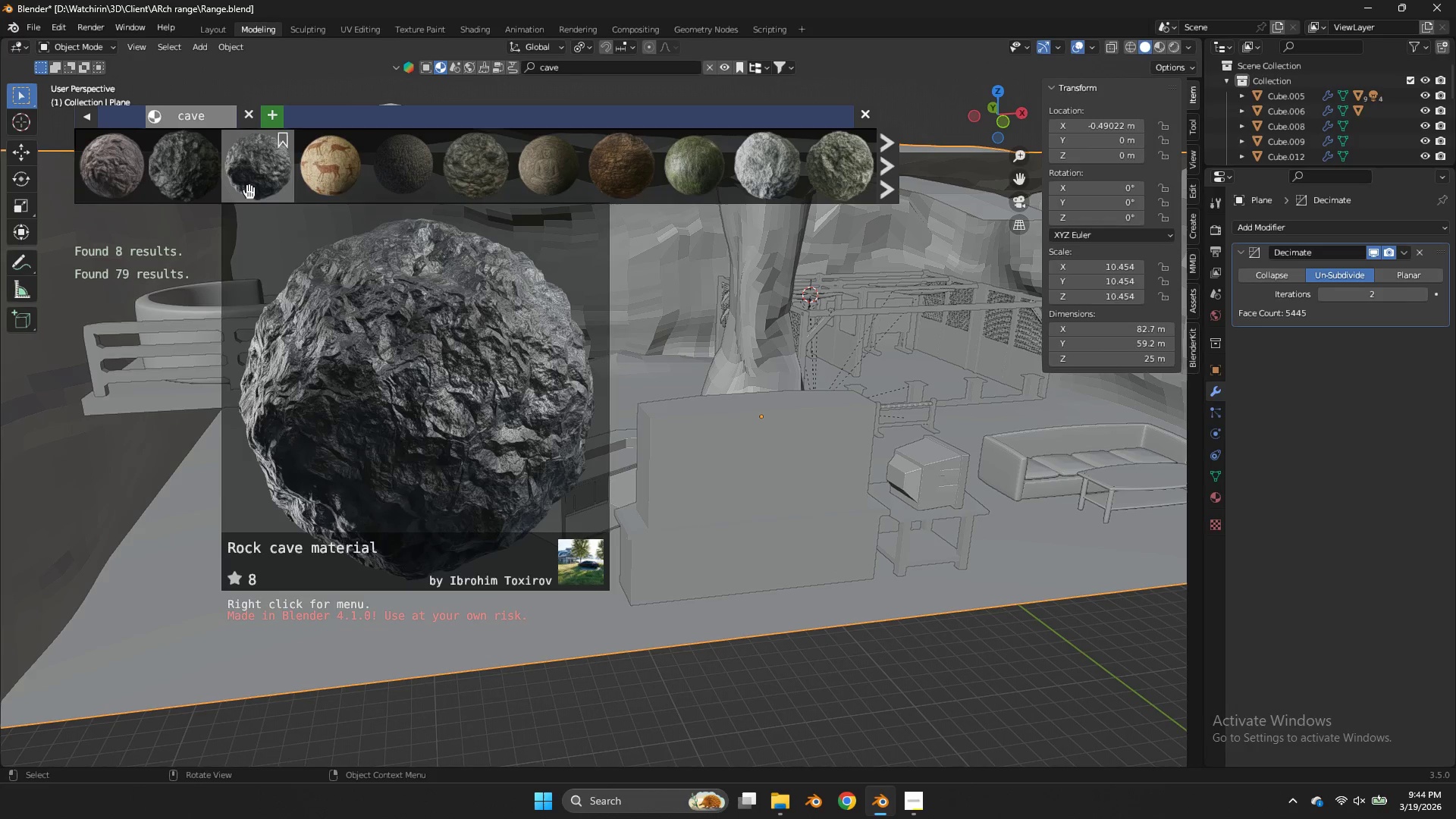 
wait(5.41)
 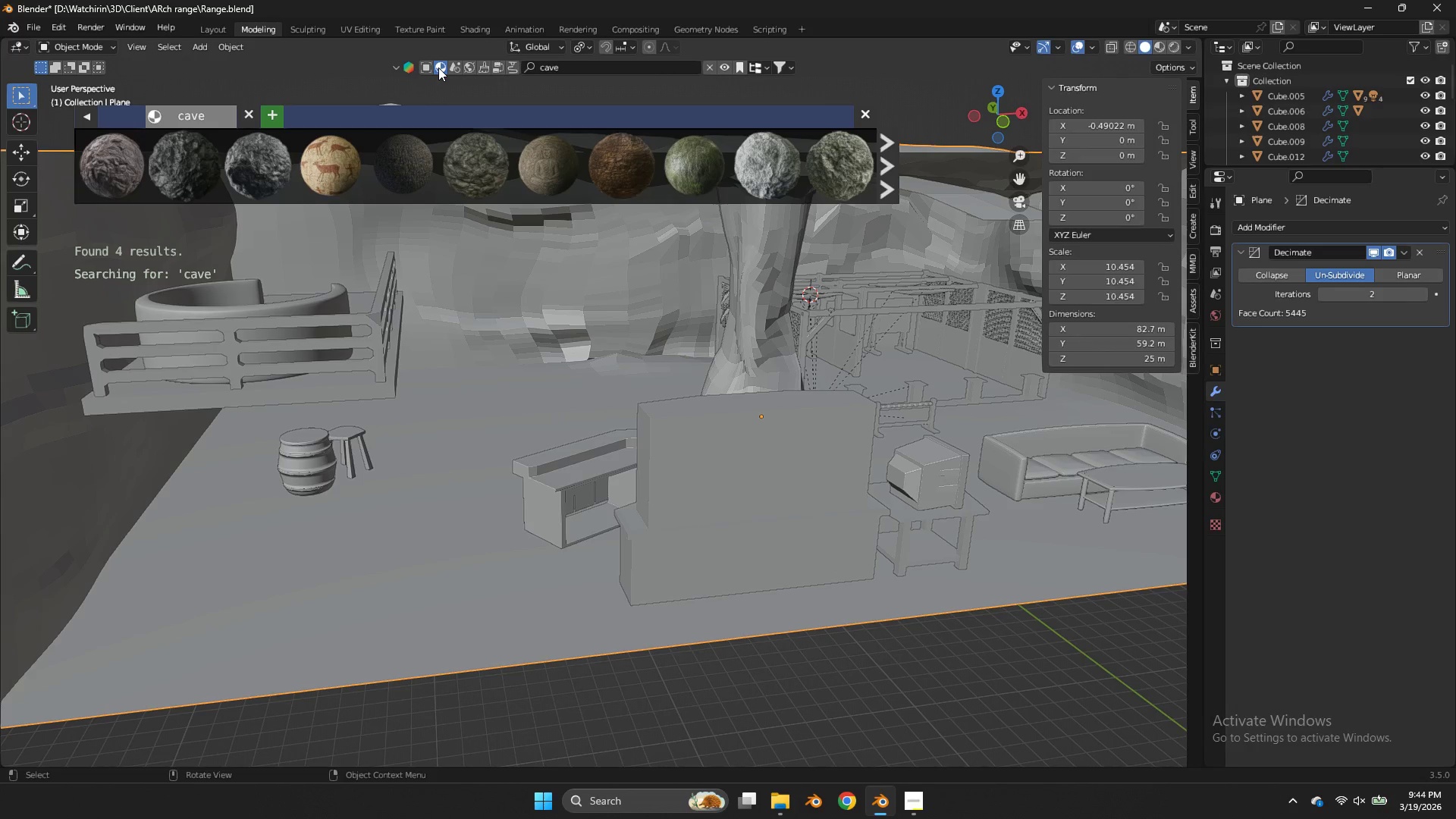 
left_click([623, 71])
 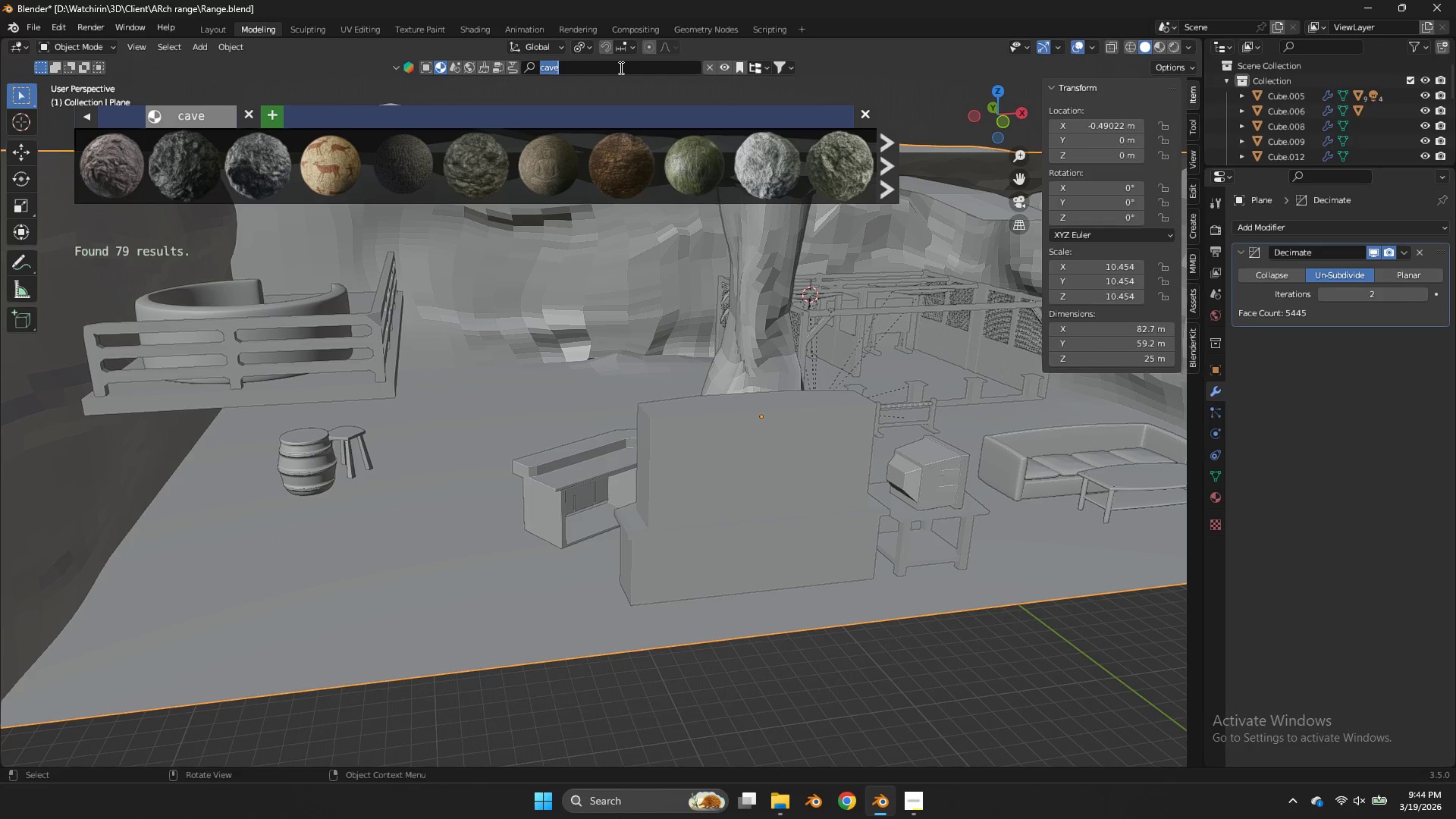 
type(obsidian)
 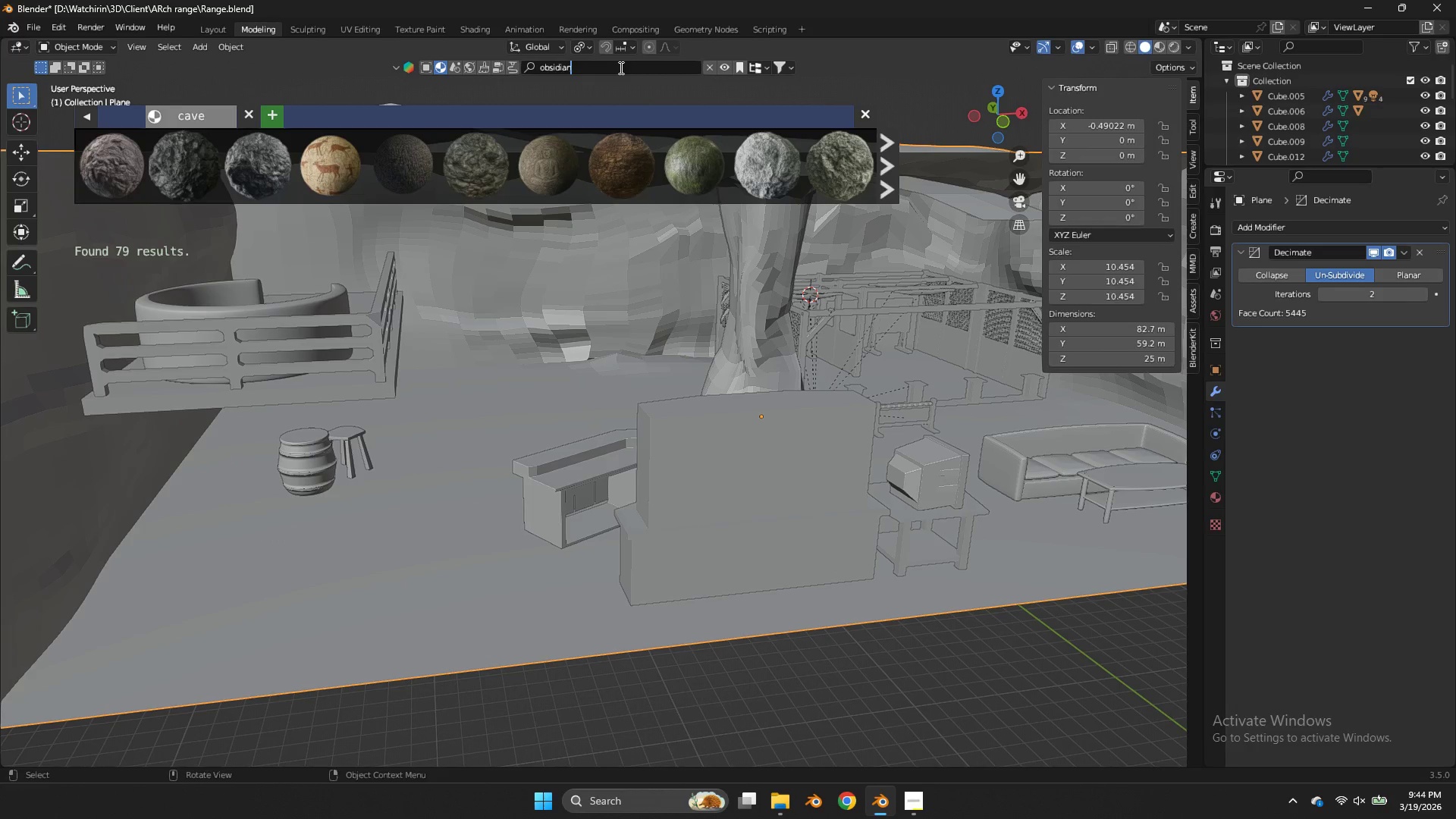 
key(Enter)
 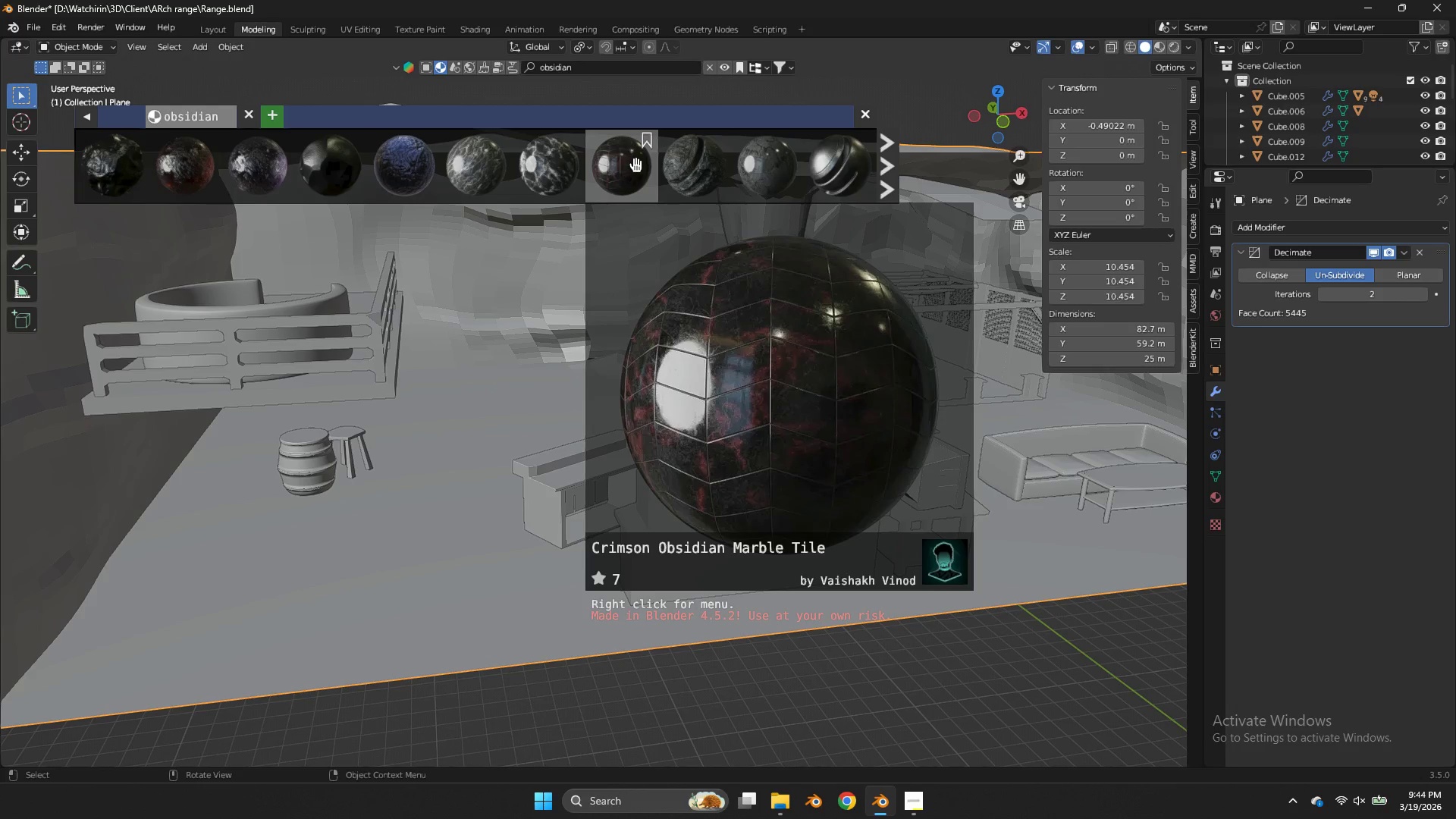 
wait(18.7)
 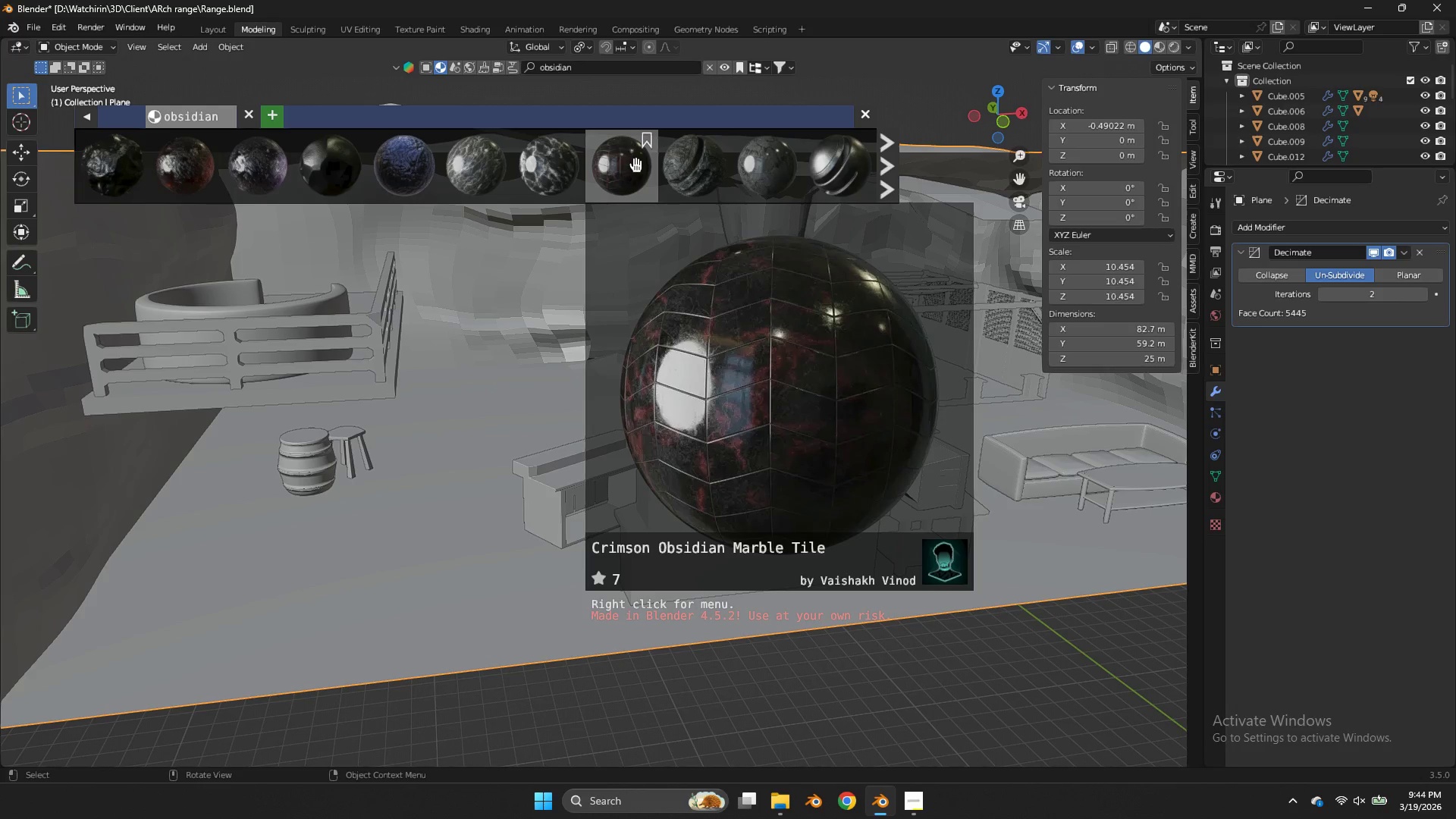 
double_click([633, 68])
 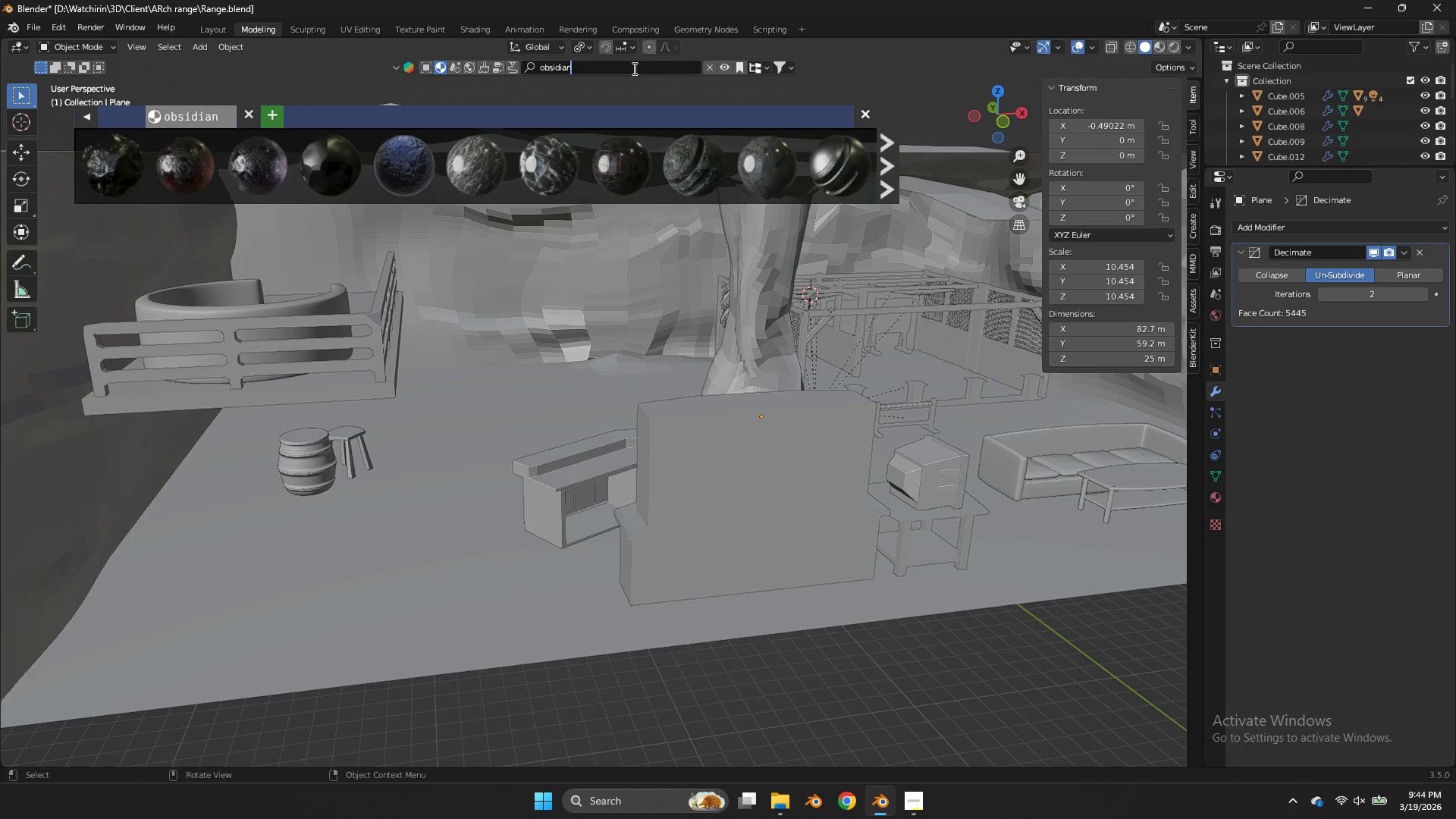 
triple_click([633, 68])
 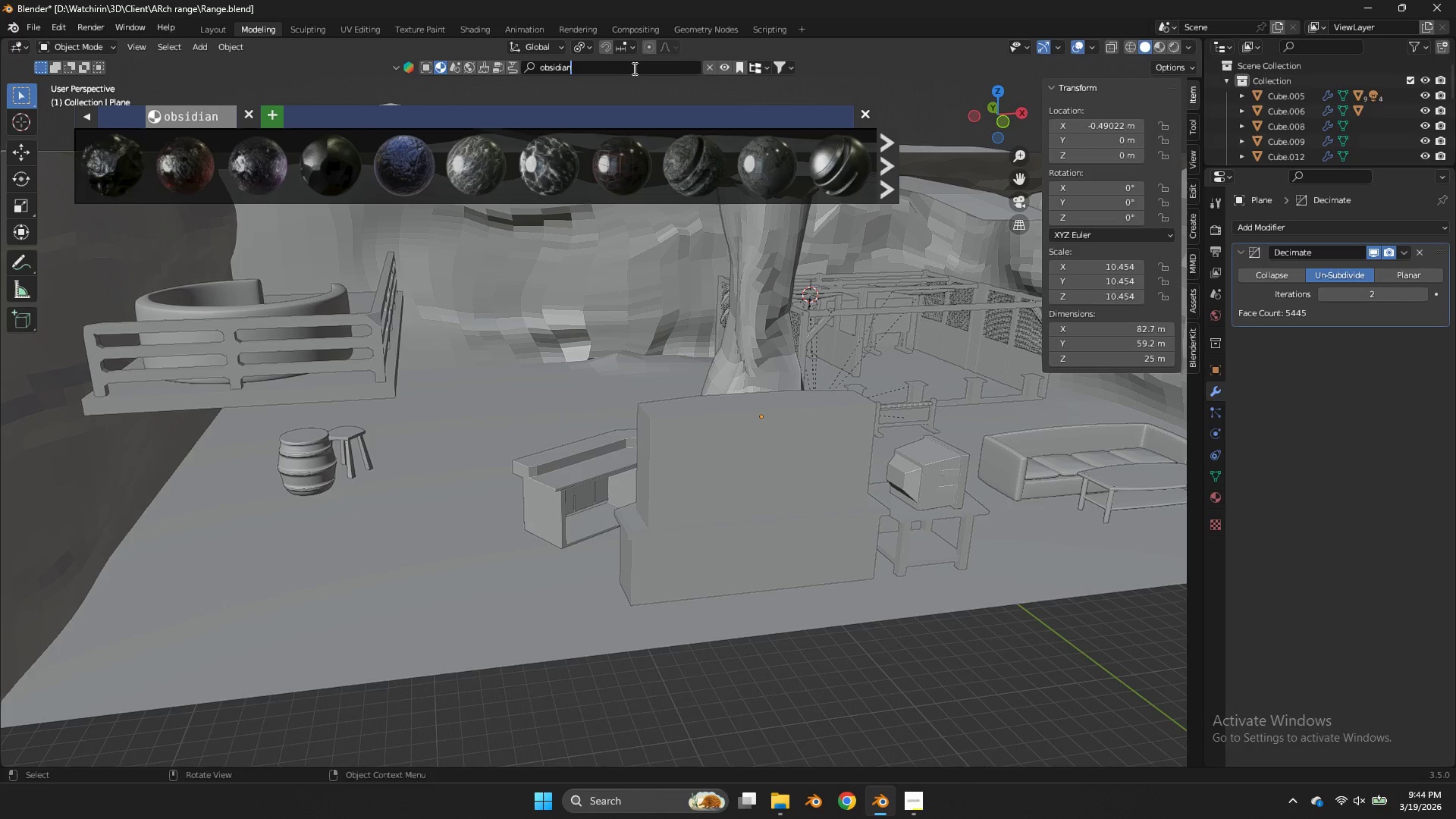 
key(Control+ControlLeft)
 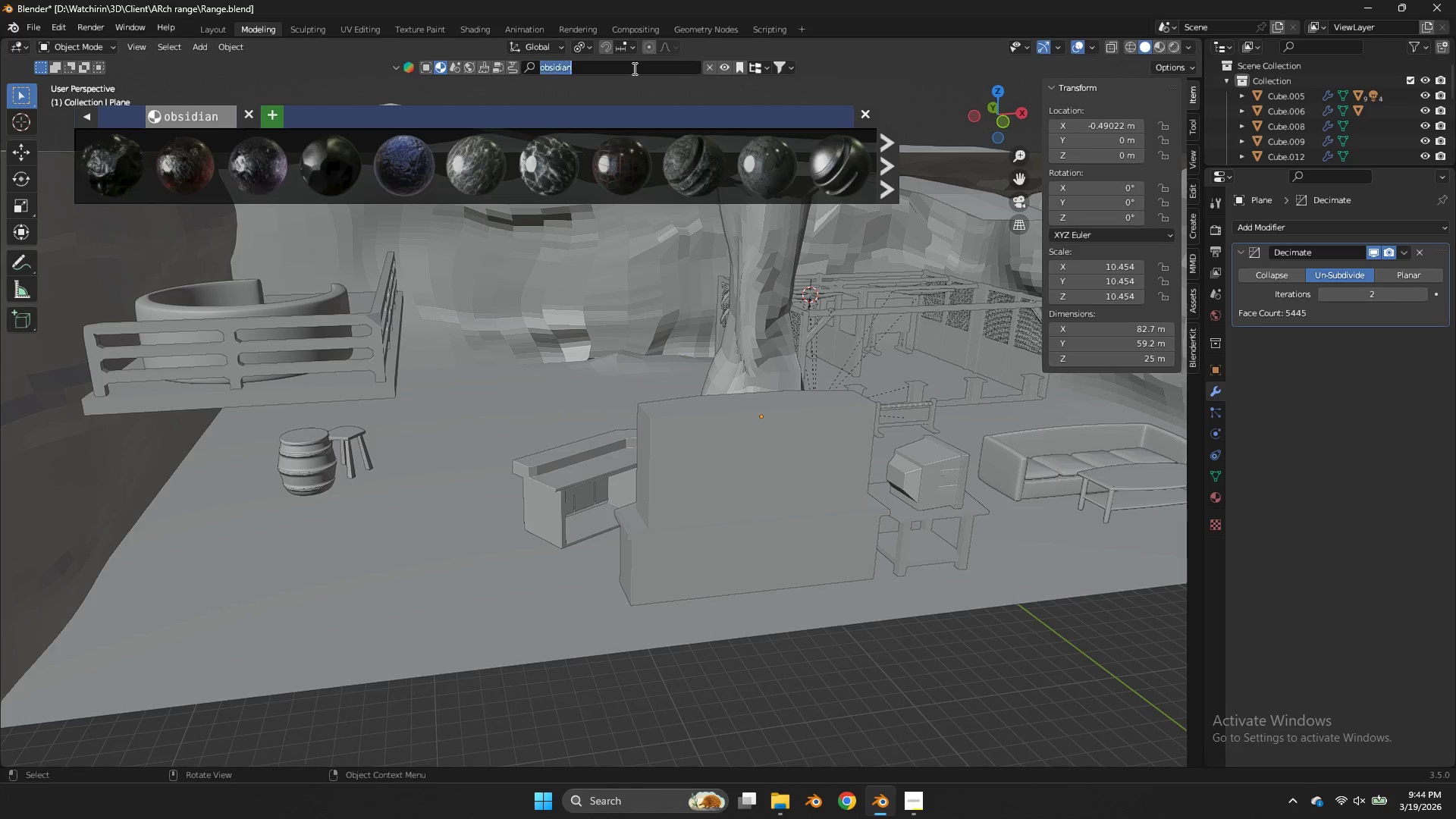 
key(Control+A)
 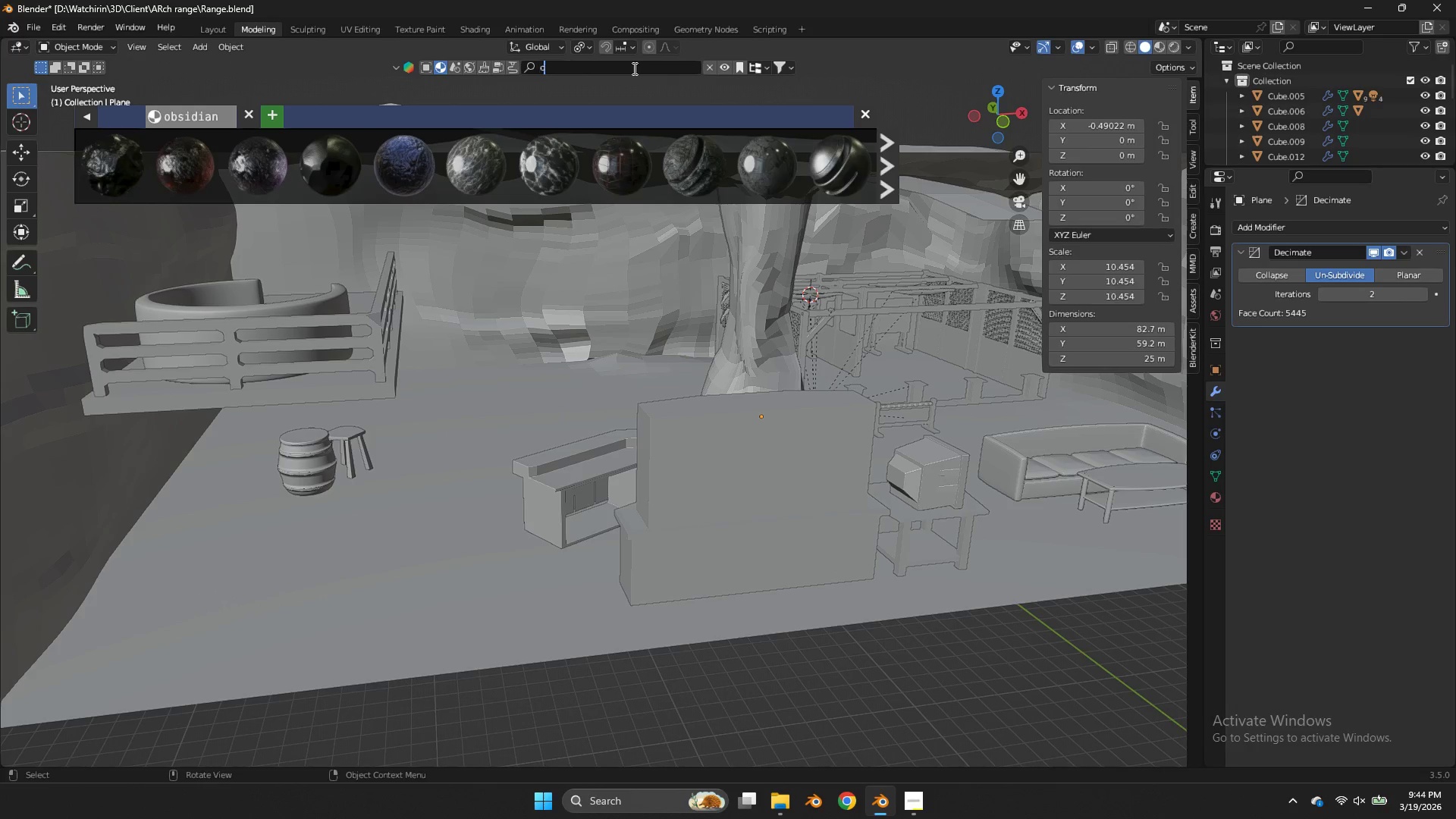 
type(cave)
 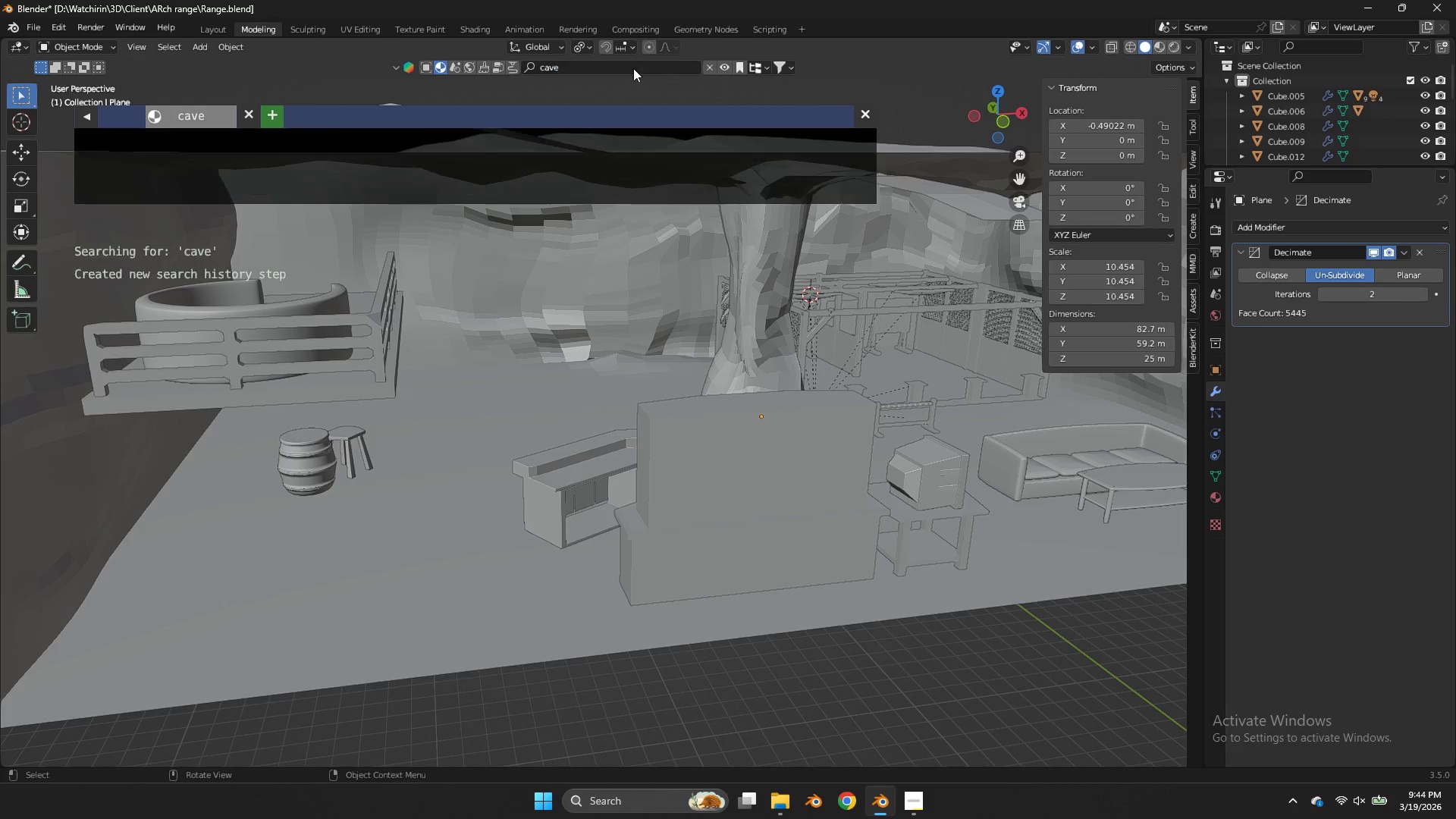 
key(Enter)
 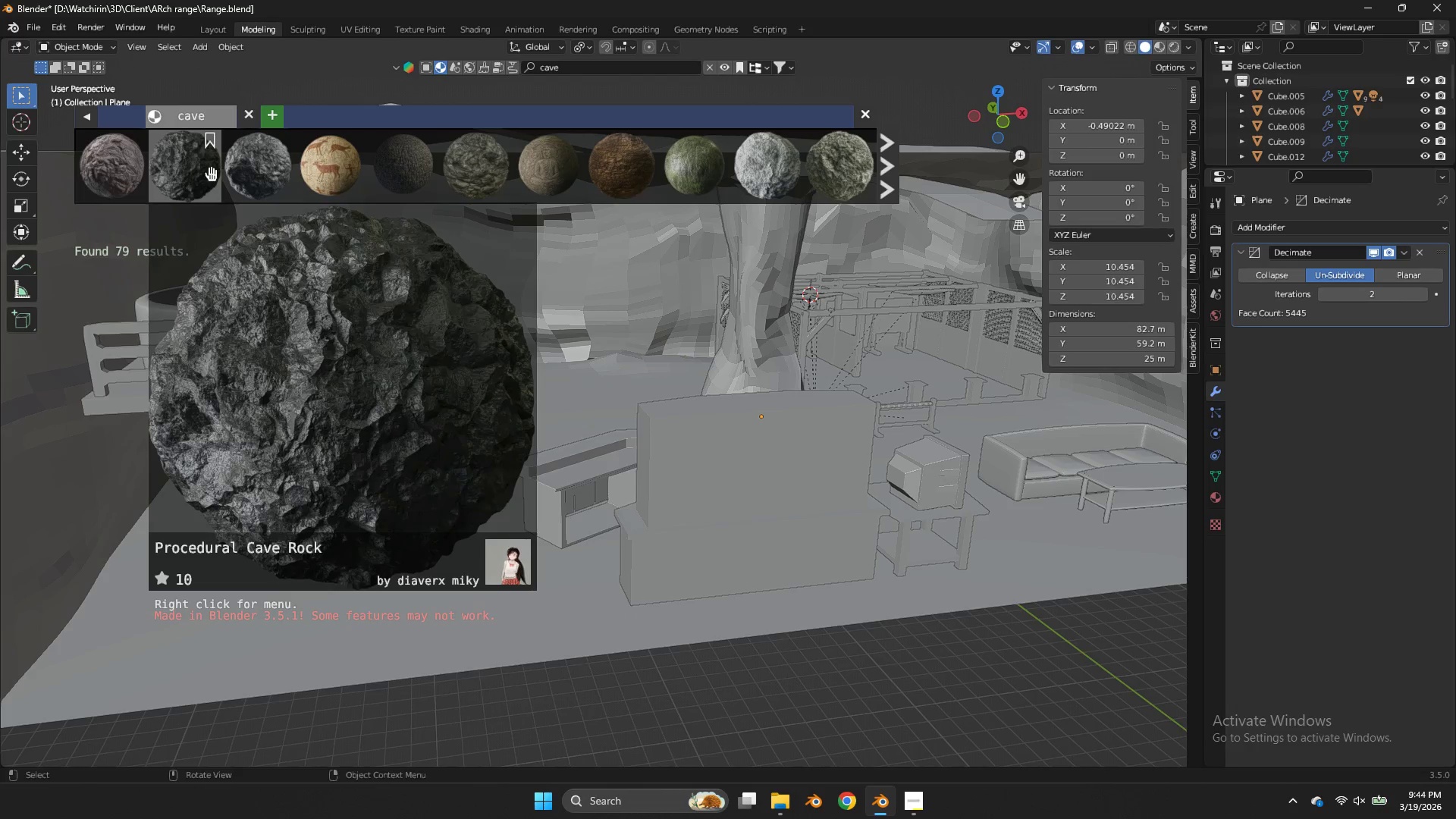 
left_click([202, 184])
 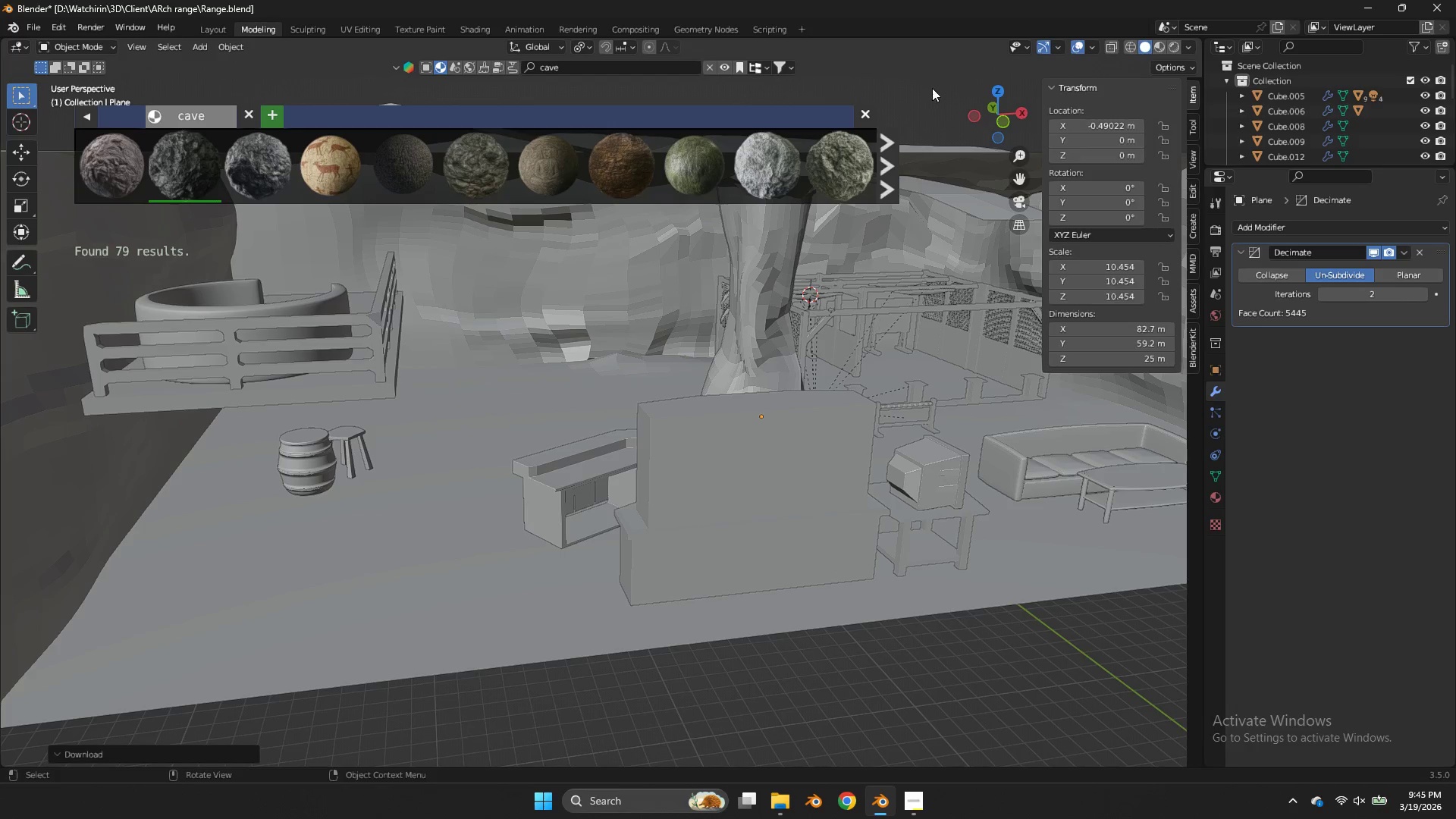 
left_click([871, 117])
 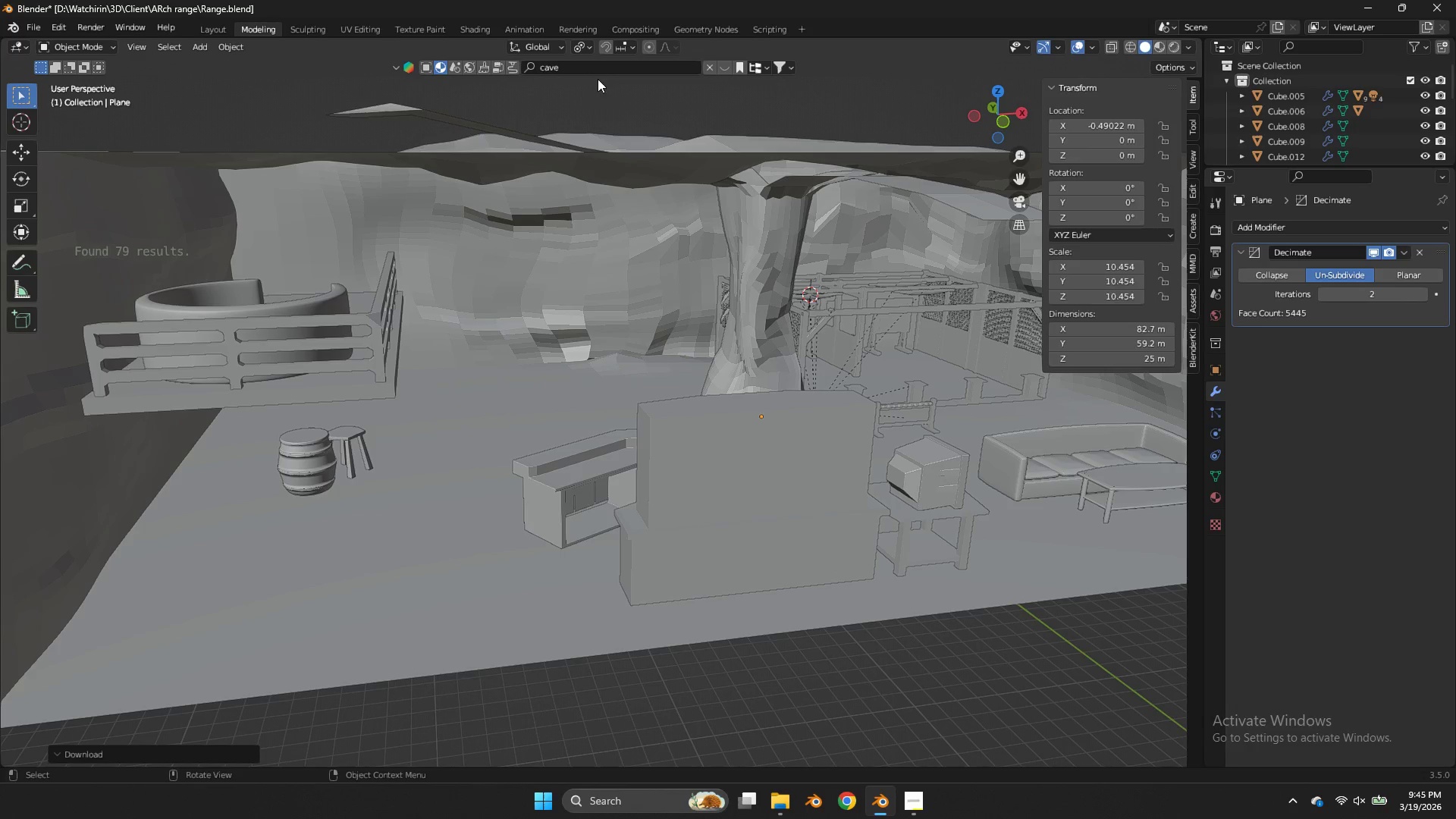 
left_click([630, 190])
 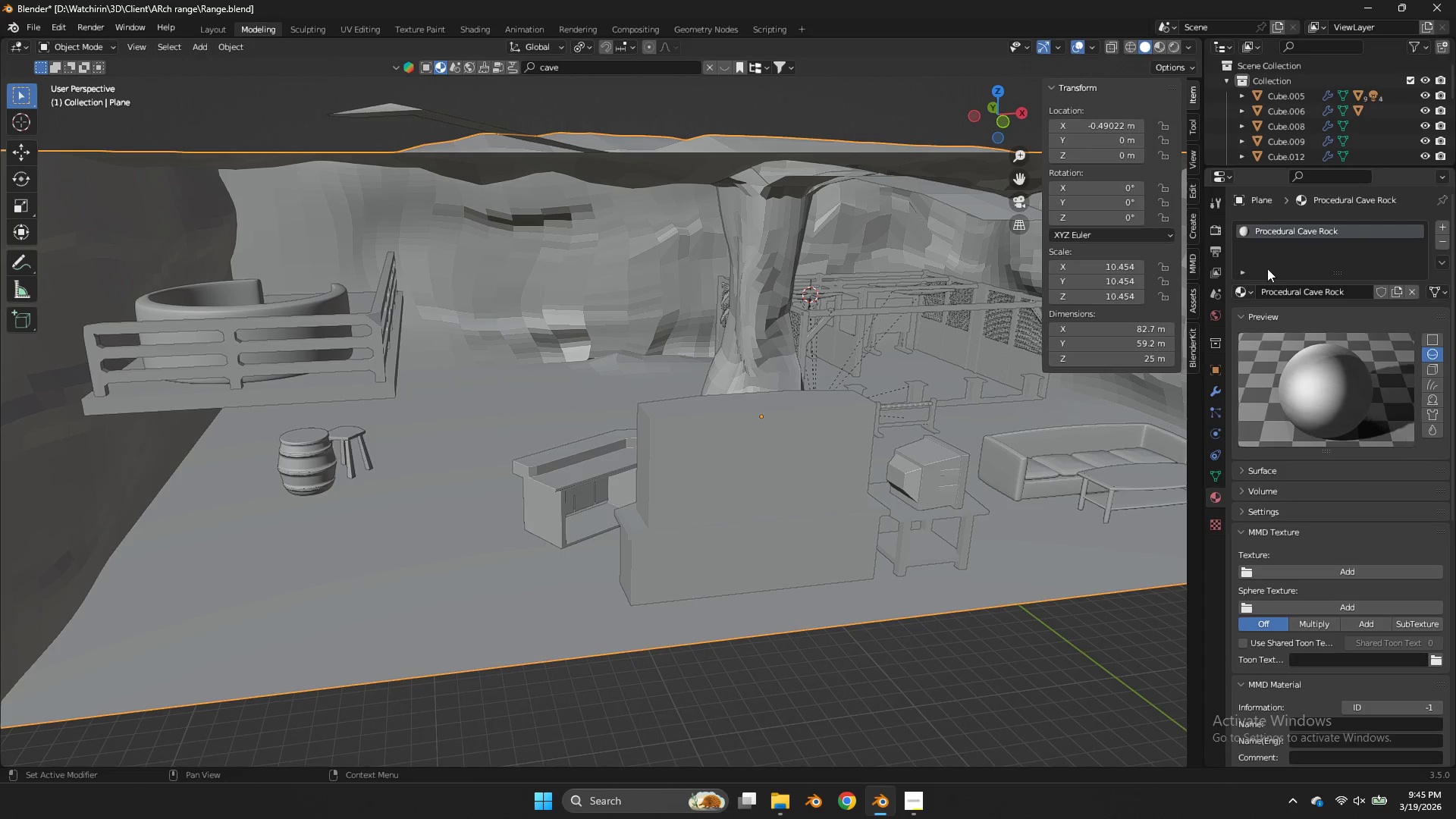 
key(Z)
 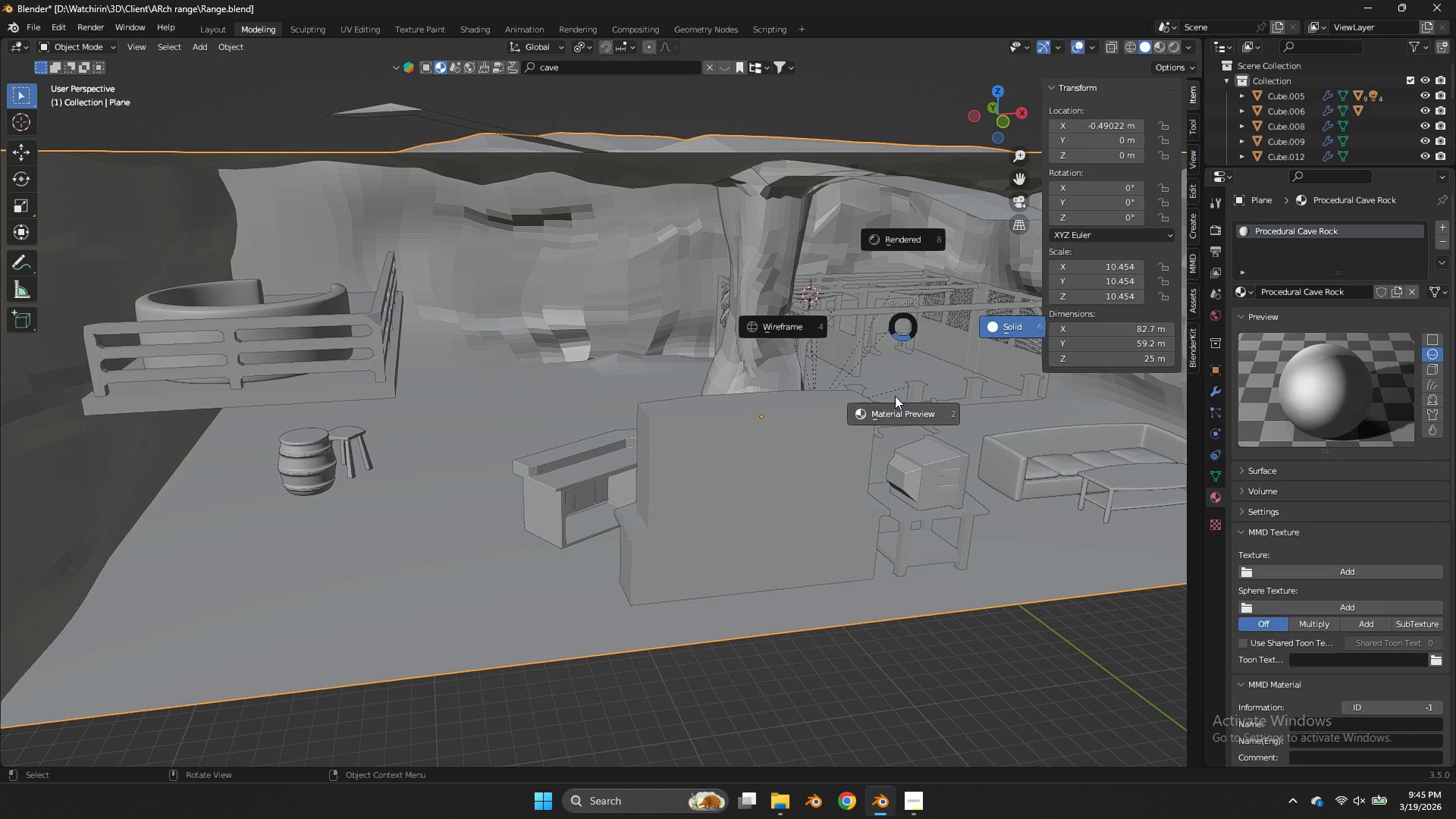 
left_click([895, 403])
 